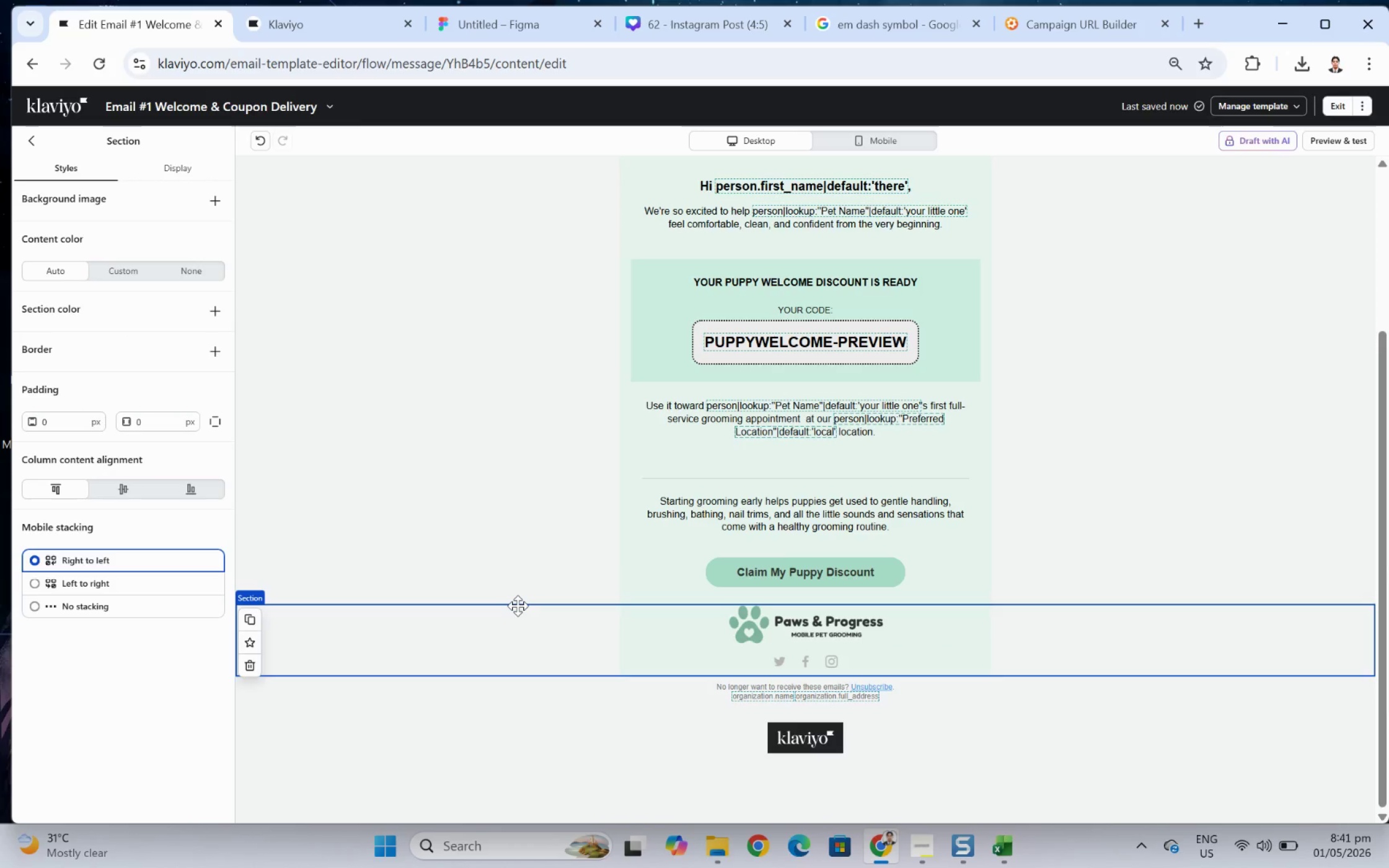 
wait(18.84)
 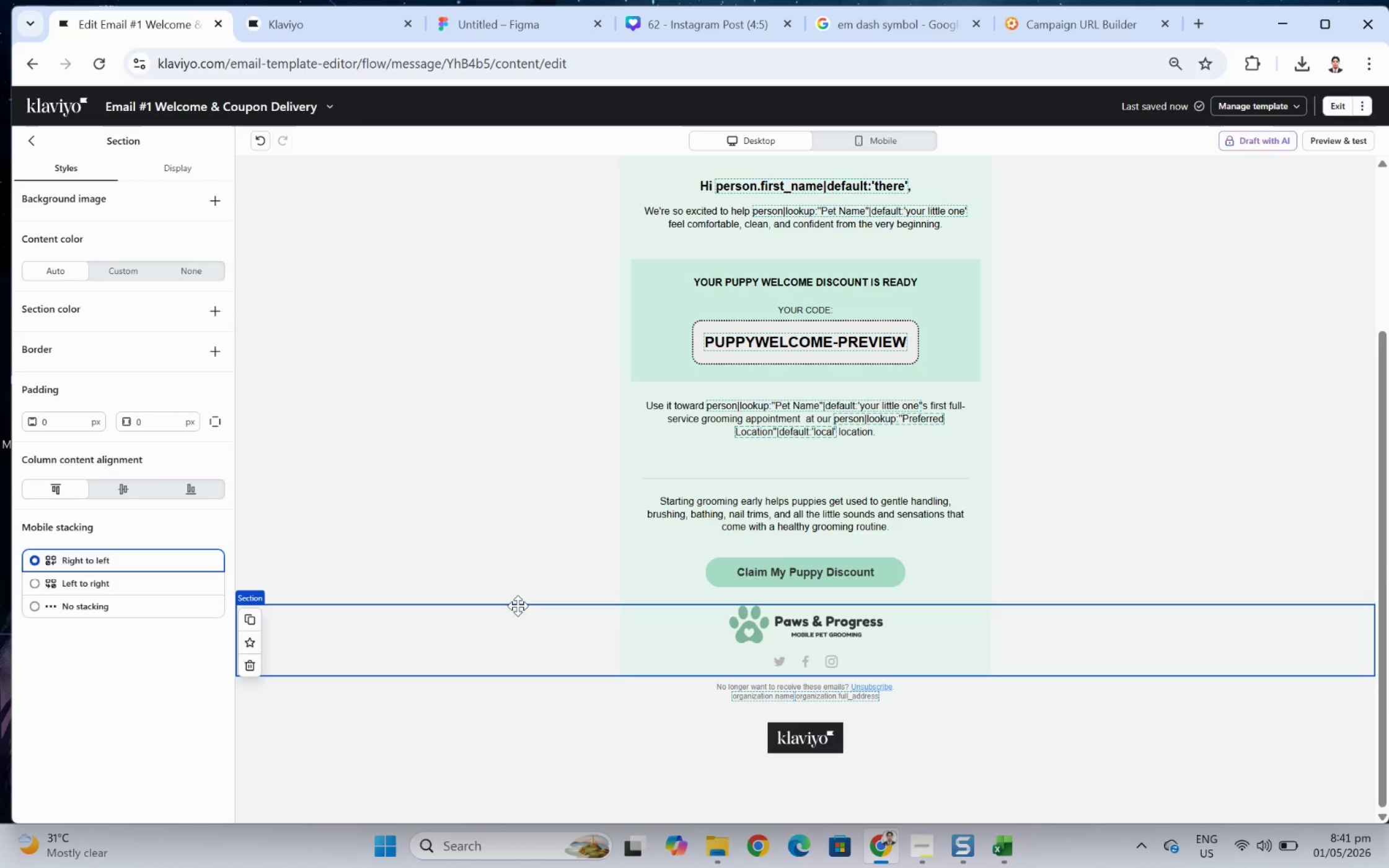 
left_click([1161, 715])
 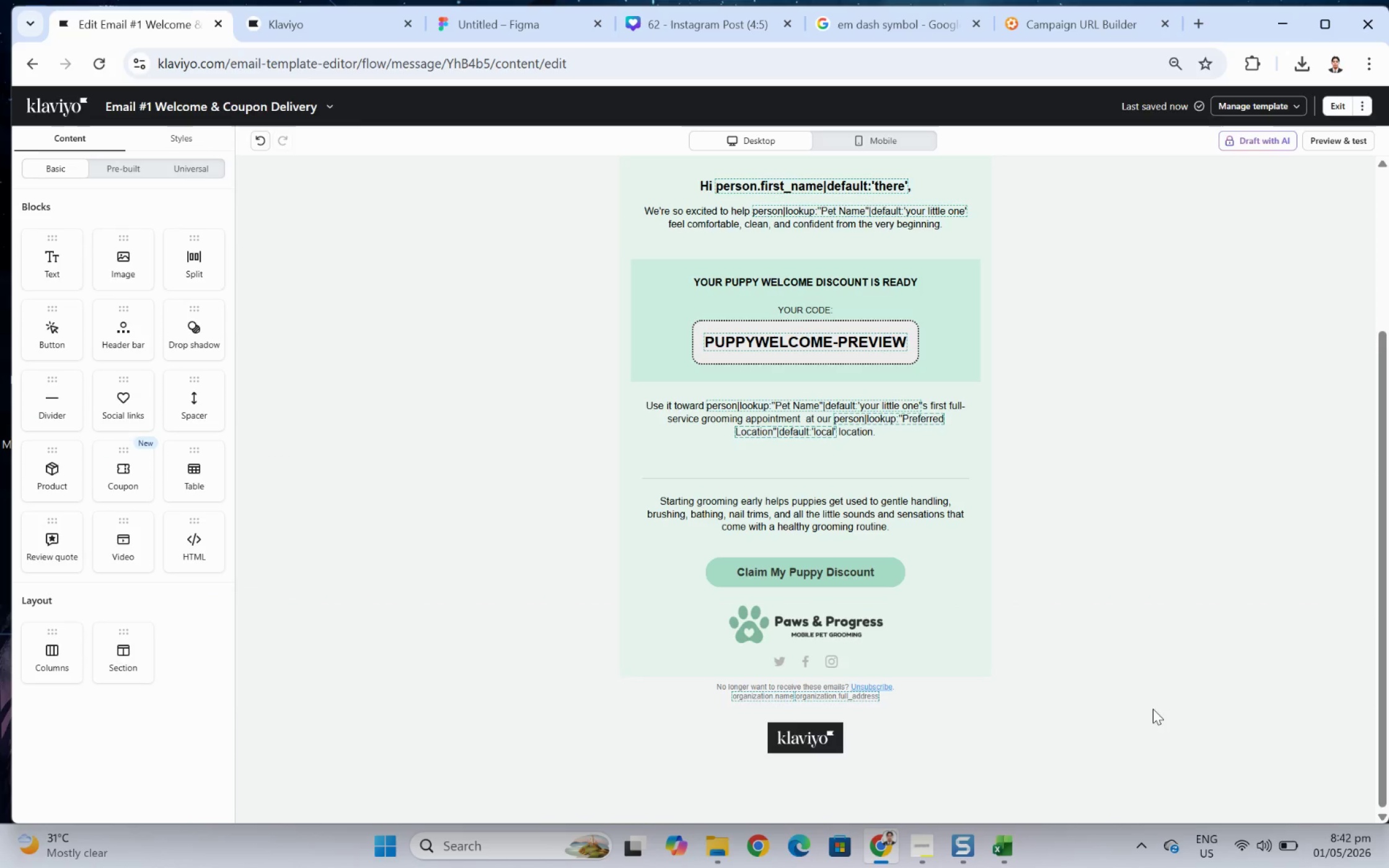 
wait(19.23)
 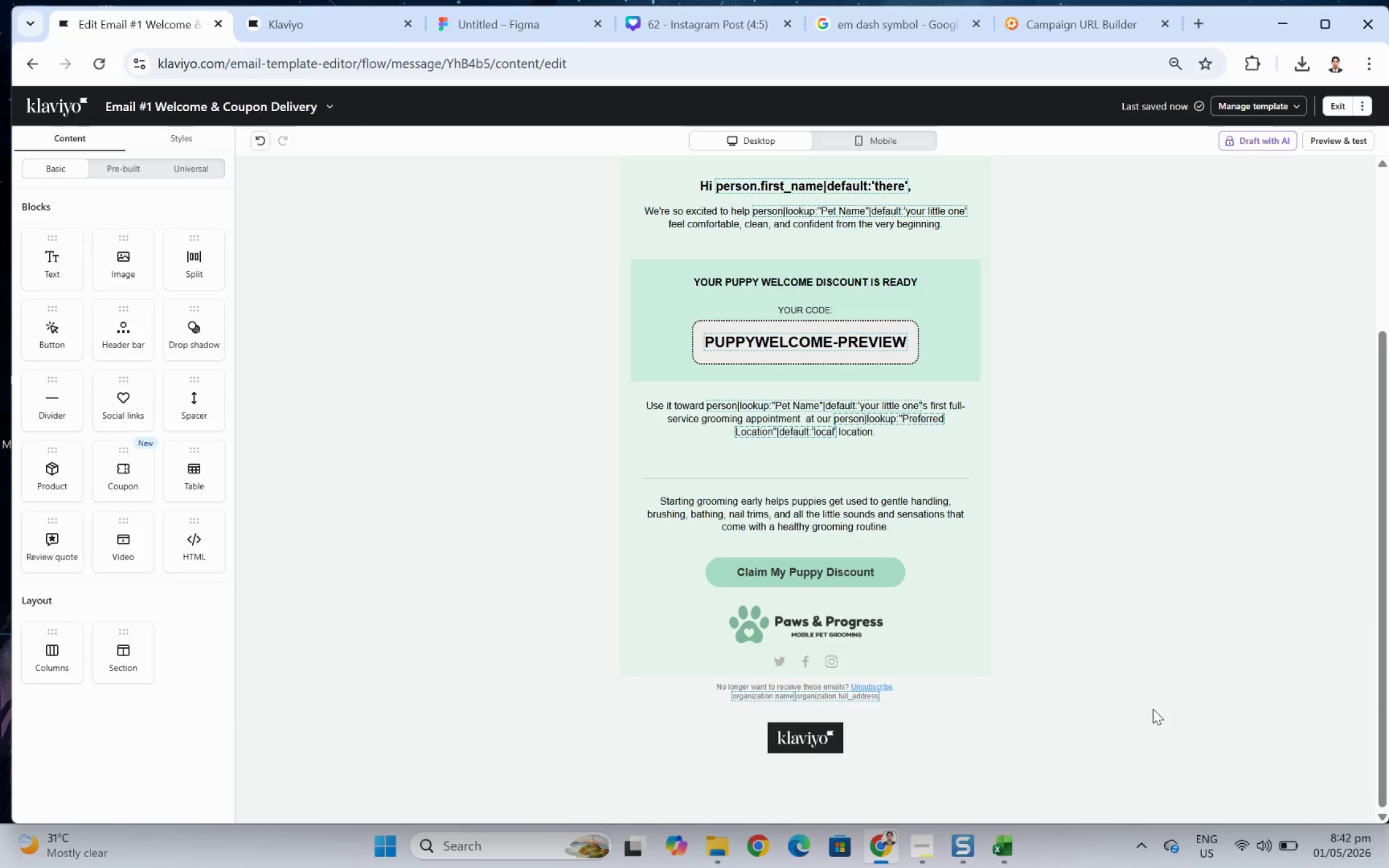 
left_click([1081, 576])
 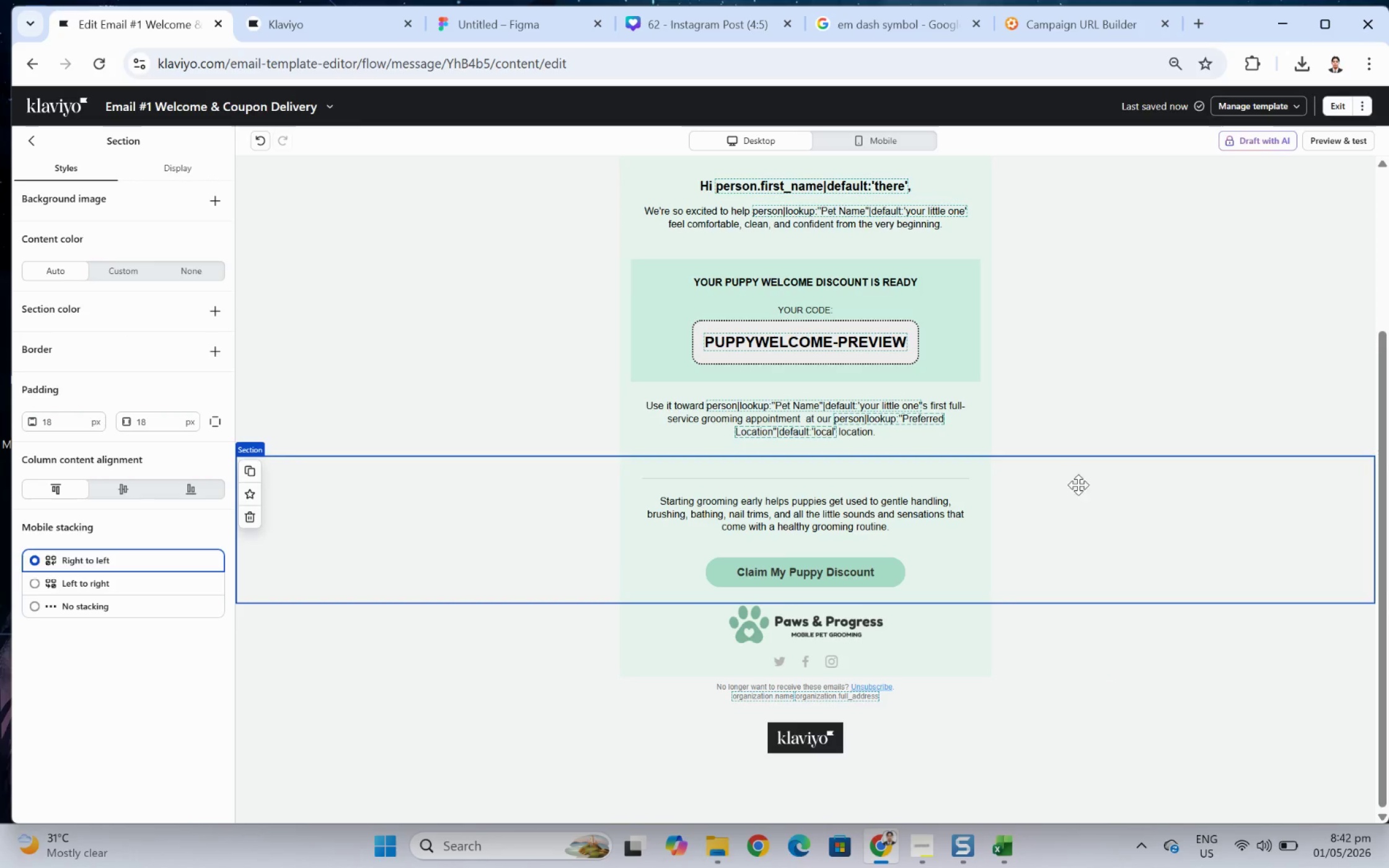 
scroll: coordinate [1175, 553], scroll_direction: up, amount: 4.0
 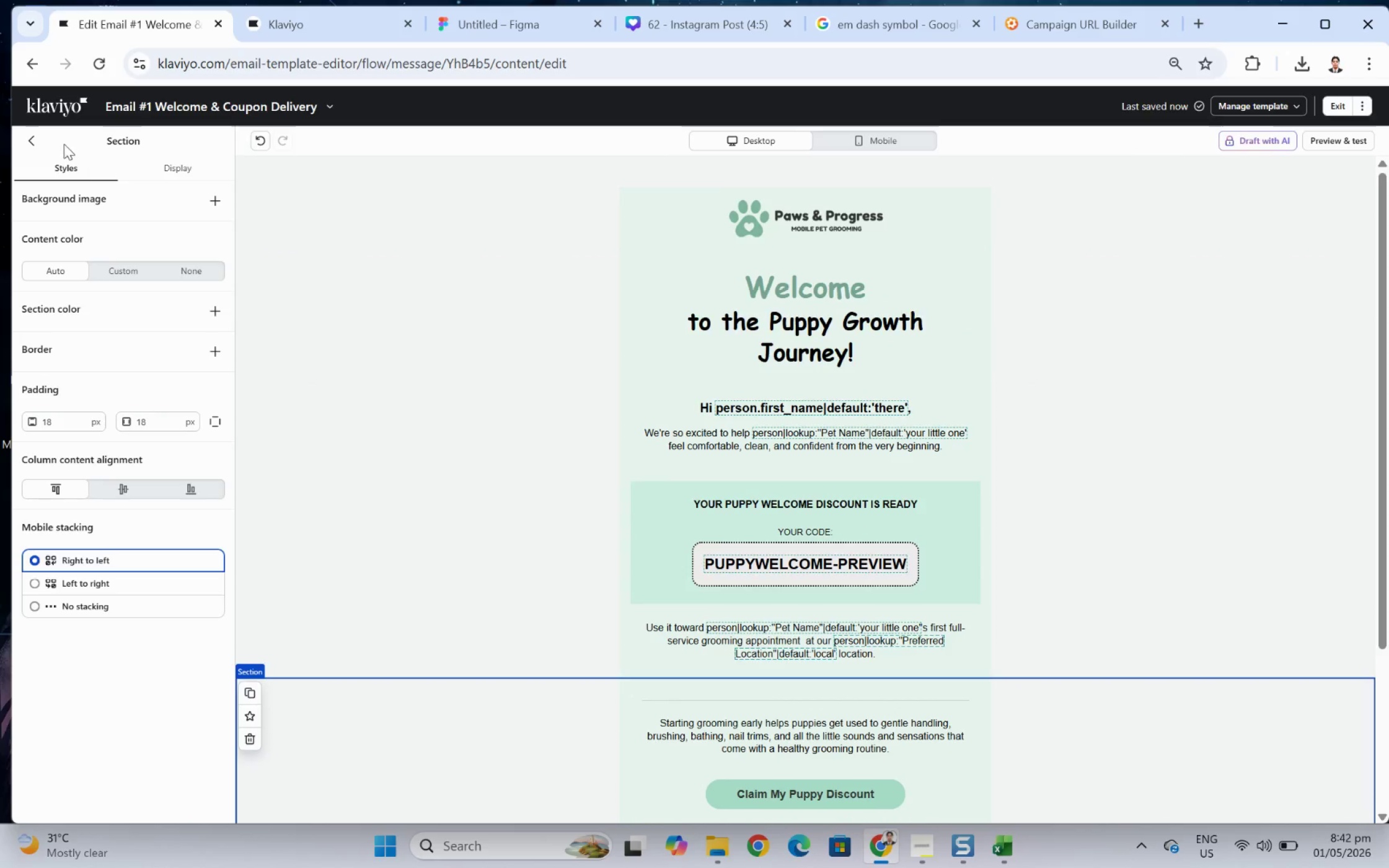 
left_click([30, 139])
 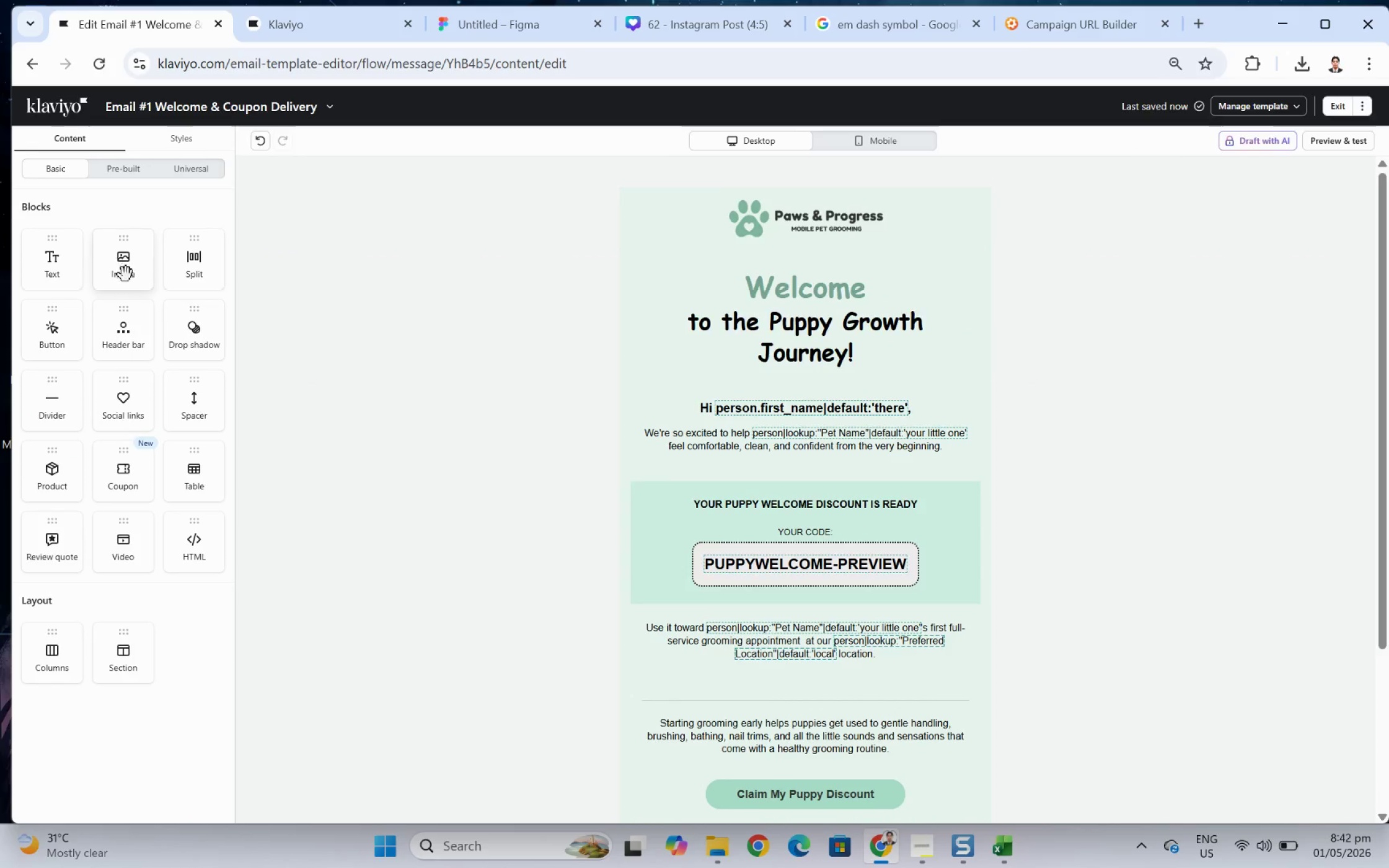 
left_click_drag(start_coordinate=[124, 265], to_coordinate=[128, 254])
 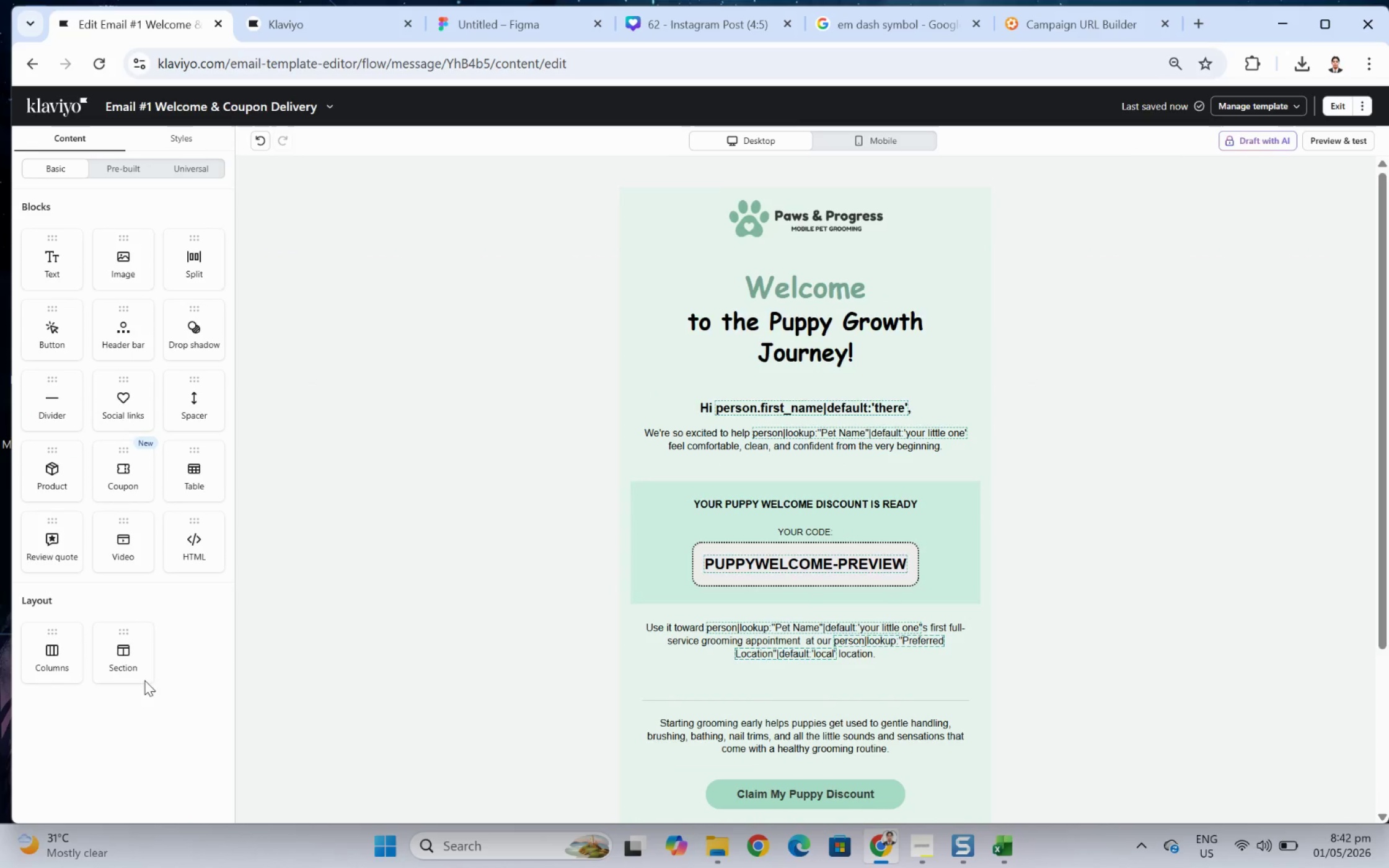 
left_click_drag(start_coordinate=[134, 651], to_coordinate=[667, 408])
 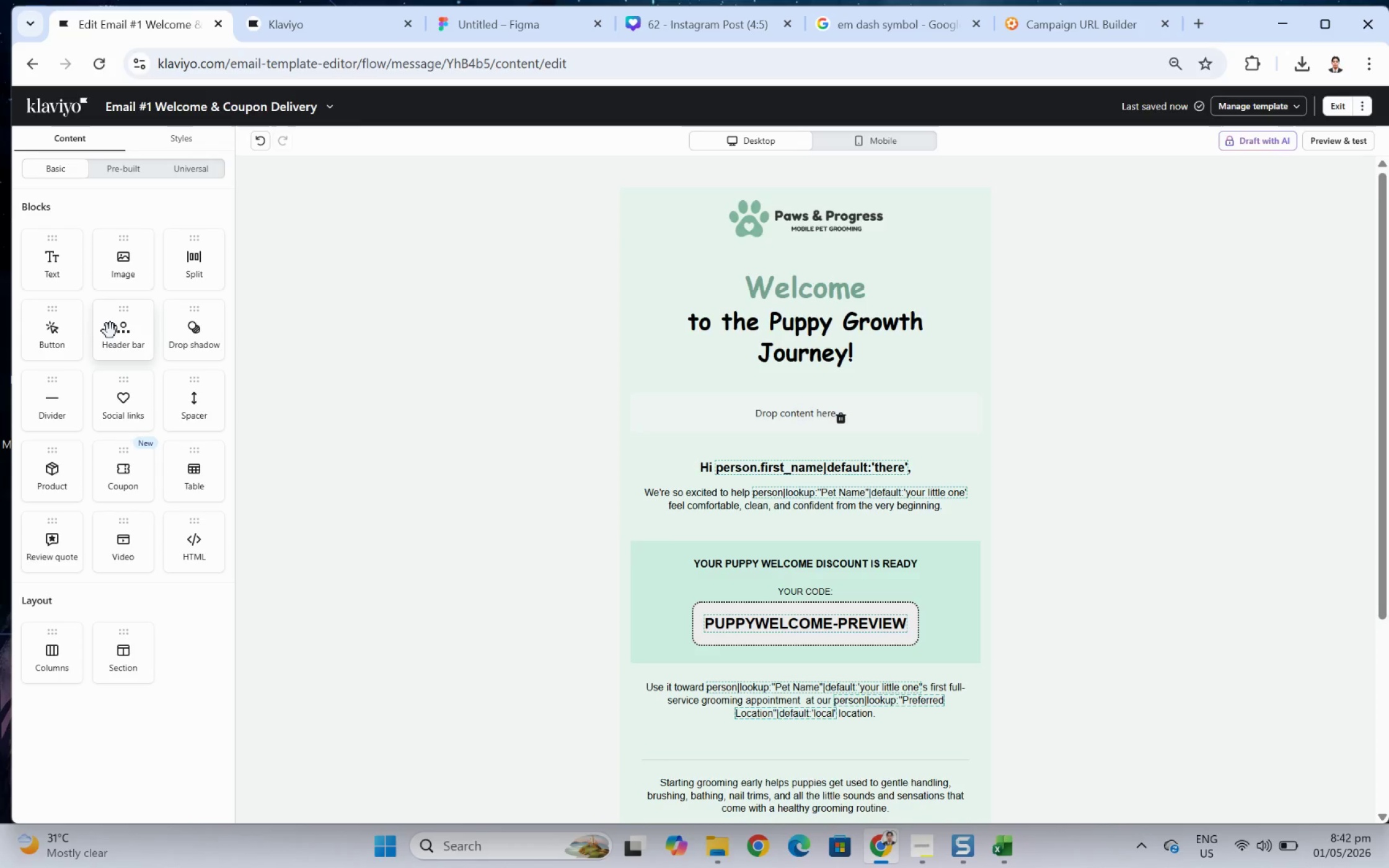 
wait(22.6)
 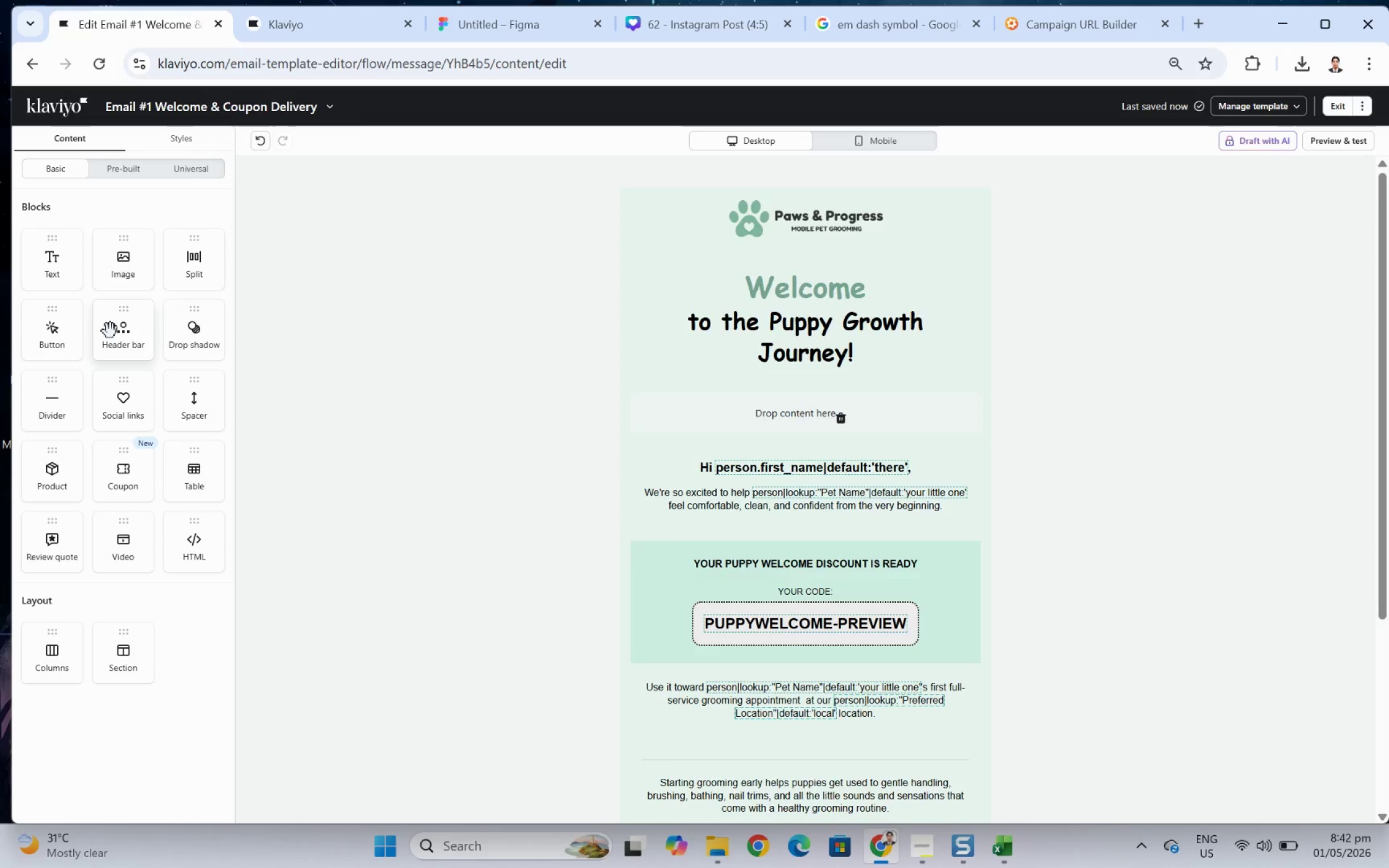 
left_click_drag(start_coordinate=[122, 255], to_coordinate=[811, 424])
 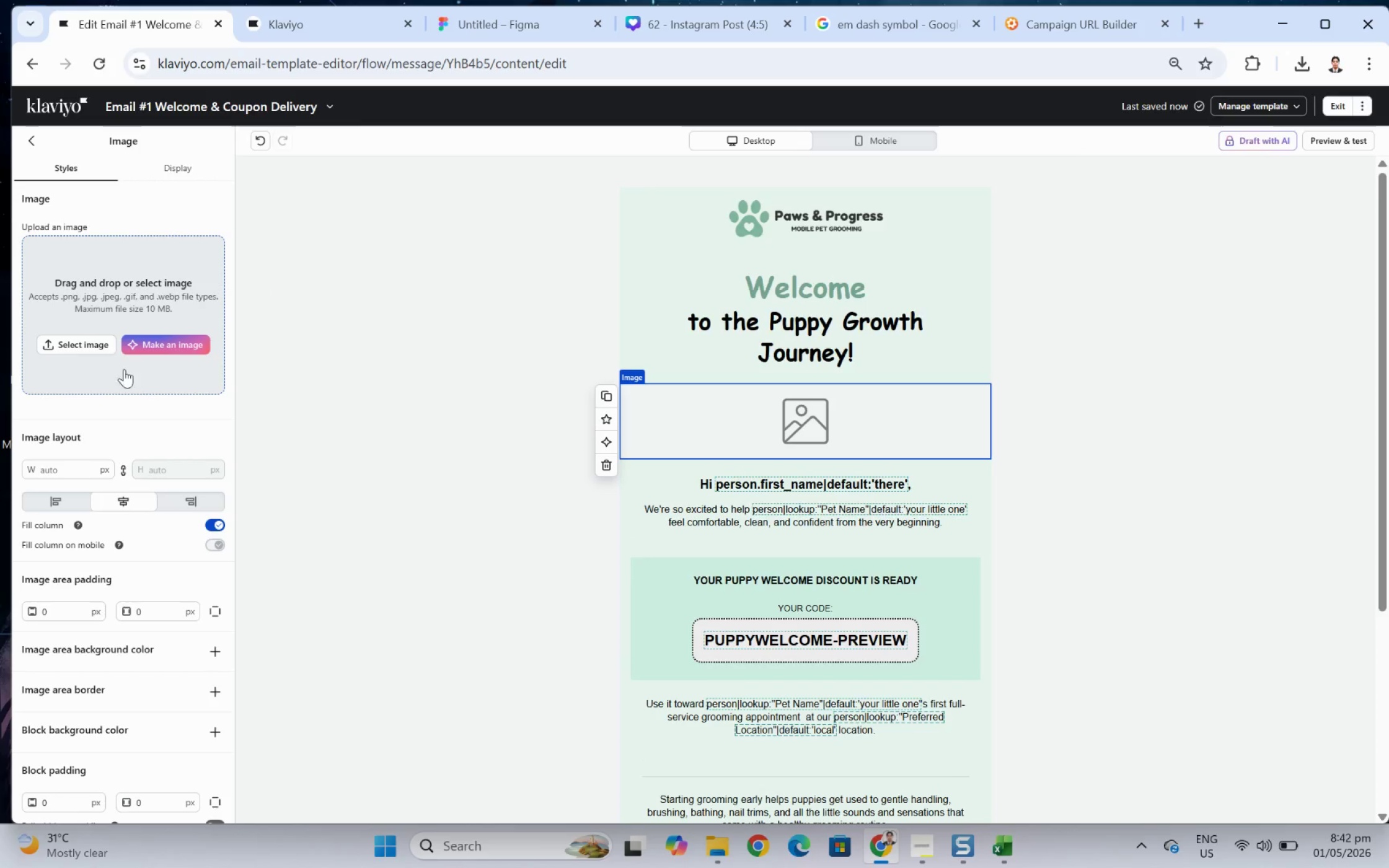 
left_click([88, 338])
 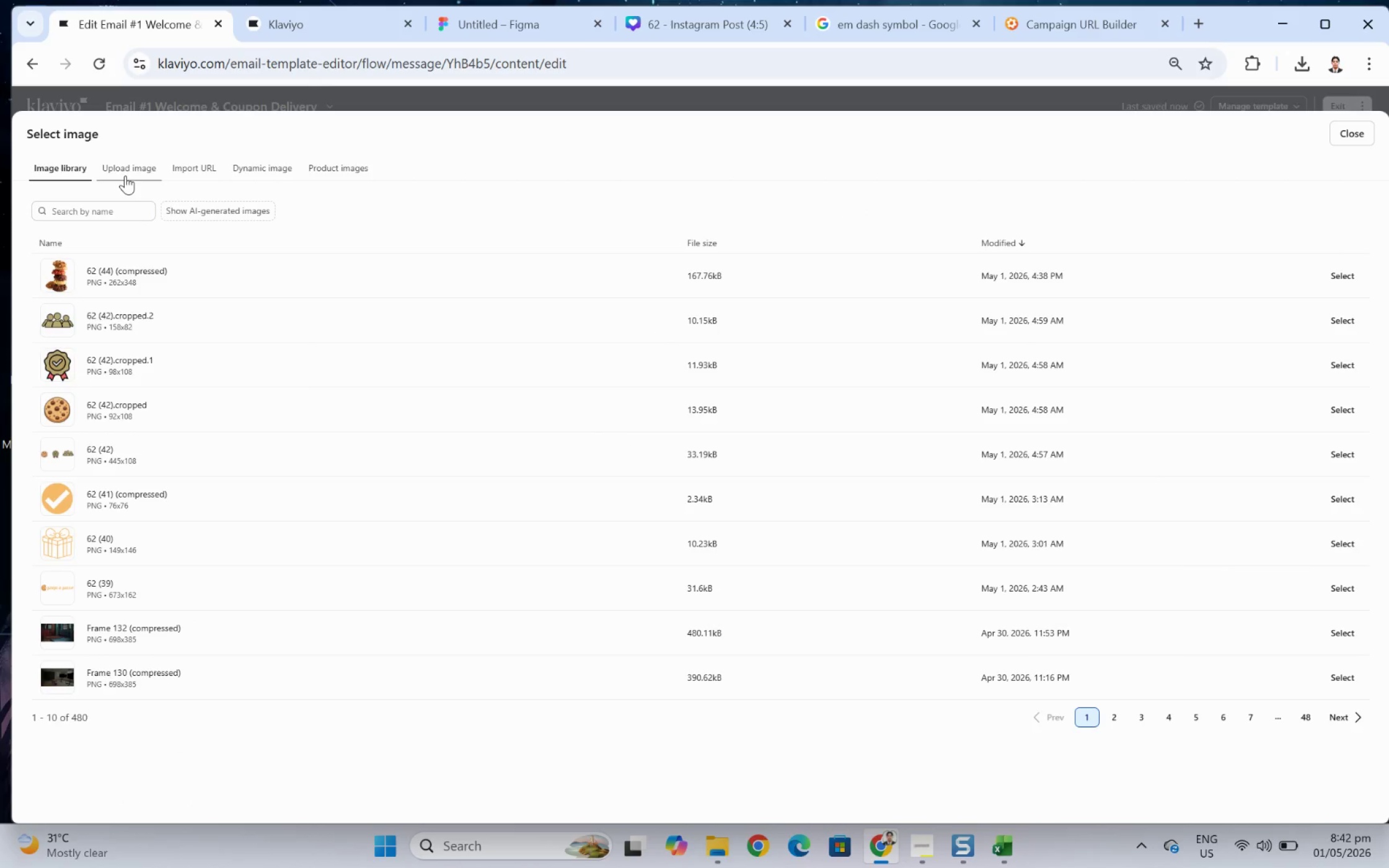 
left_click([726, 348])
 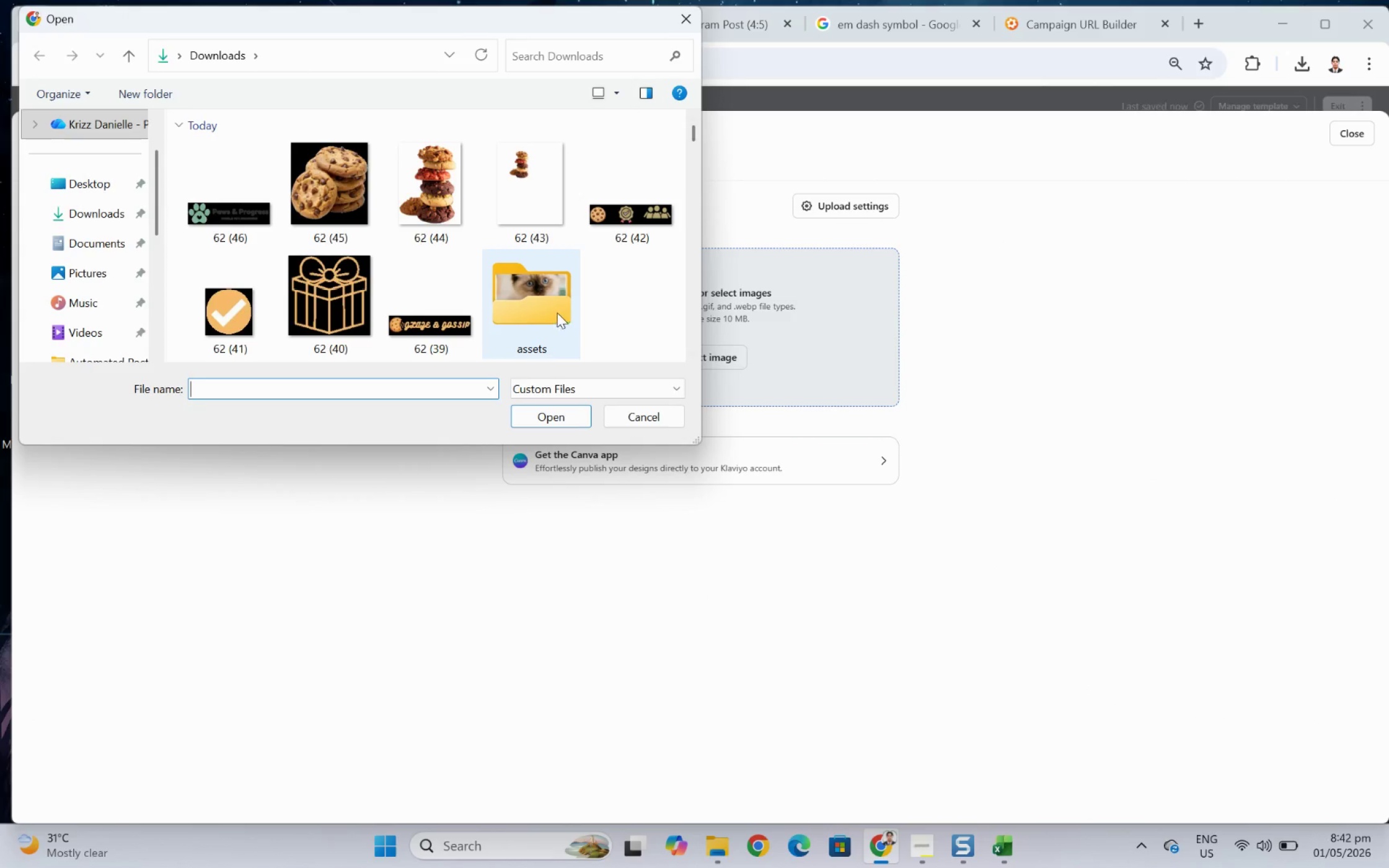 
double_click([546, 308])
 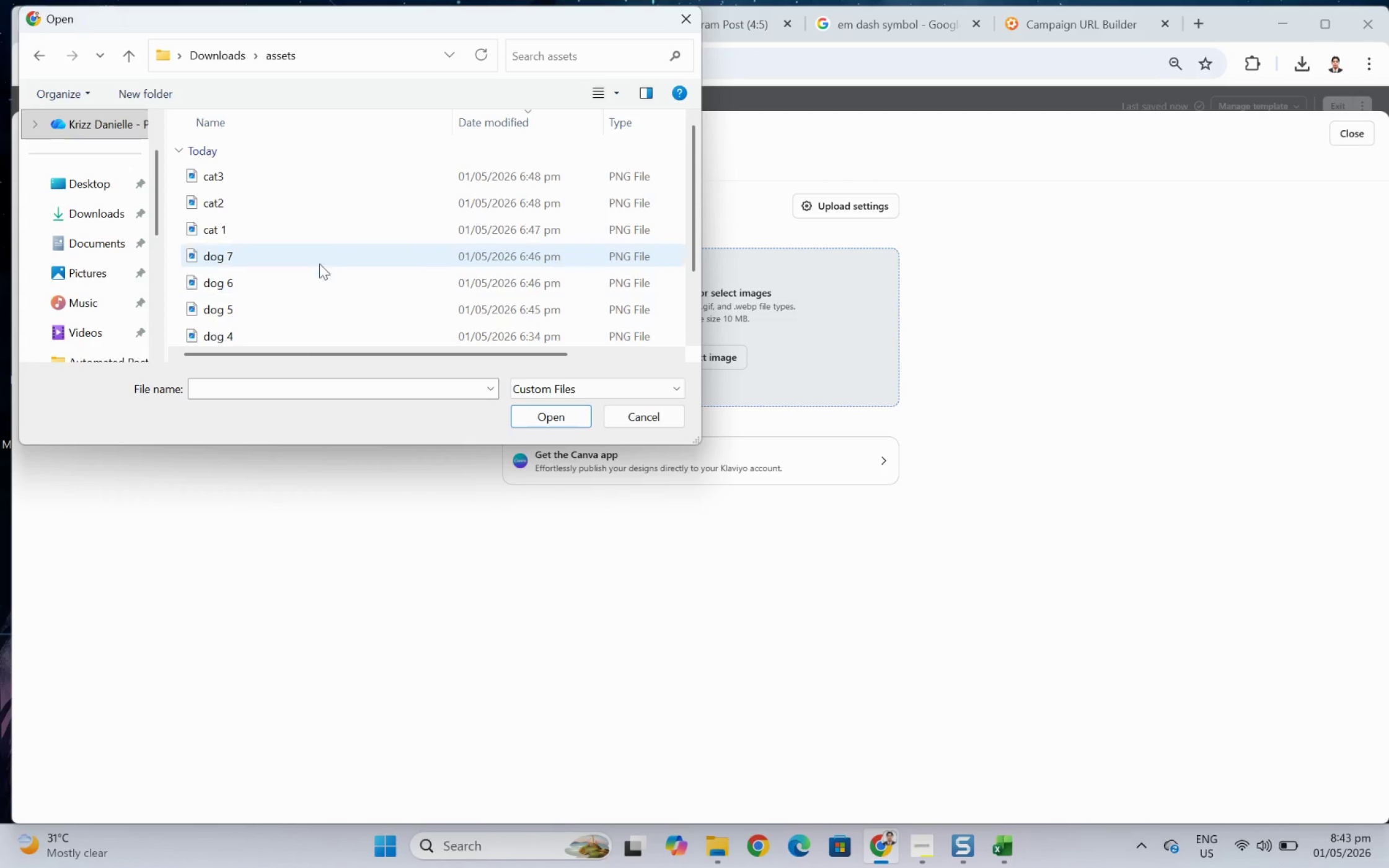 
scroll: coordinate [382, 291], scroll_direction: down, amount: 2.0
 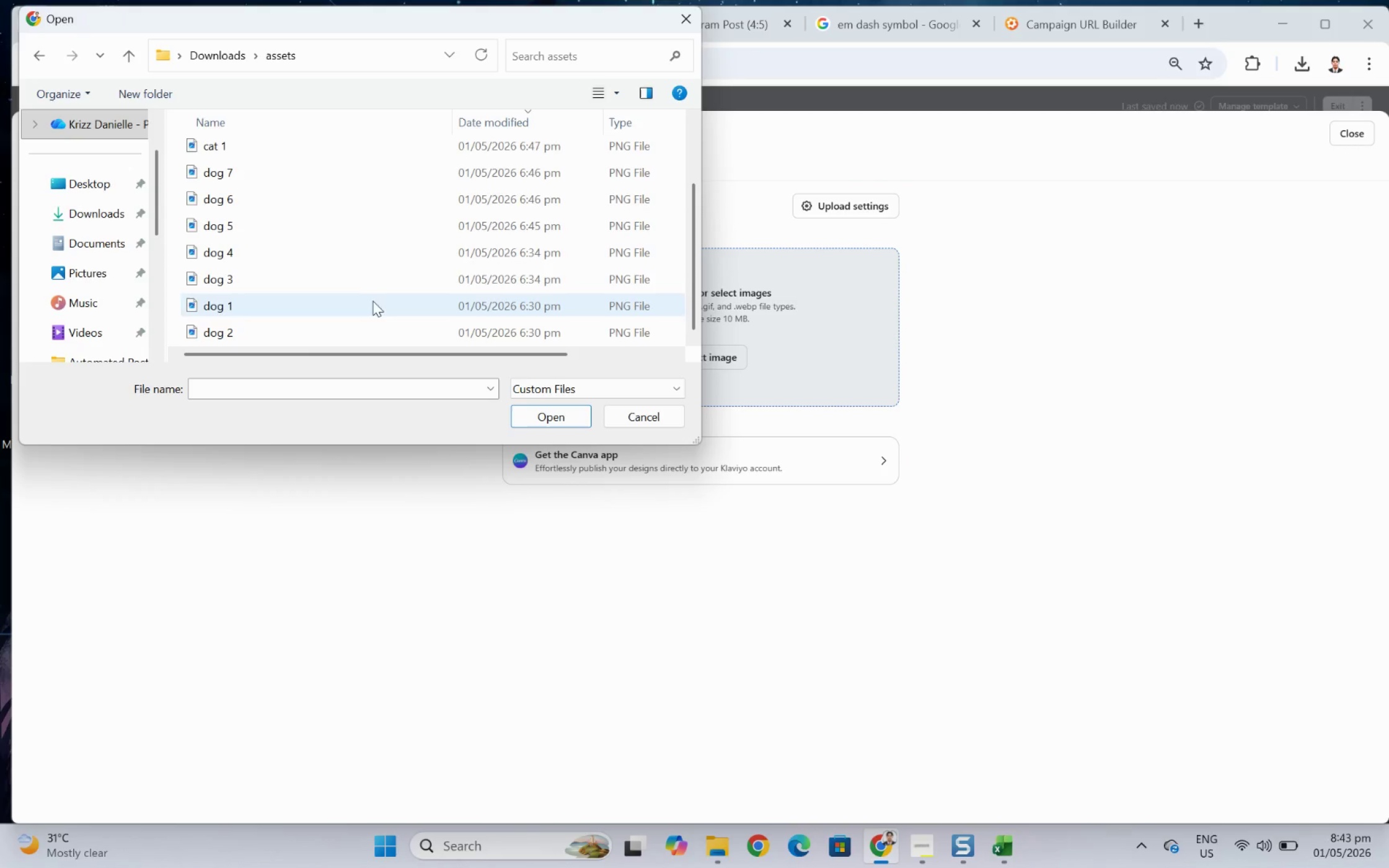 
left_click([369, 302])
 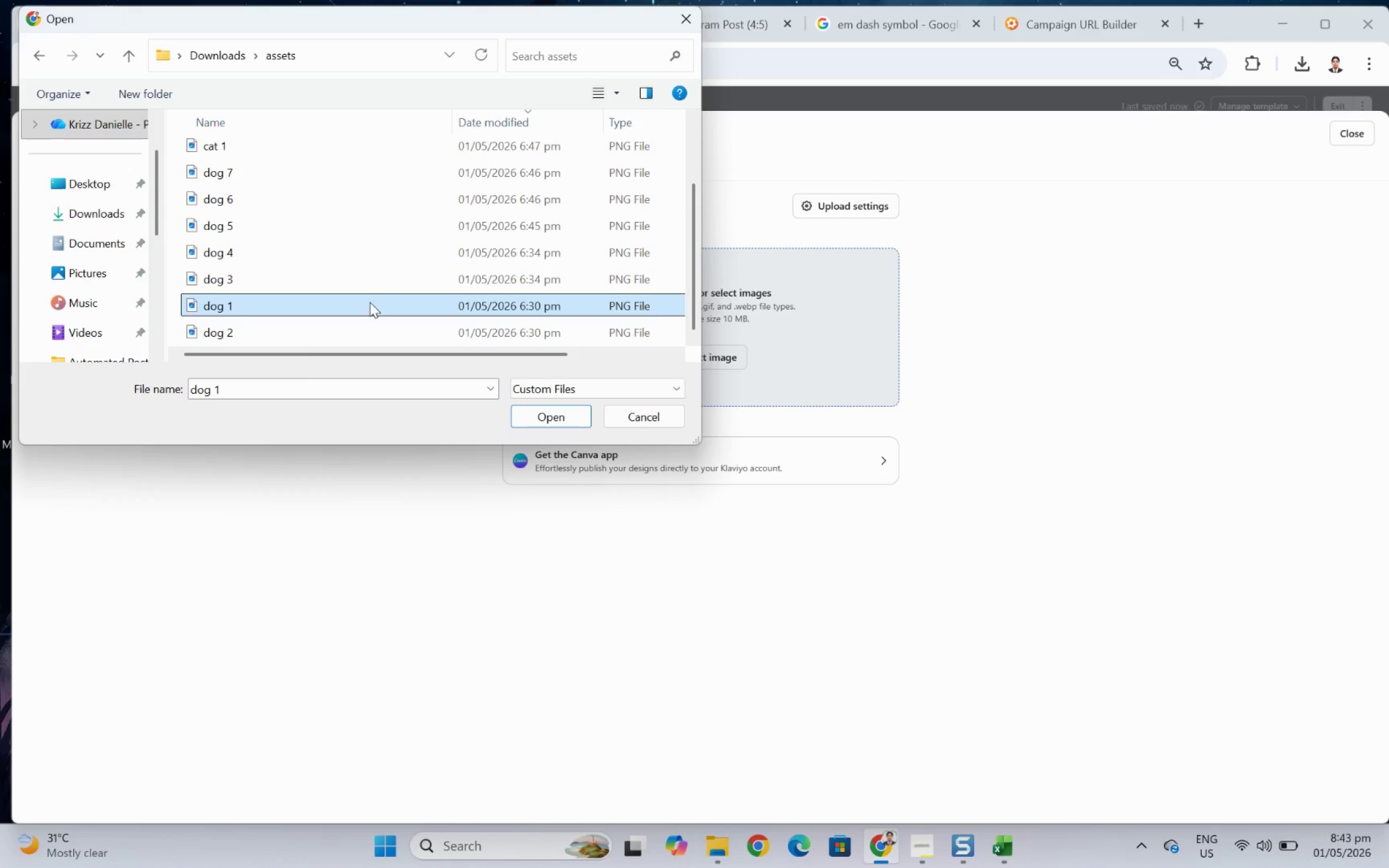 
double_click([369, 302])
 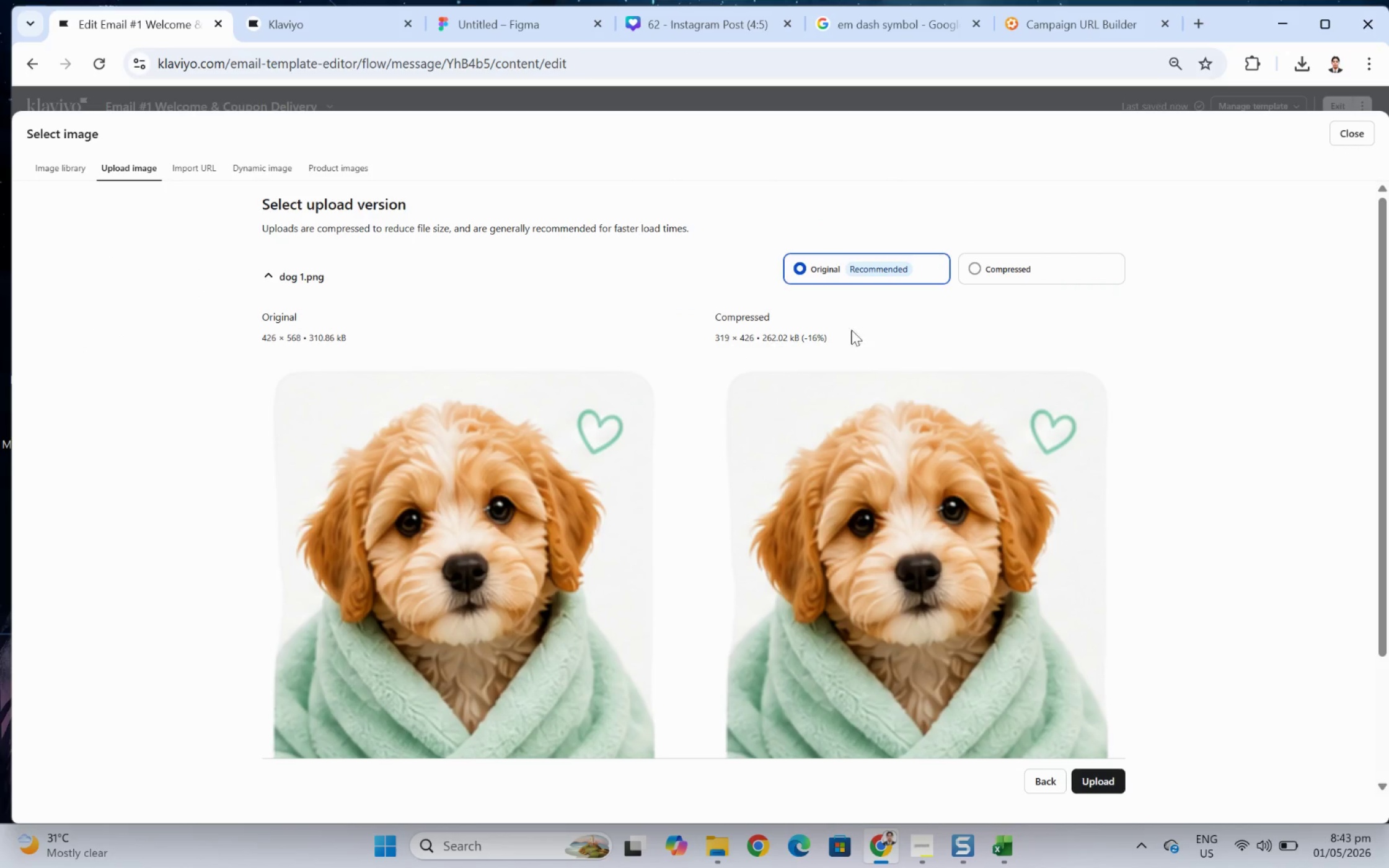 
wait(7.64)
 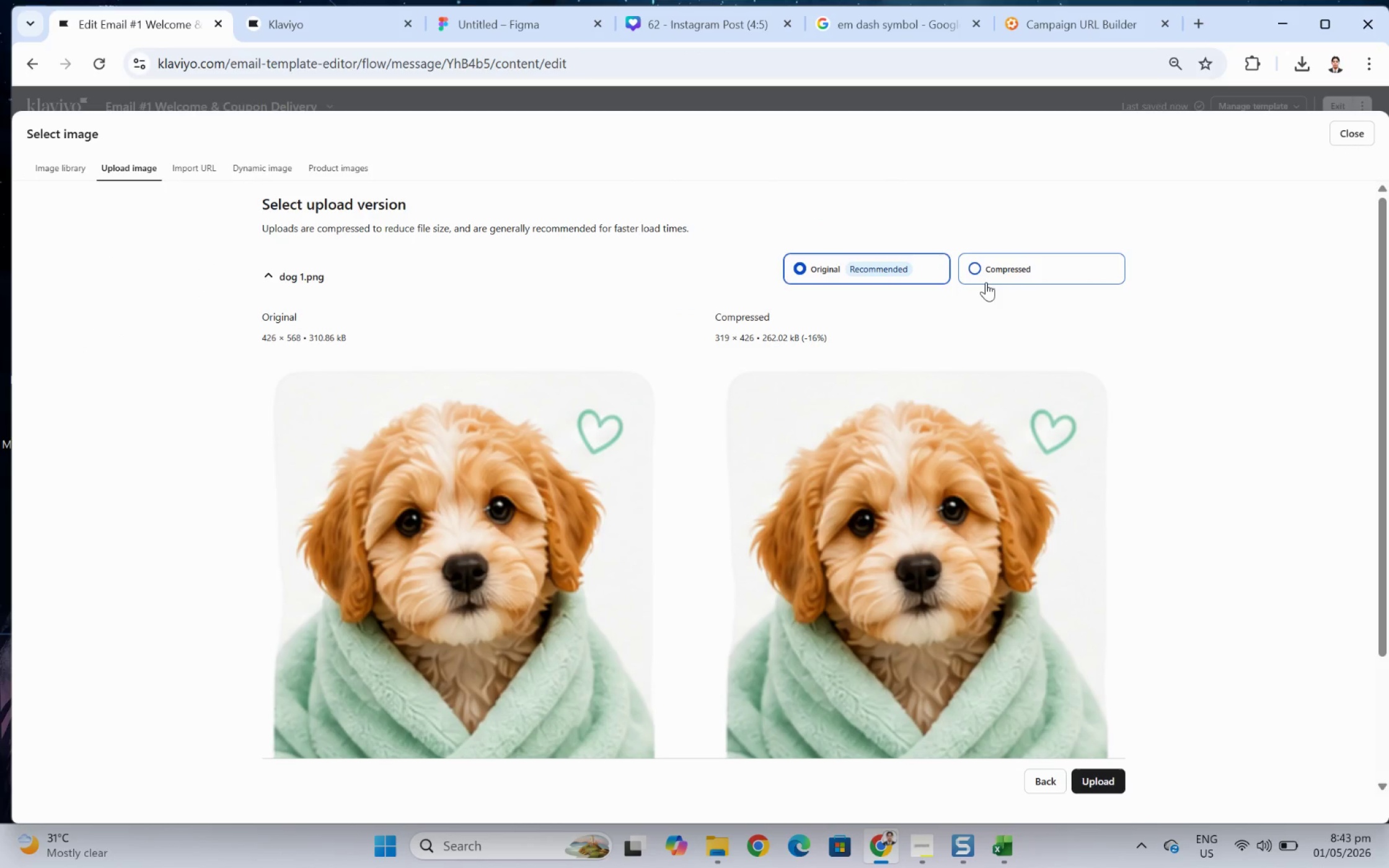 
left_click([1032, 782])
 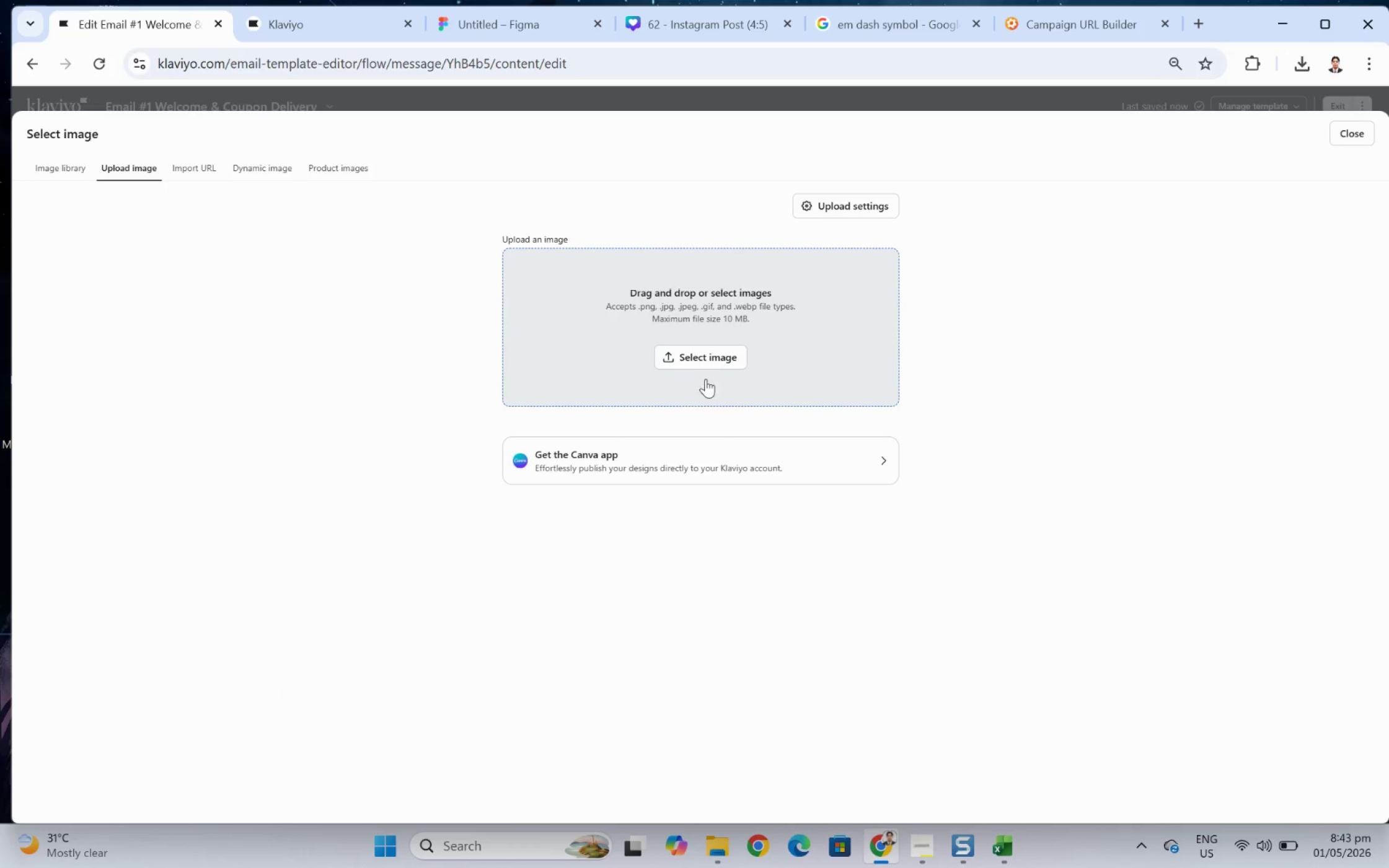 
left_click([707, 367])
 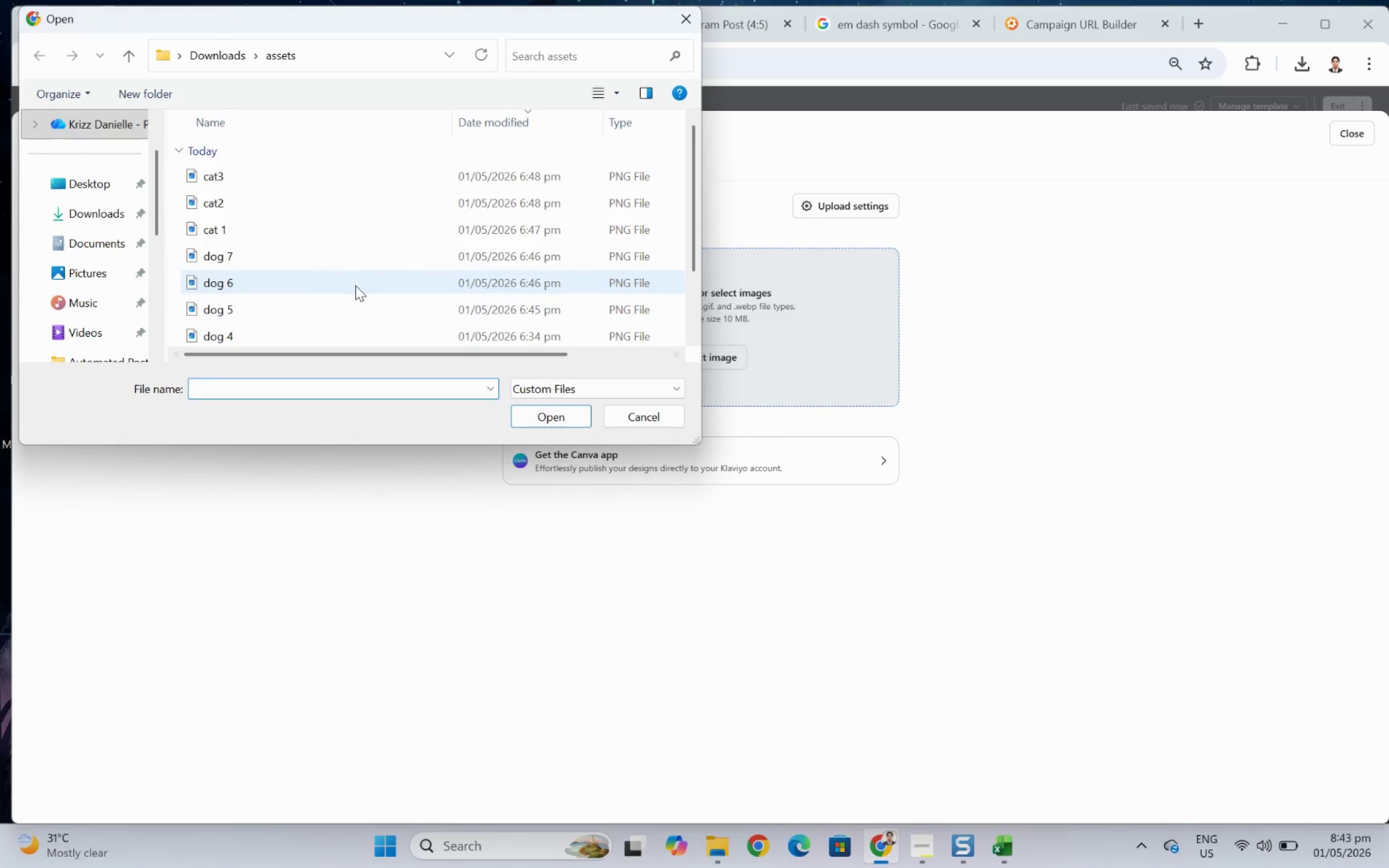 
scroll: coordinate [324, 318], scroll_direction: down, amount: 2.0
 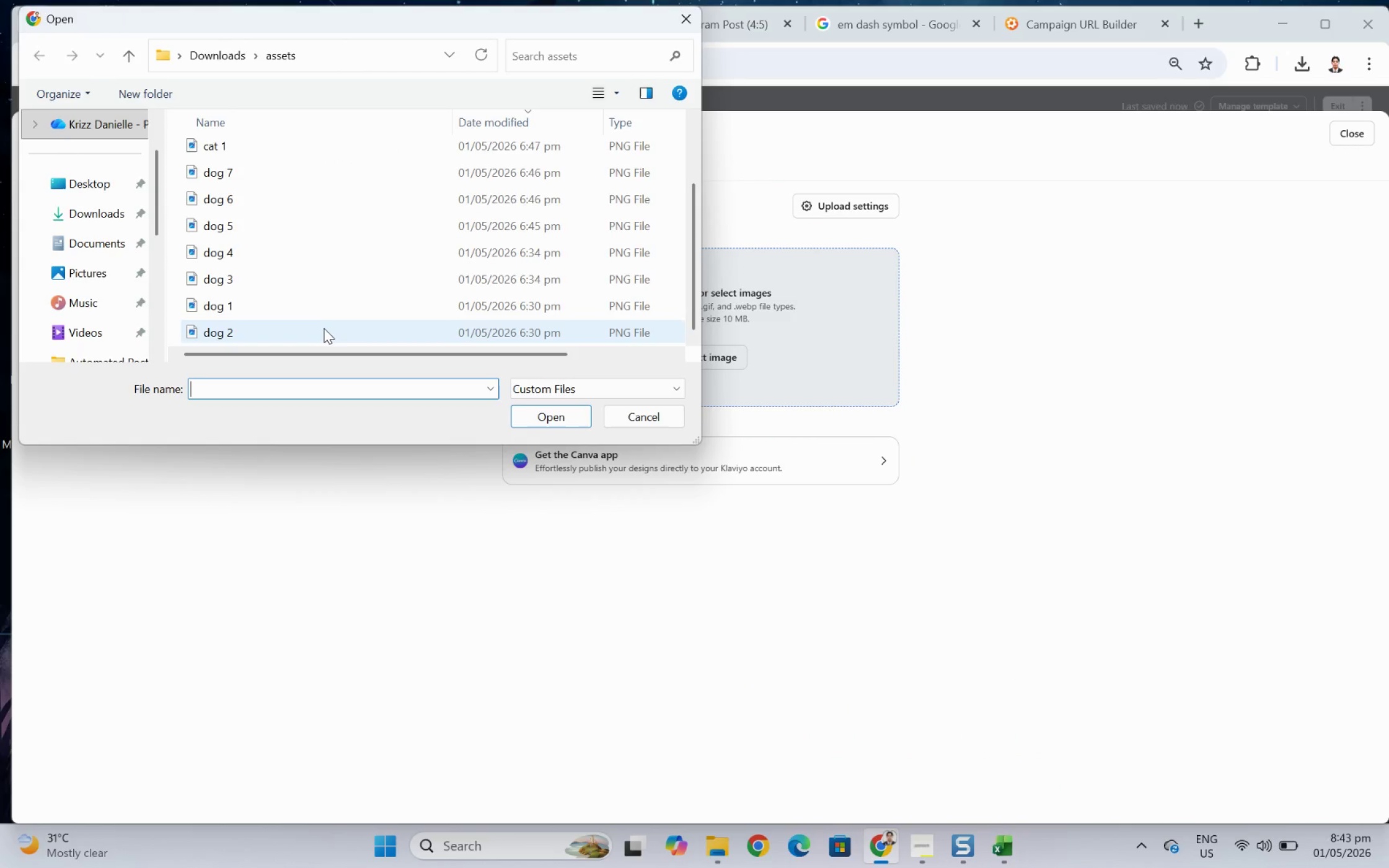 
double_click([324, 330])
 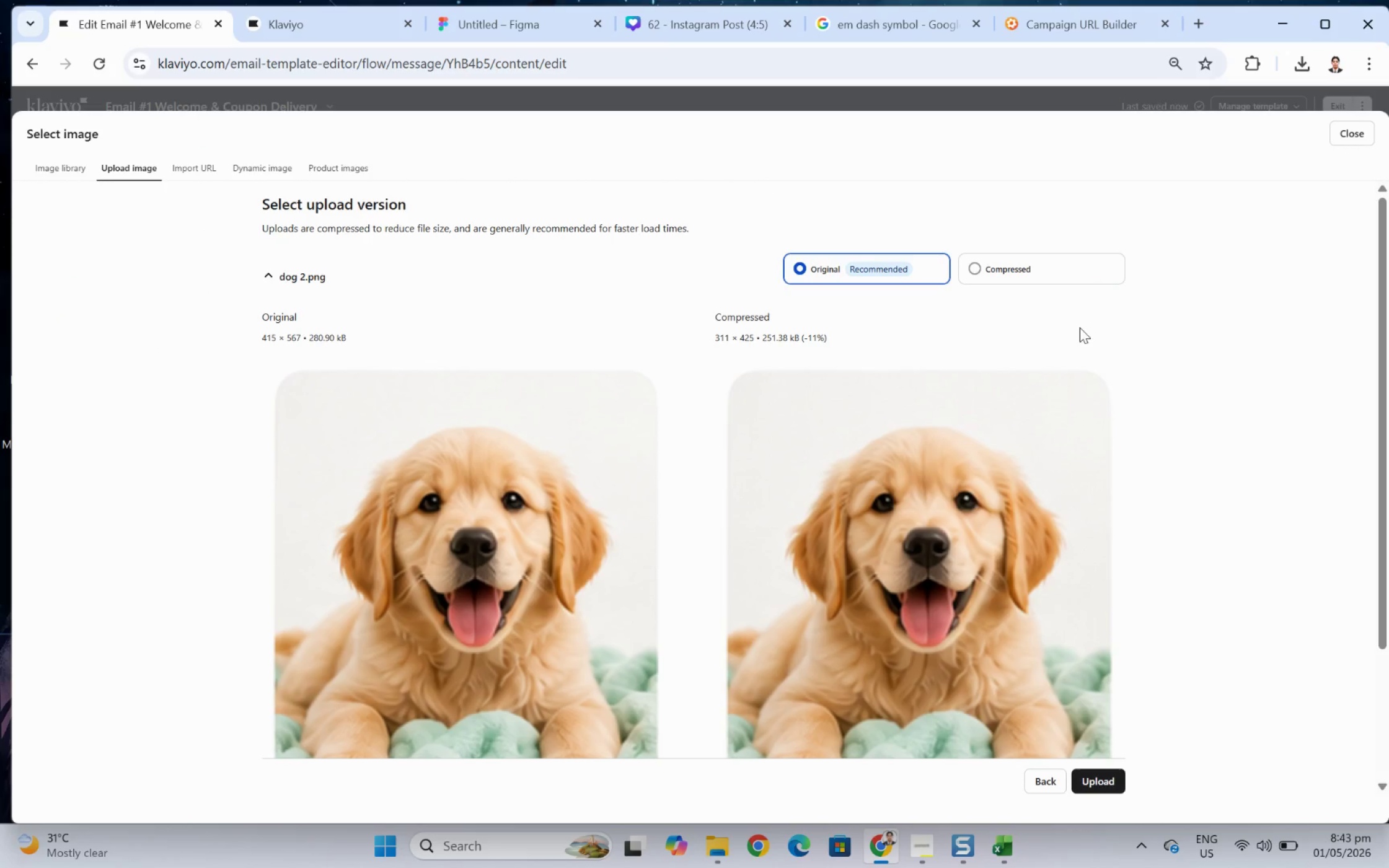 
left_click([1021, 272])
 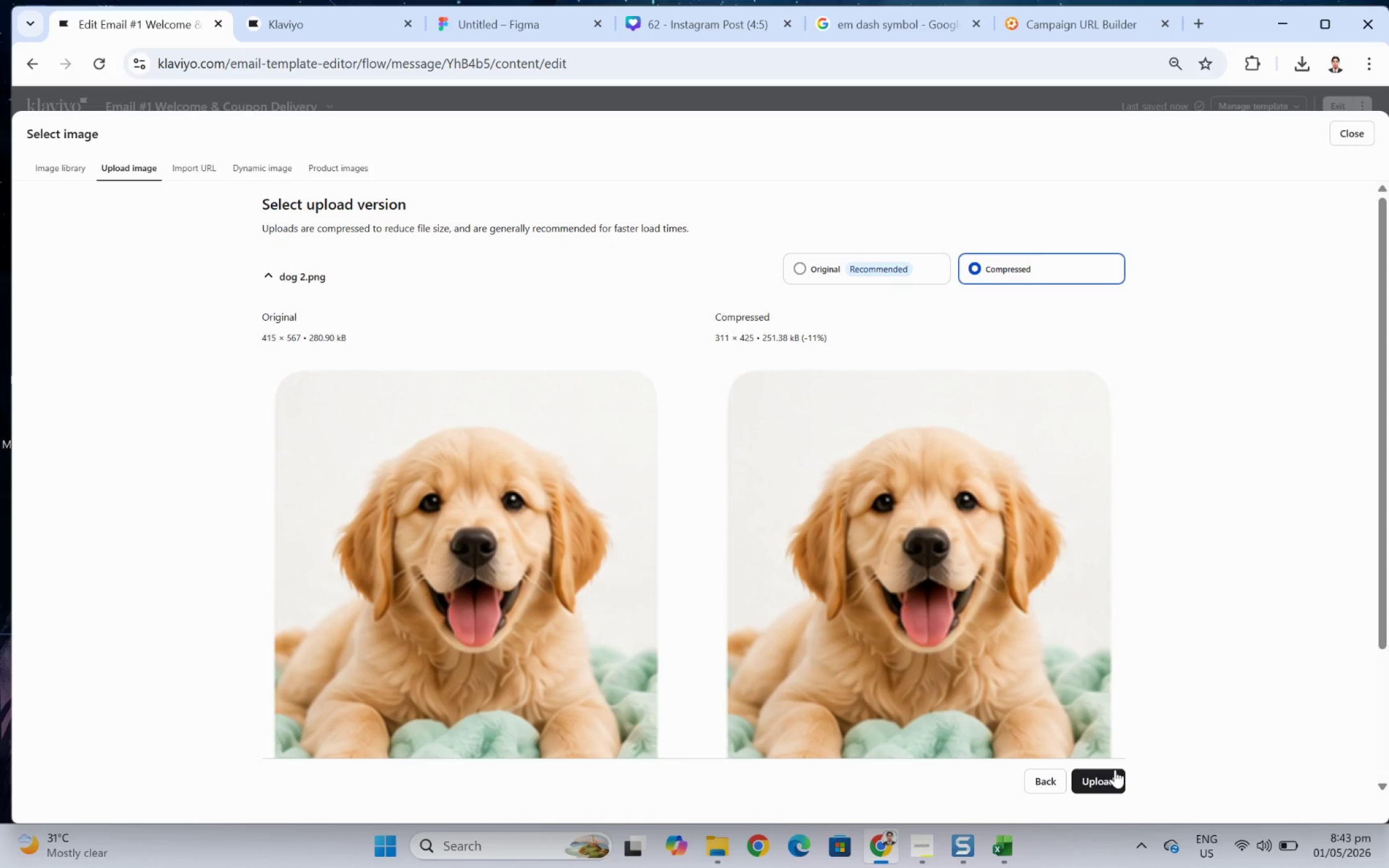 
left_click([1114, 777])
 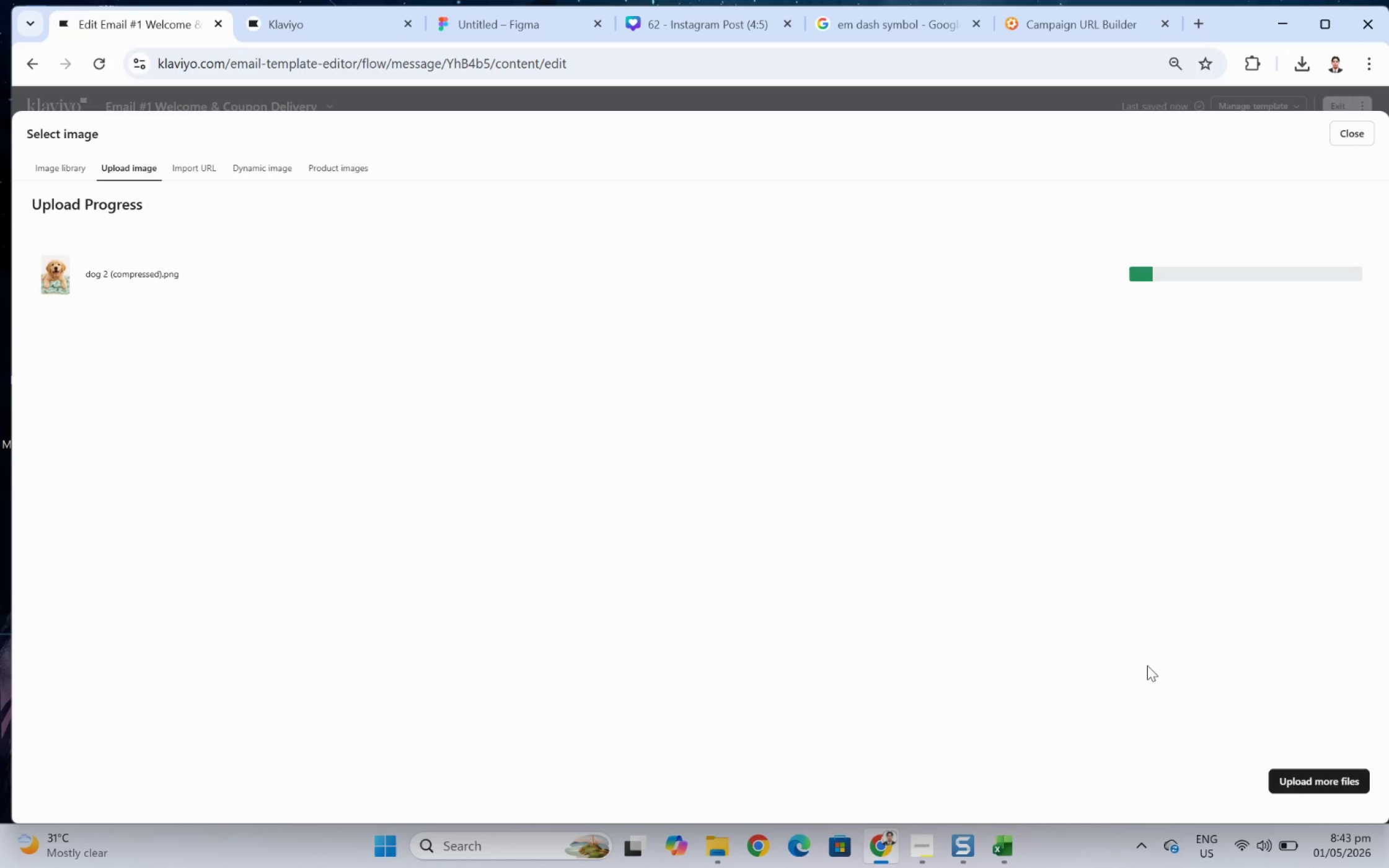 
wait(11.79)
 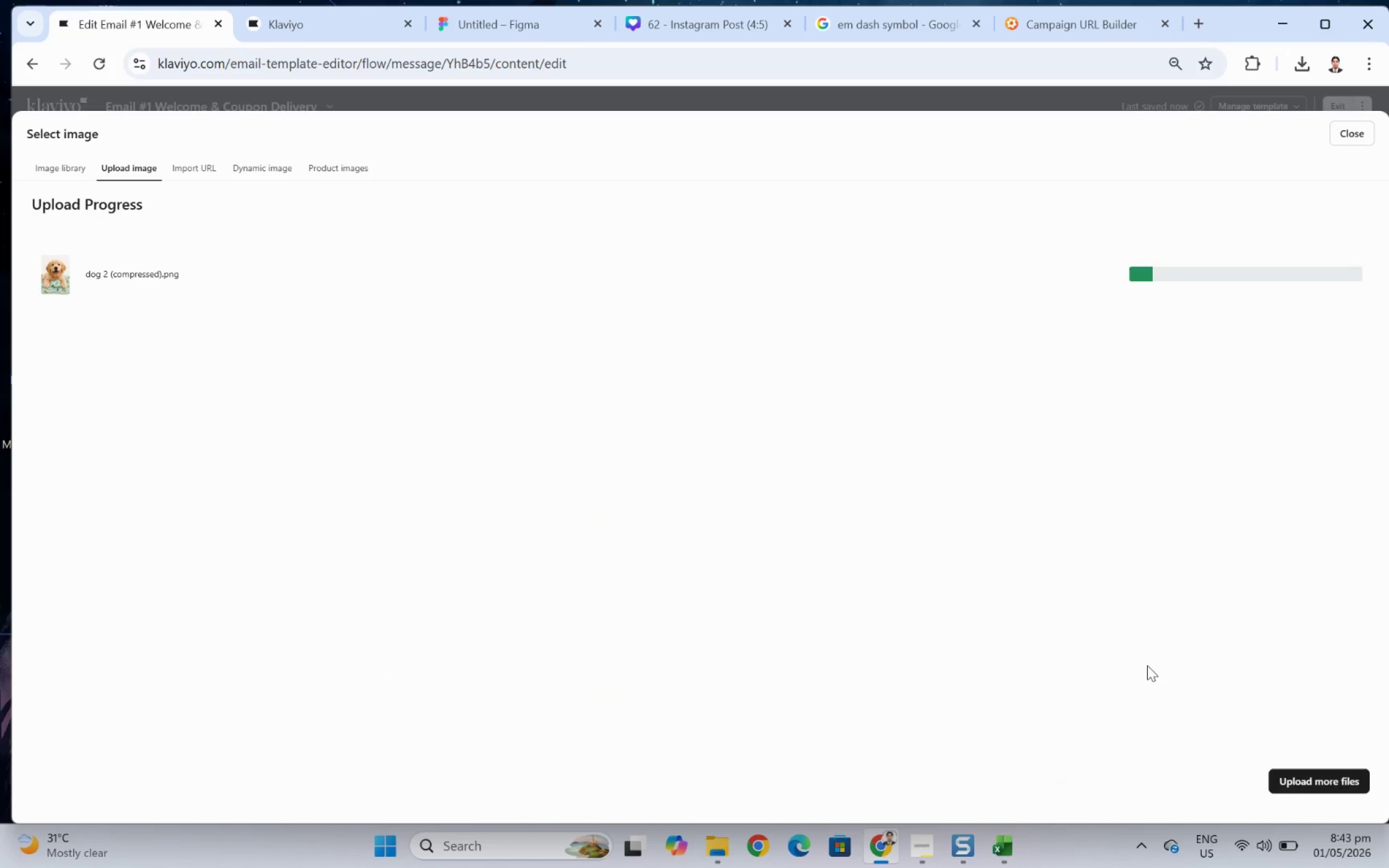 
left_click_drag(start_coordinate=[902, 514], to_coordinate=[967, 514])
 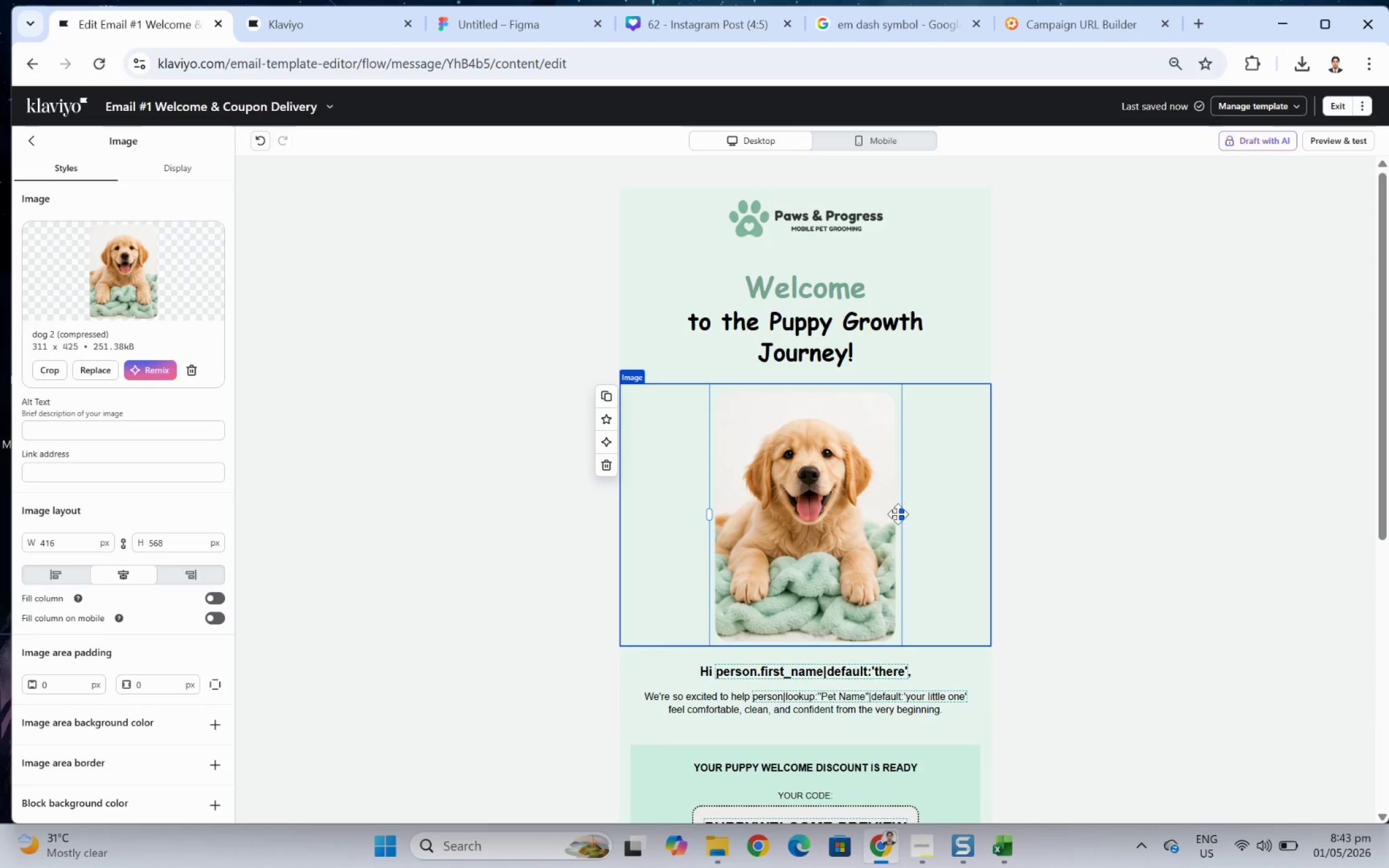 
left_click_drag(start_coordinate=[893, 514], to_coordinate=[818, 512])
 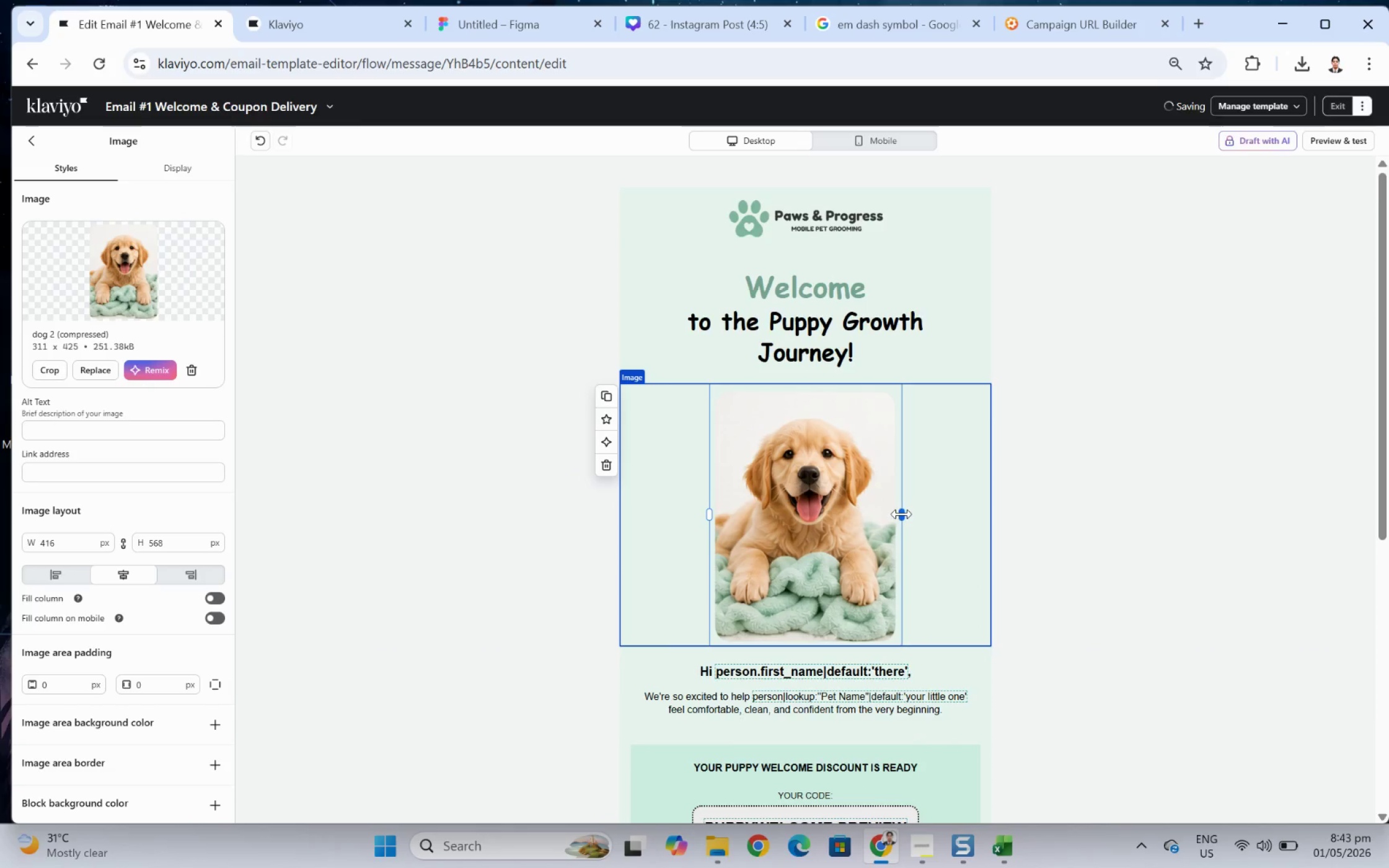 
left_click_drag(start_coordinate=[902, 514], to_coordinate=[943, 512])
 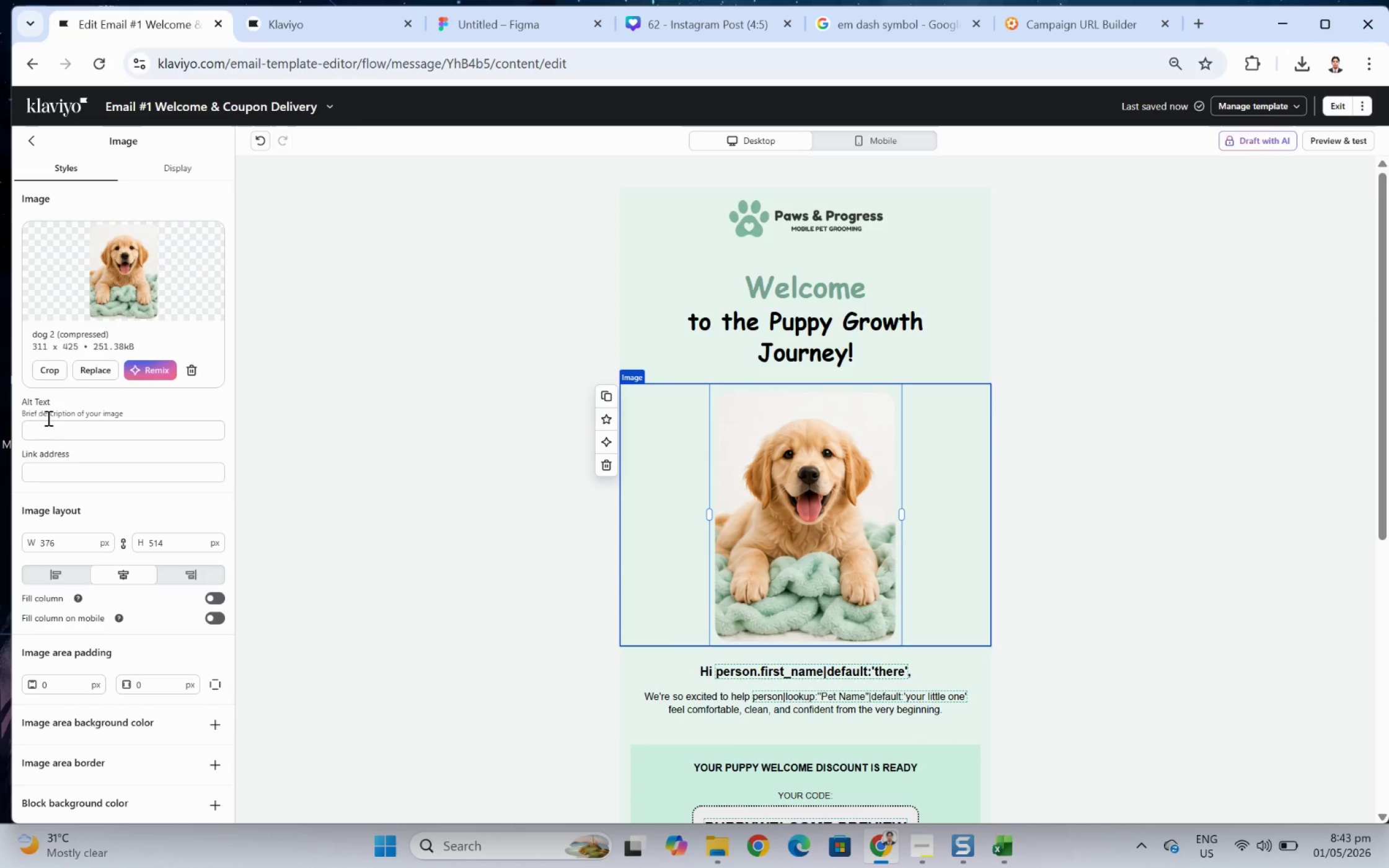 
left_click([47, 370])
 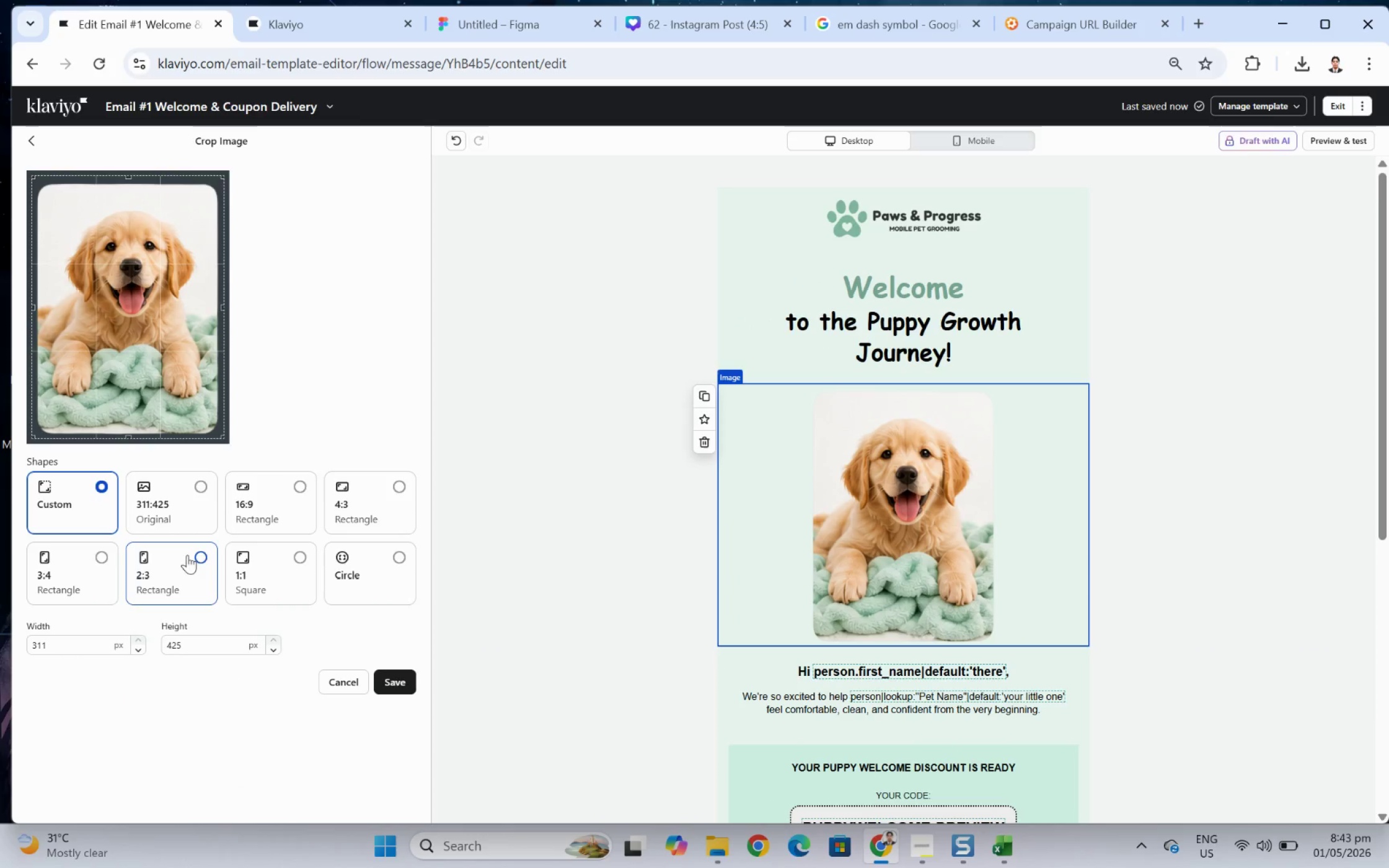 
left_click([201, 484])
 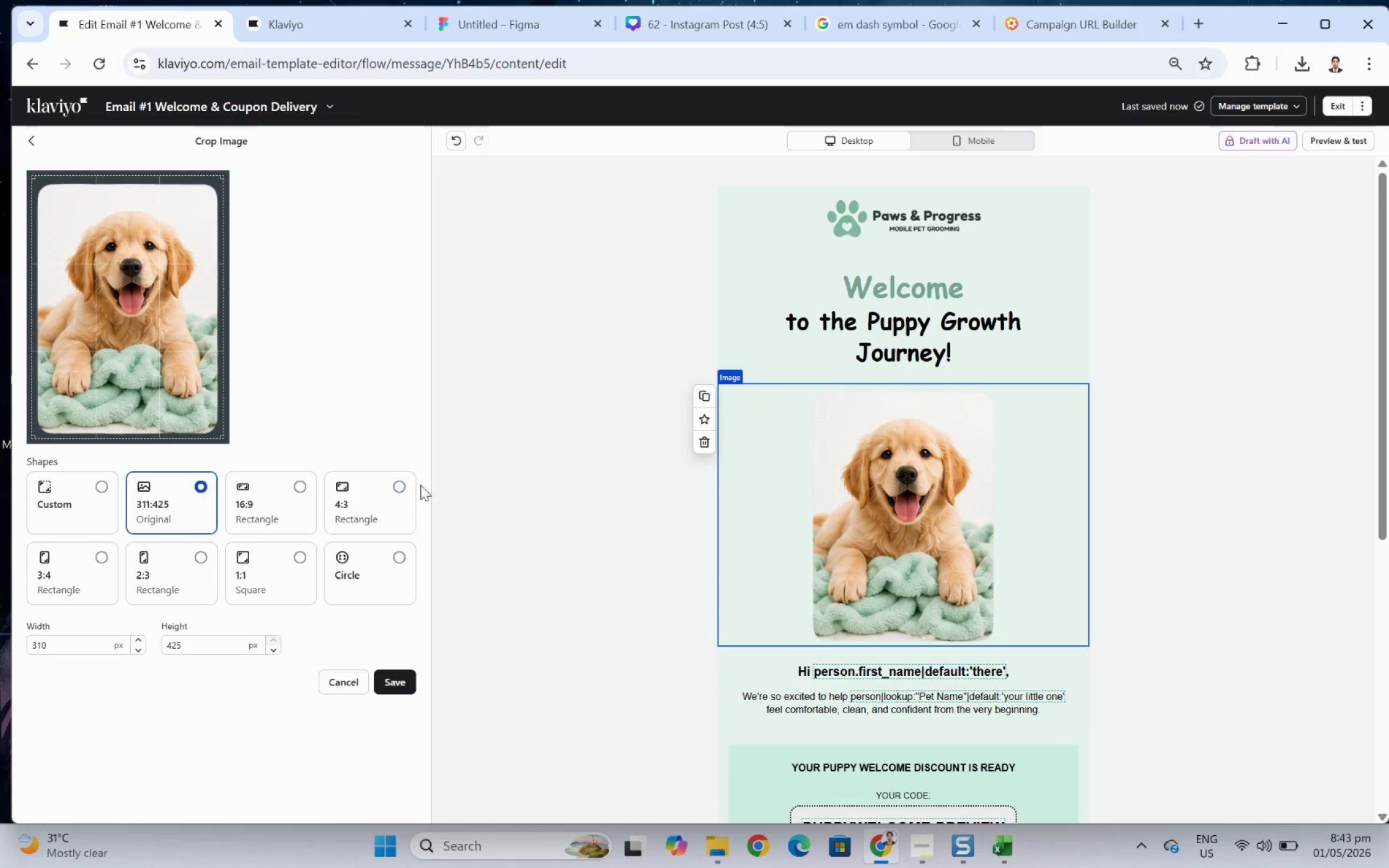 
left_click([400, 486])
 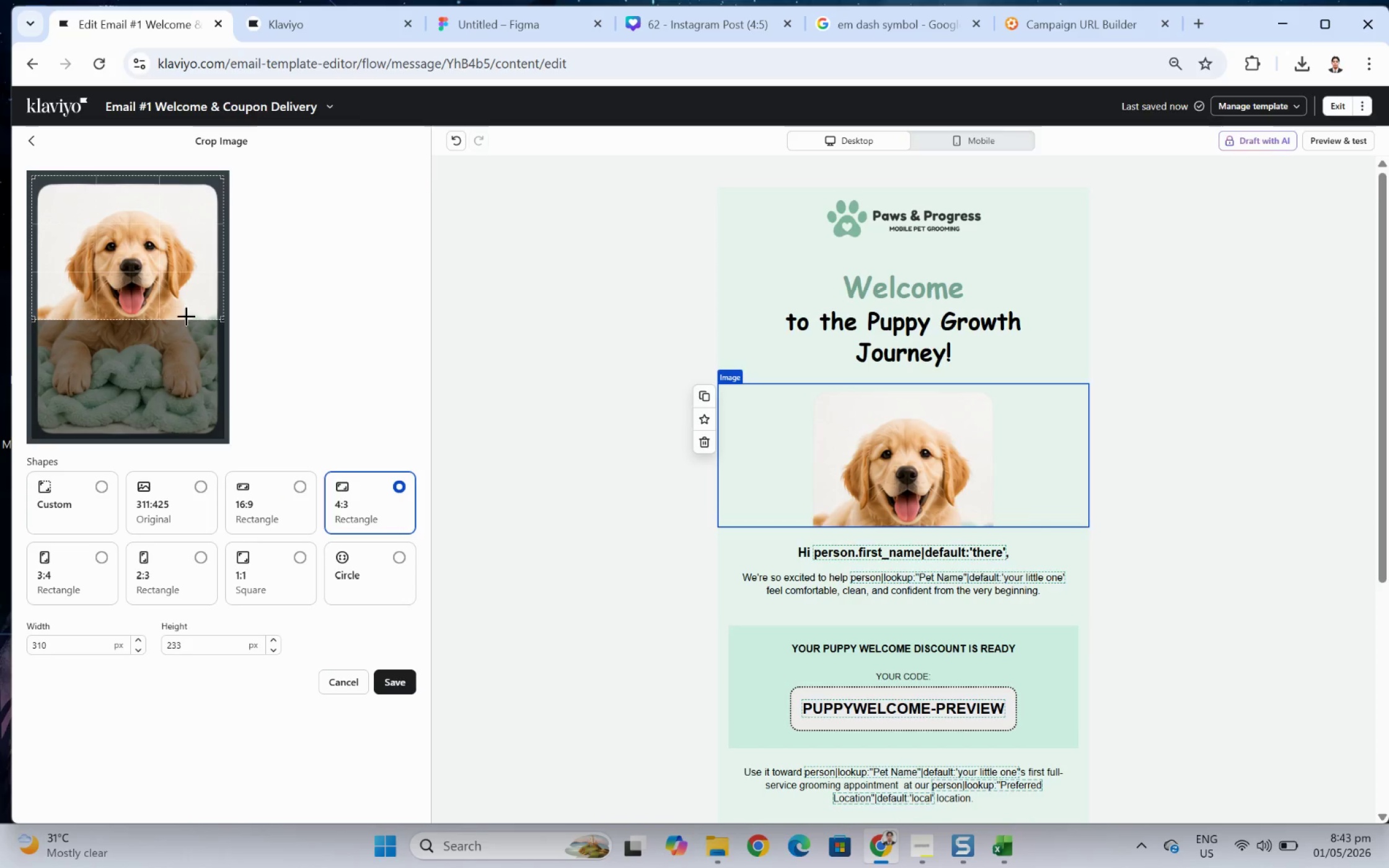 
left_click_drag(start_coordinate=[177, 278], to_coordinate=[170, 299])
 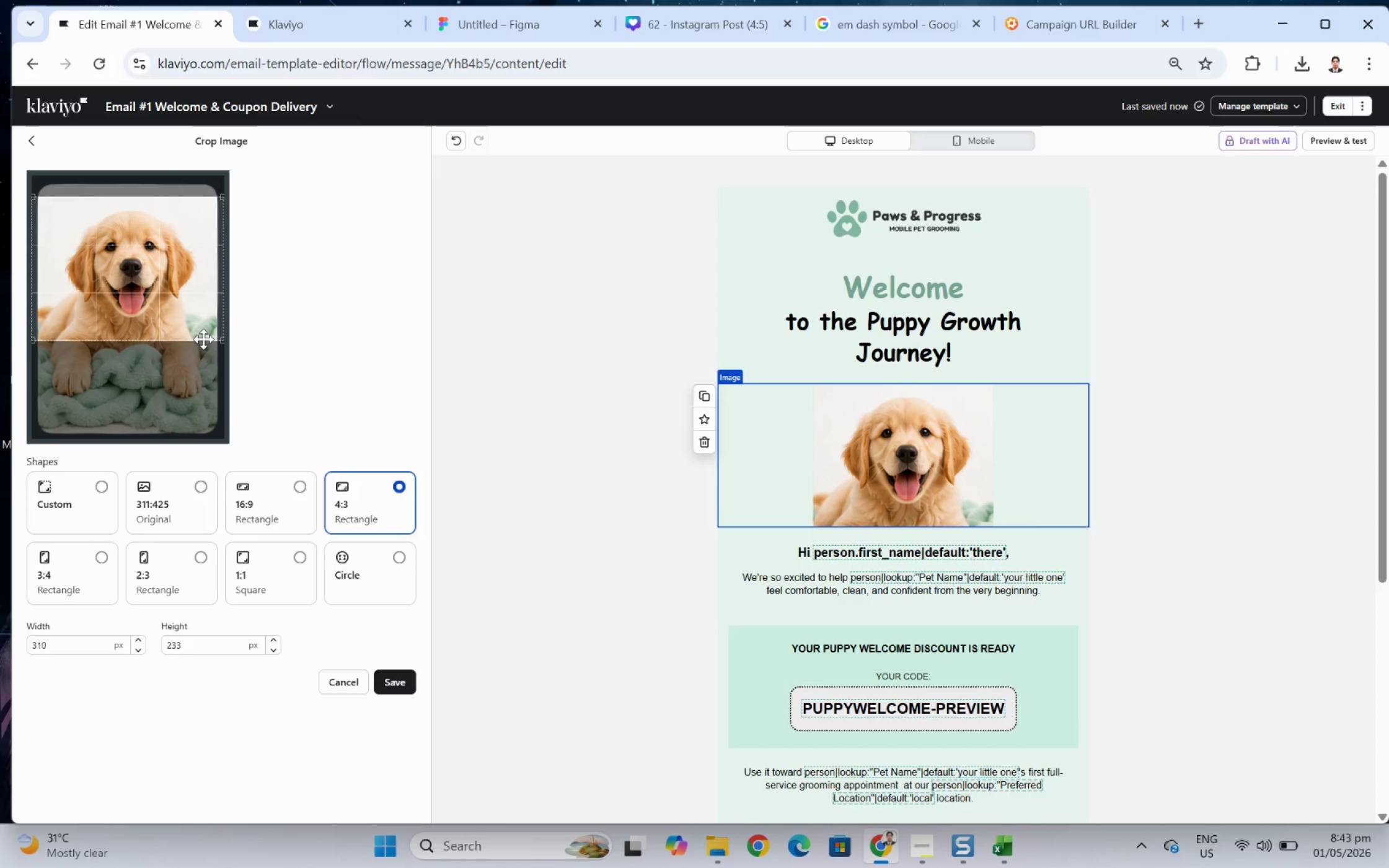 
left_click_drag(start_coordinate=[203, 339], to_coordinate=[195, 343])
 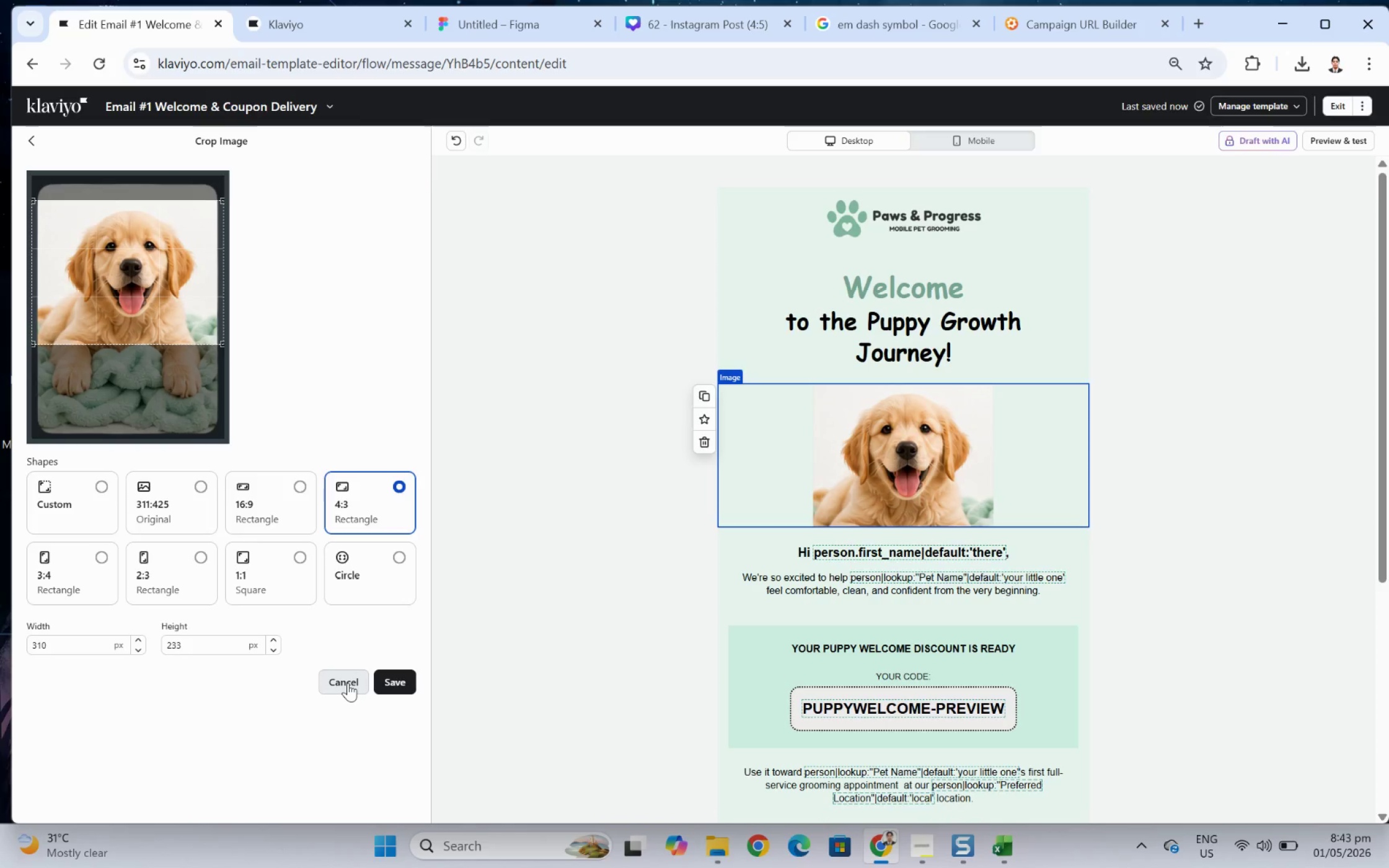 
left_click([348, 682])
 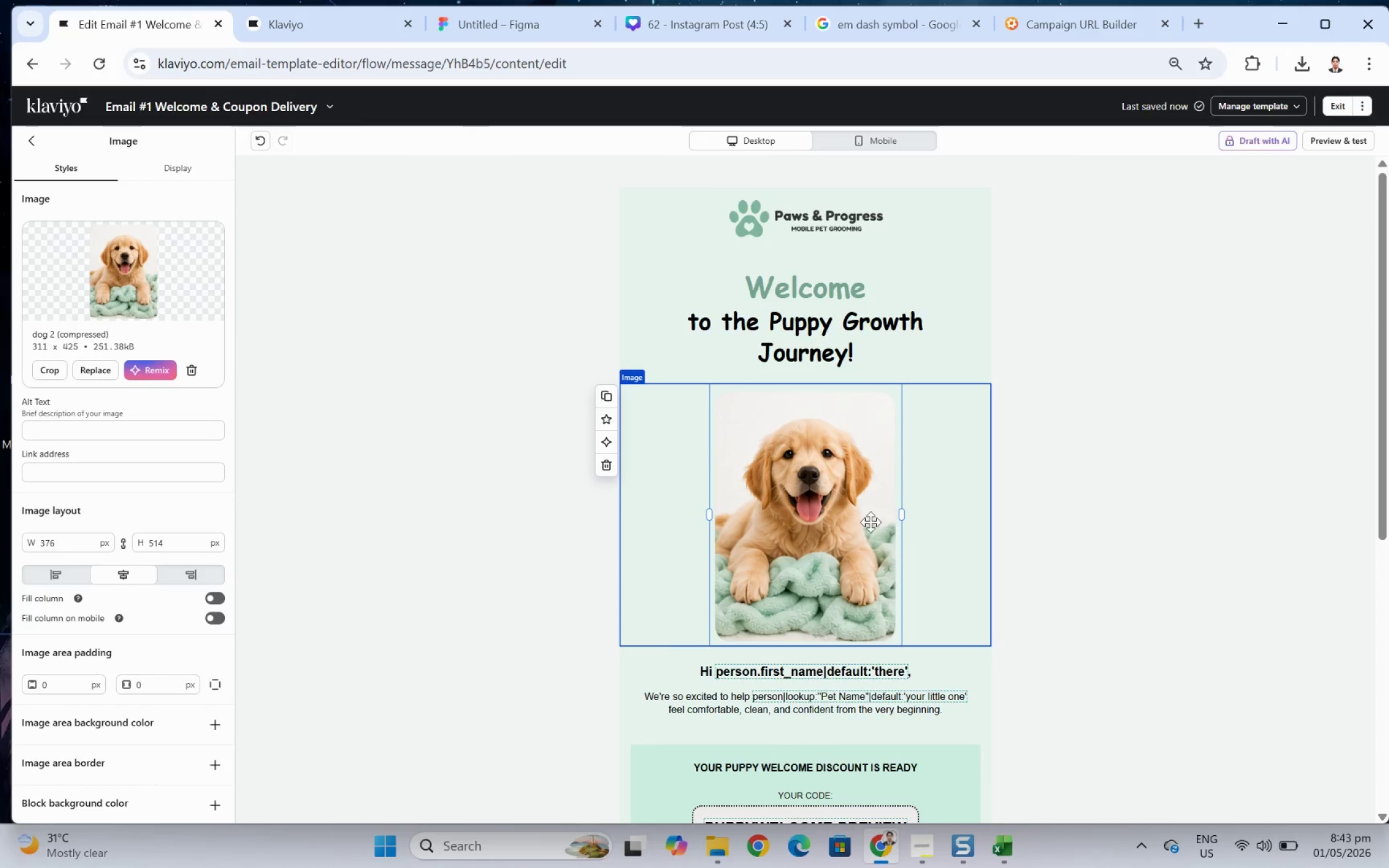 
right_click([832, 515])
 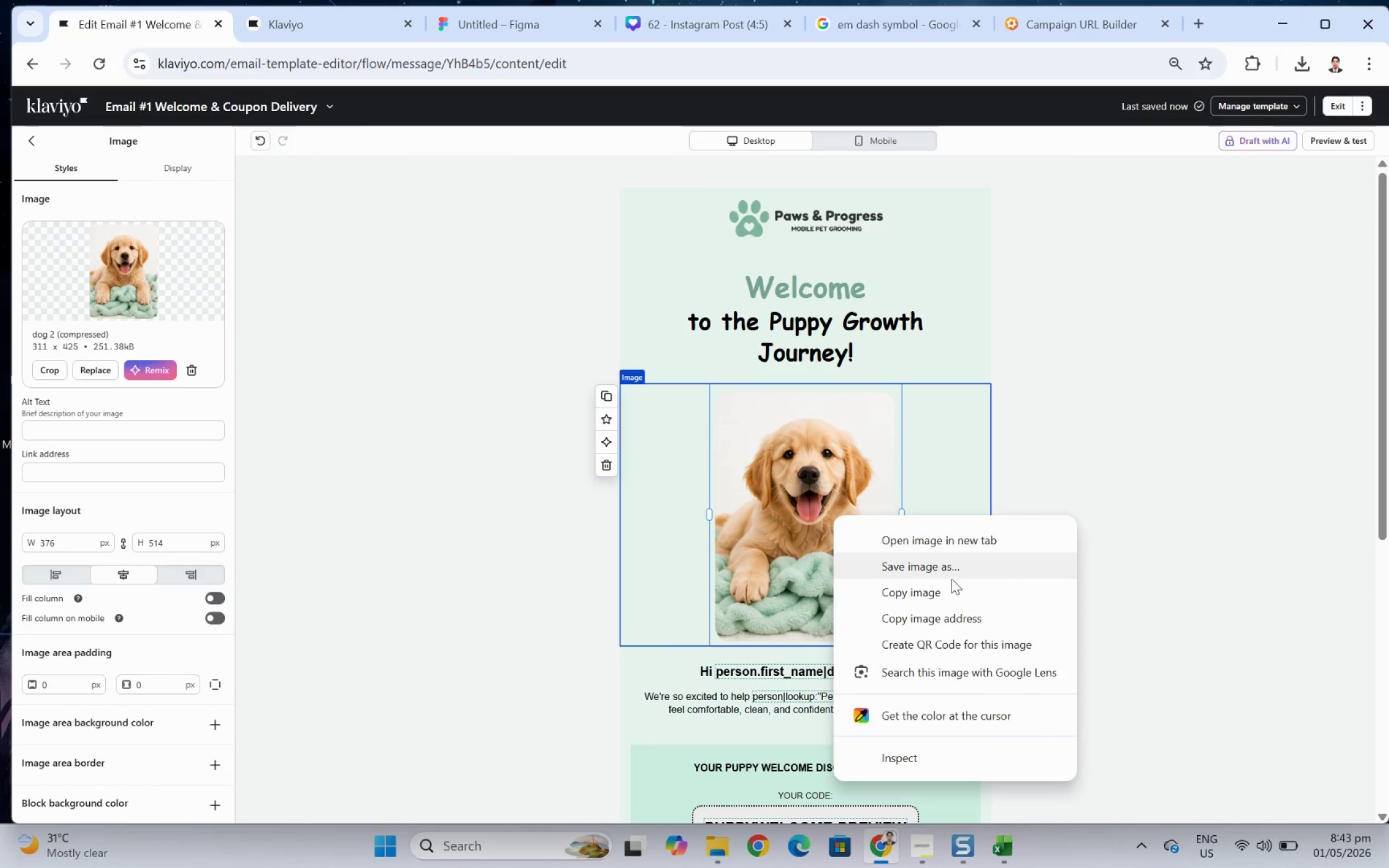 
left_click([951, 592])
 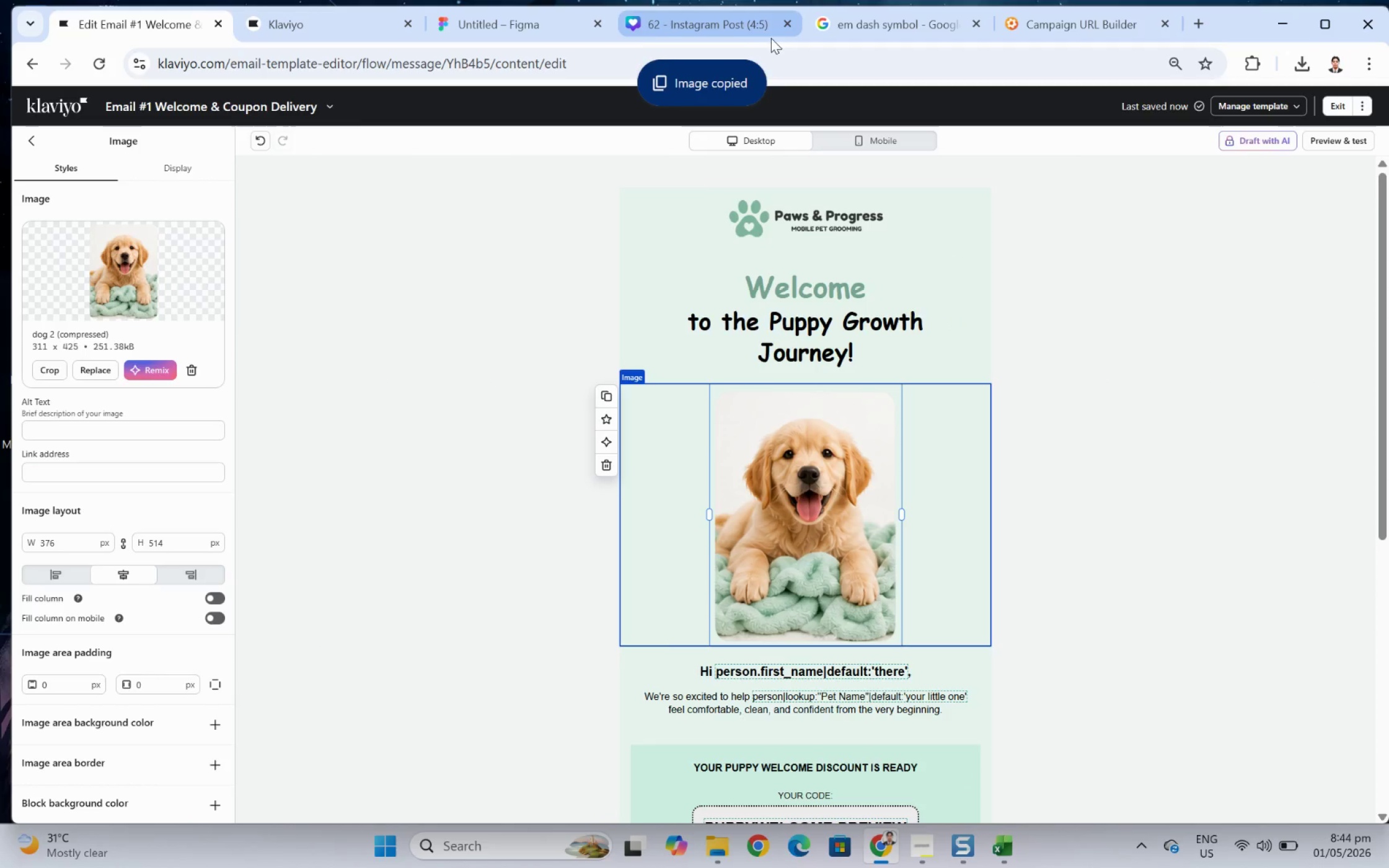 
left_click([539, 19])
 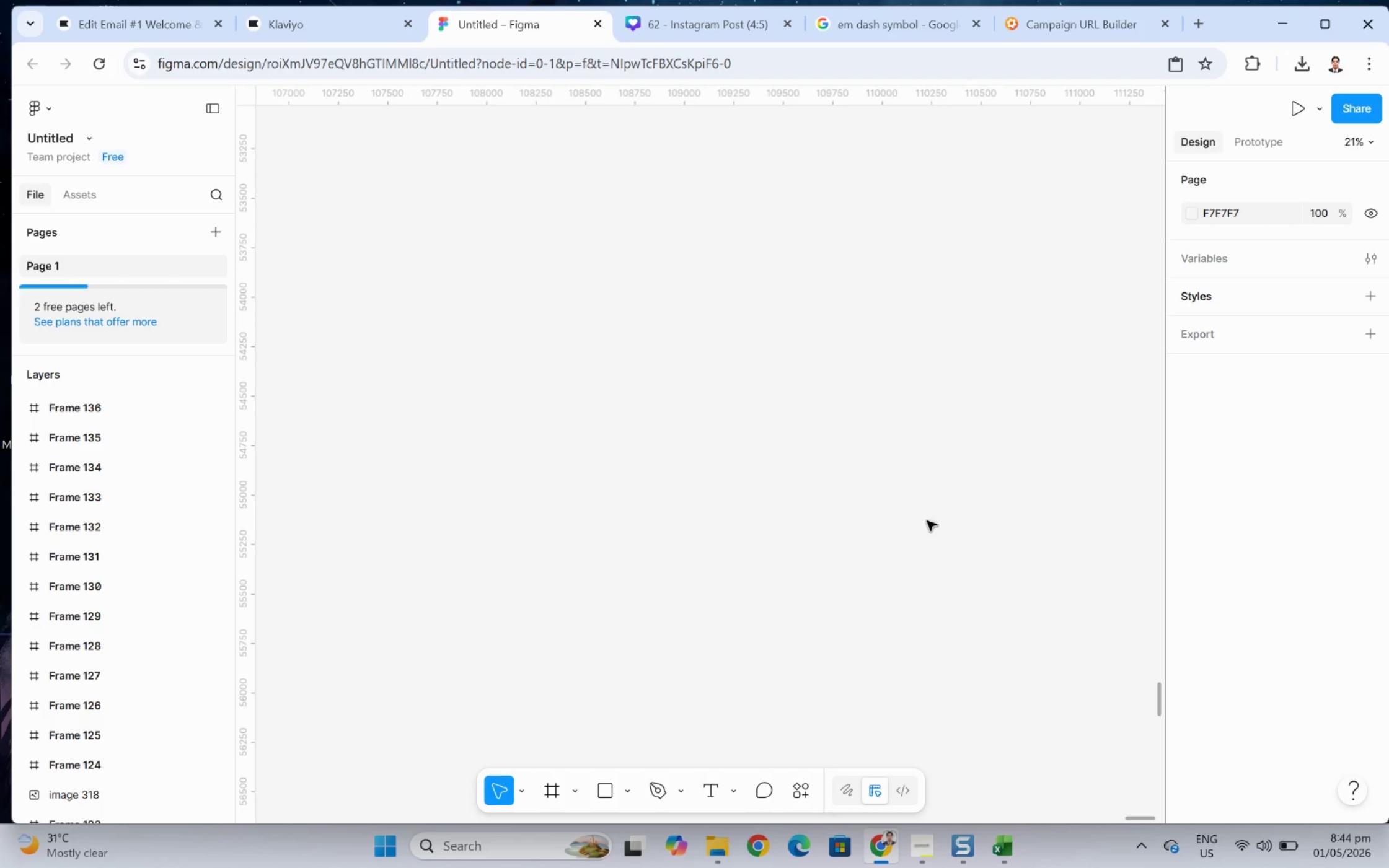 
key(Control+V)
 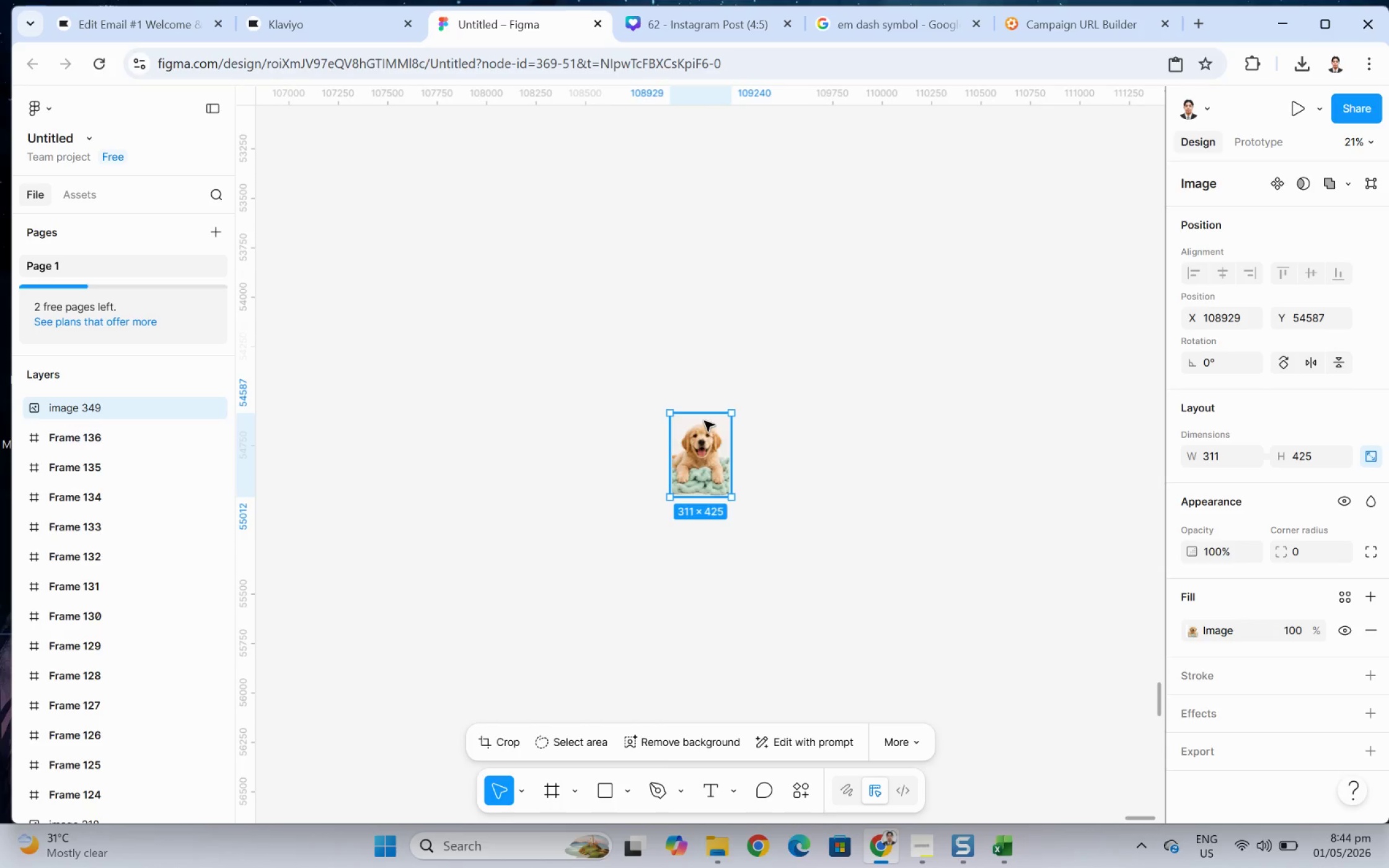 
hold_key(key=ShiftLeft, duration=2.47)
left_click_drag(start_coordinate=[730, 413], to_coordinate=[916, 327])
 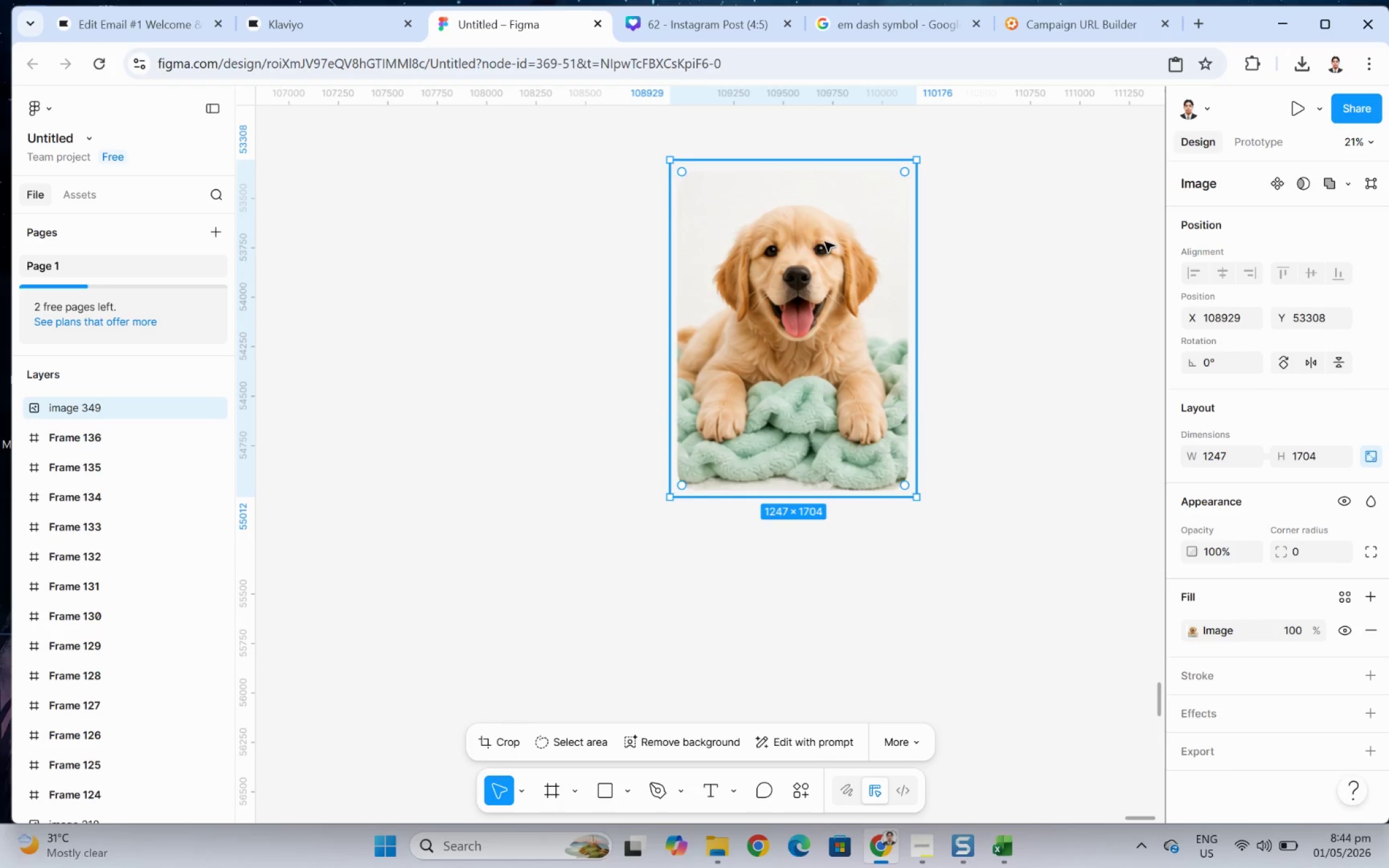 
double_click([792, 216])
 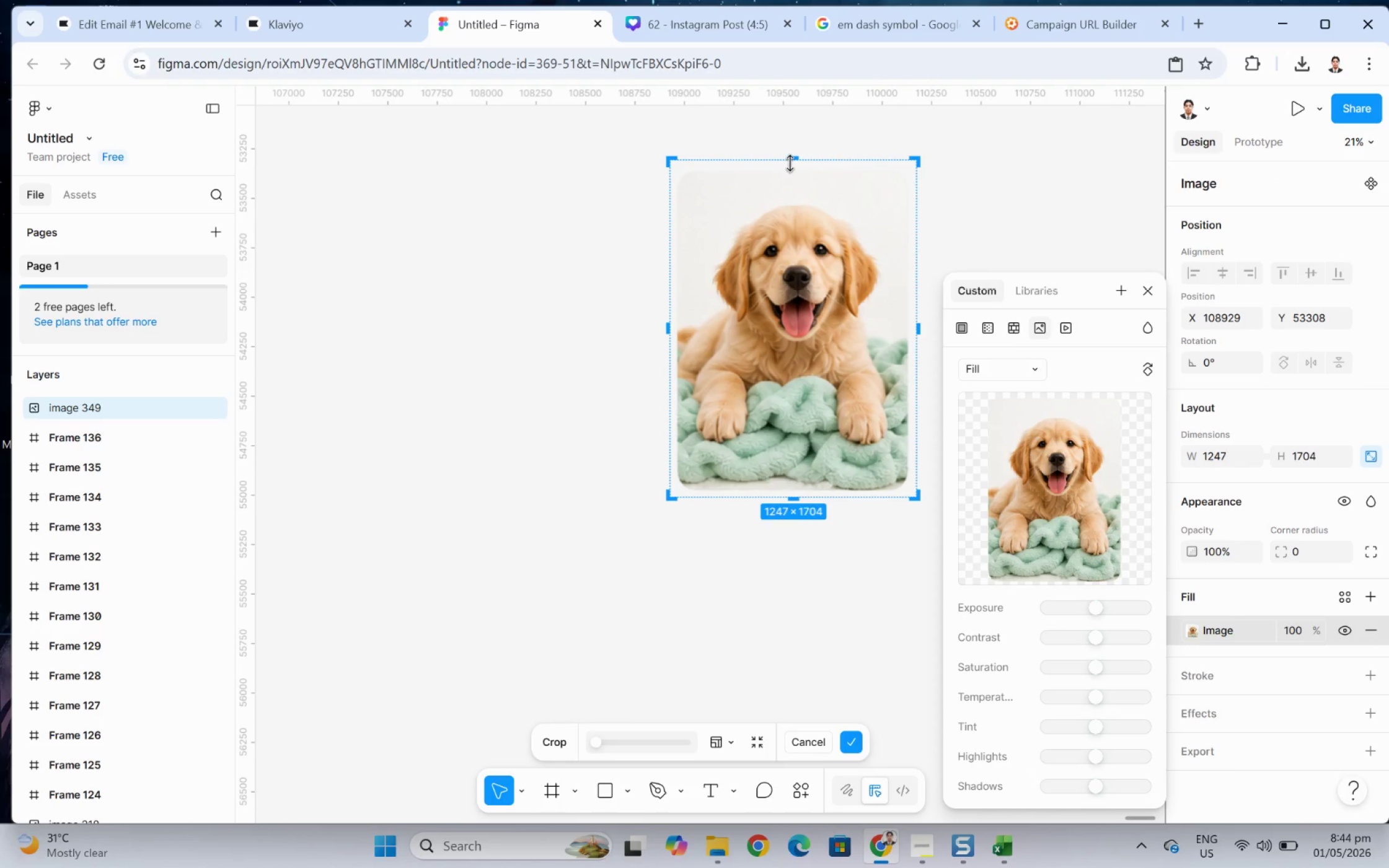 
left_click_drag(start_coordinate=[791, 160], to_coordinate=[796, 189])
 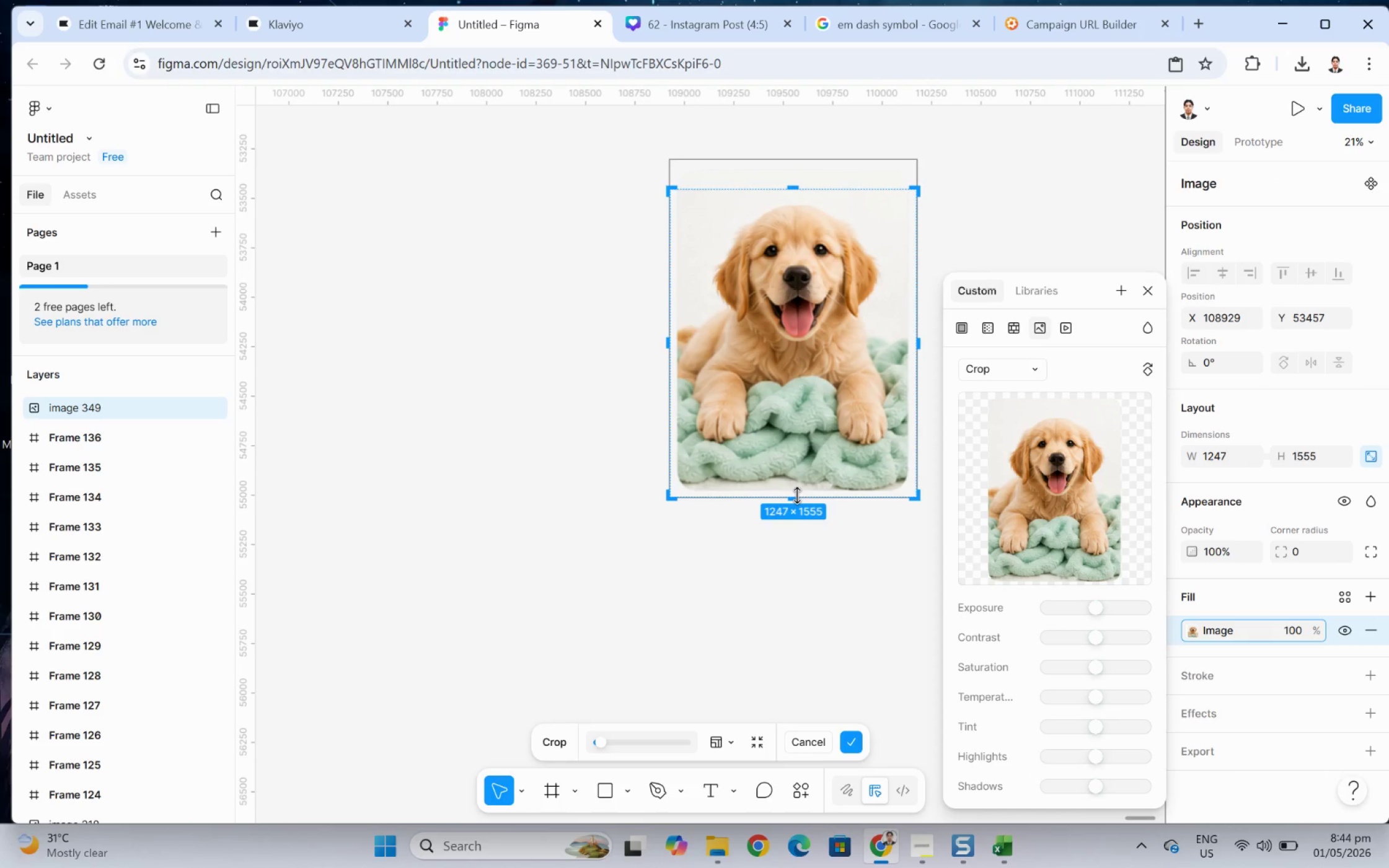 
left_click_drag(start_coordinate=[796, 498], to_coordinate=[811, 462])
 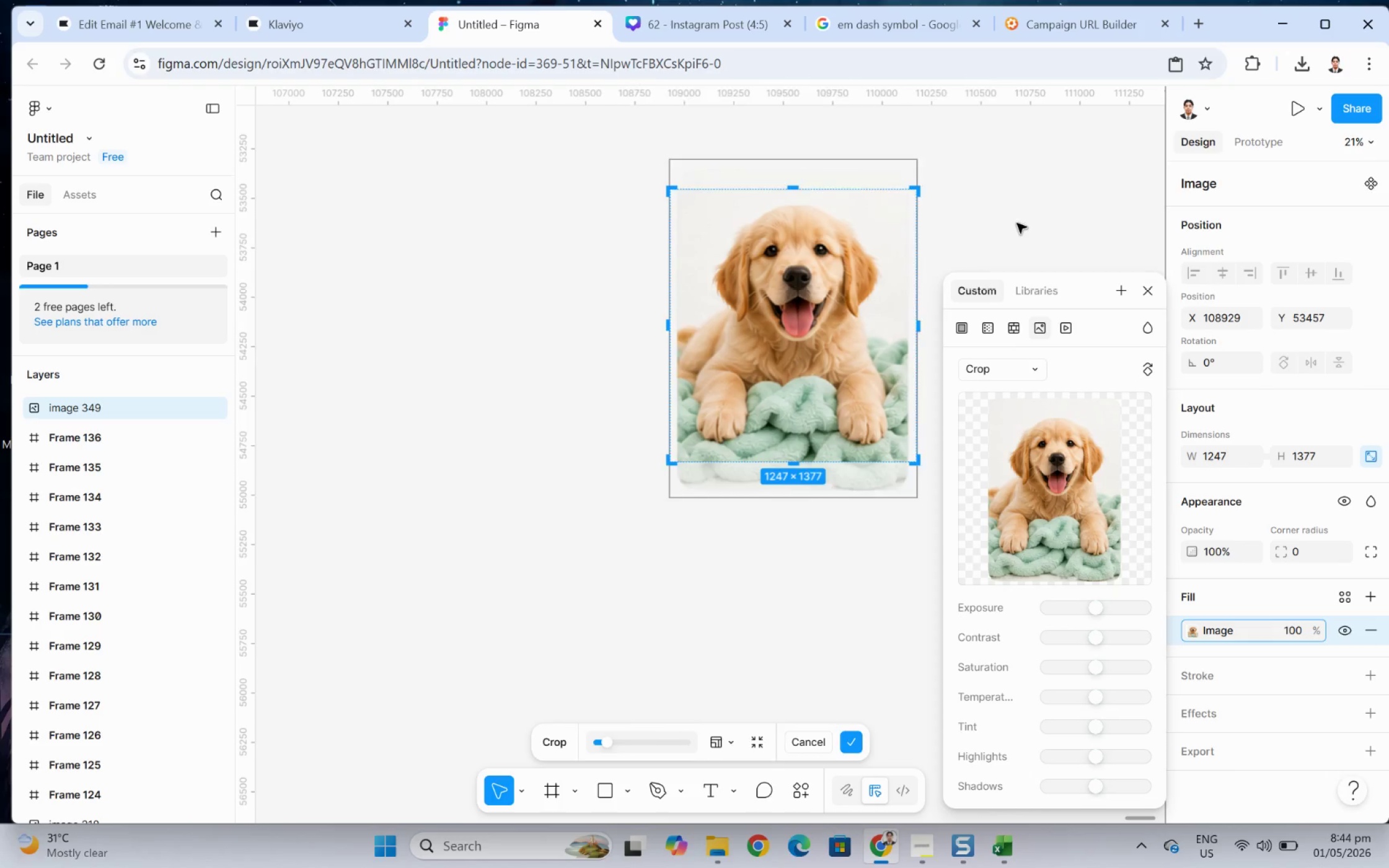 
double_click([1016, 223])
 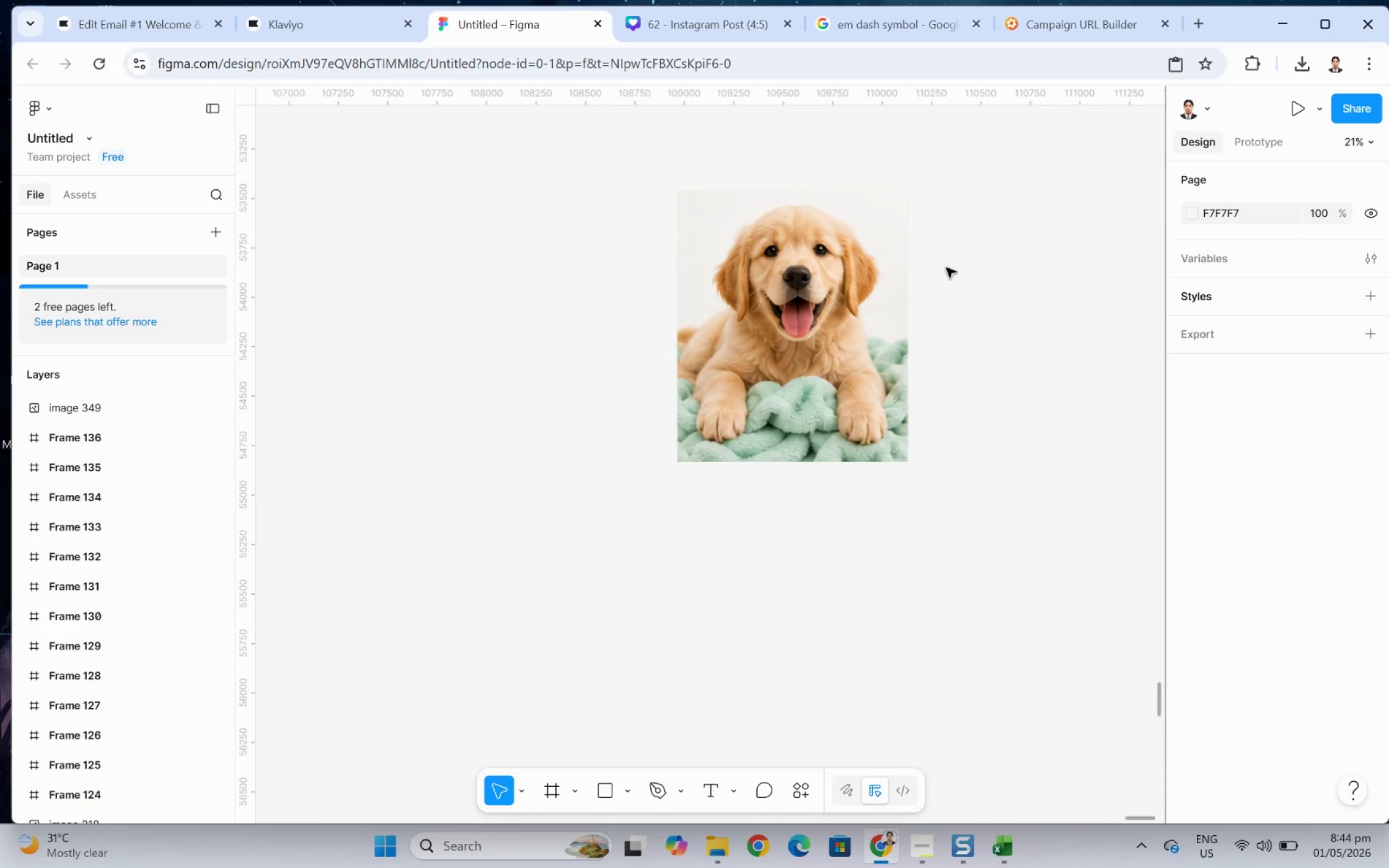 
left_click([889, 271])
 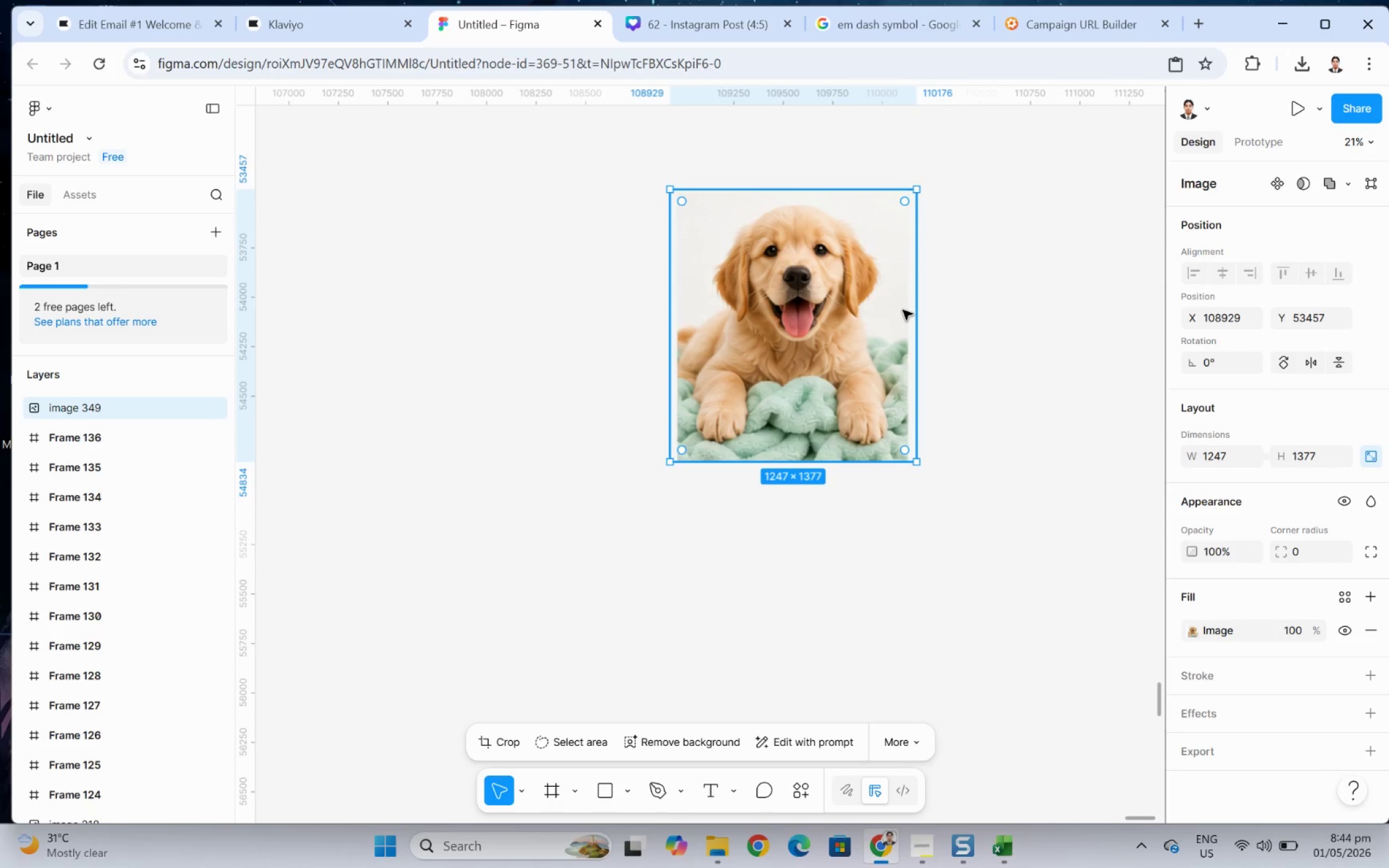 
double_click([902, 310])
 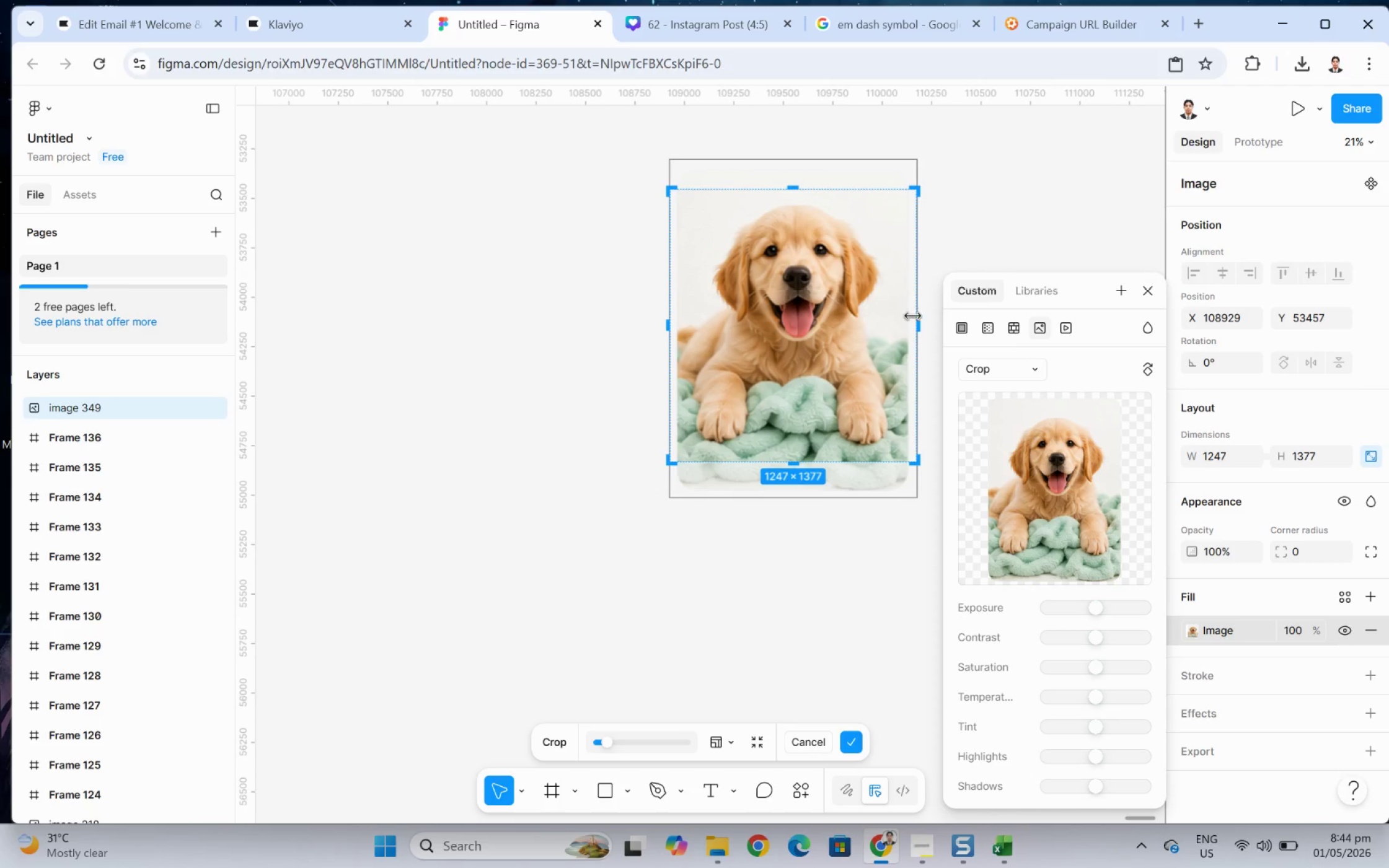 
left_click_drag(start_coordinate=[912, 316], to_coordinate=[906, 315])
 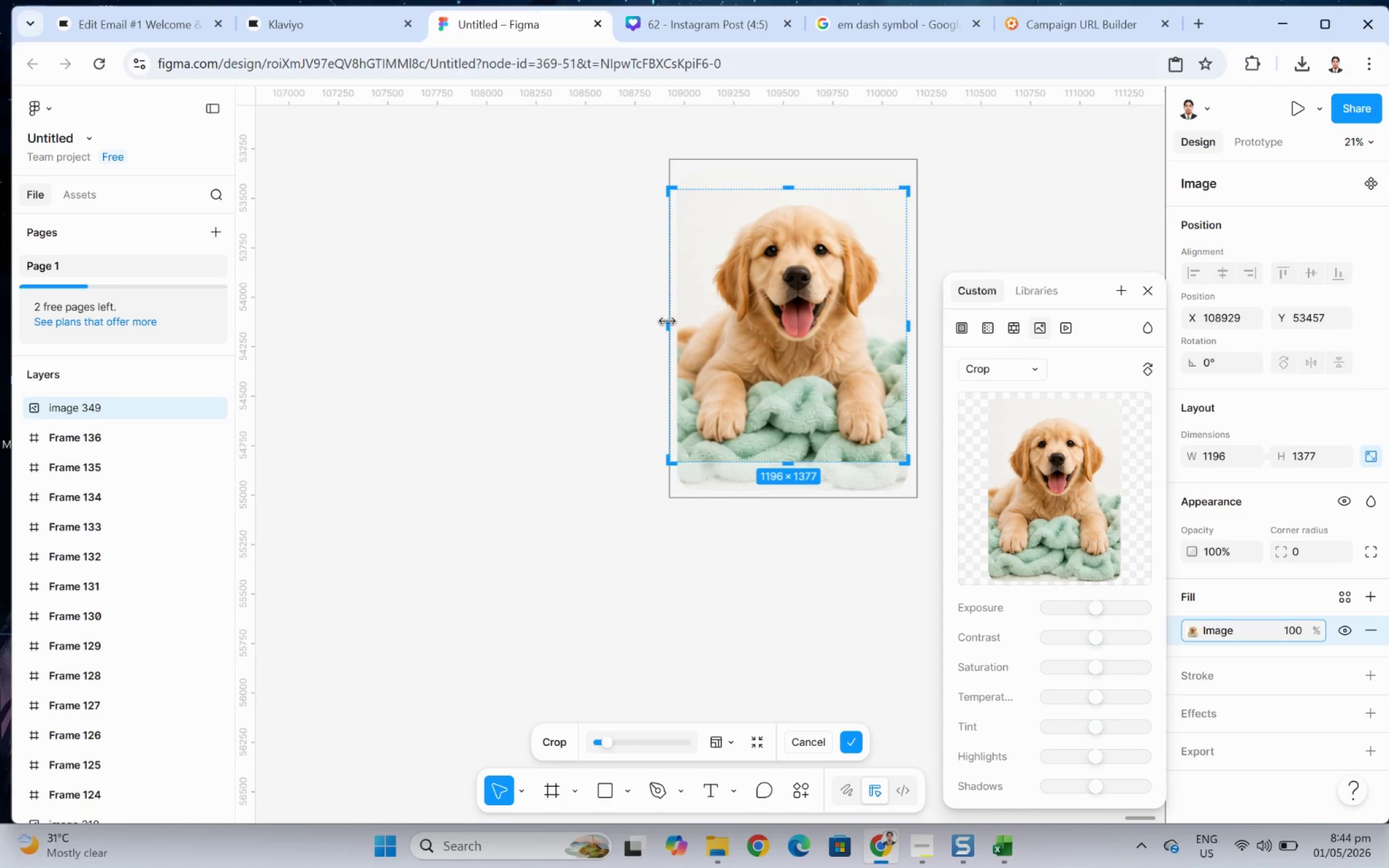 
left_click_drag(start_coordinate=[666, 320], to_coordinate=[676, 320])
 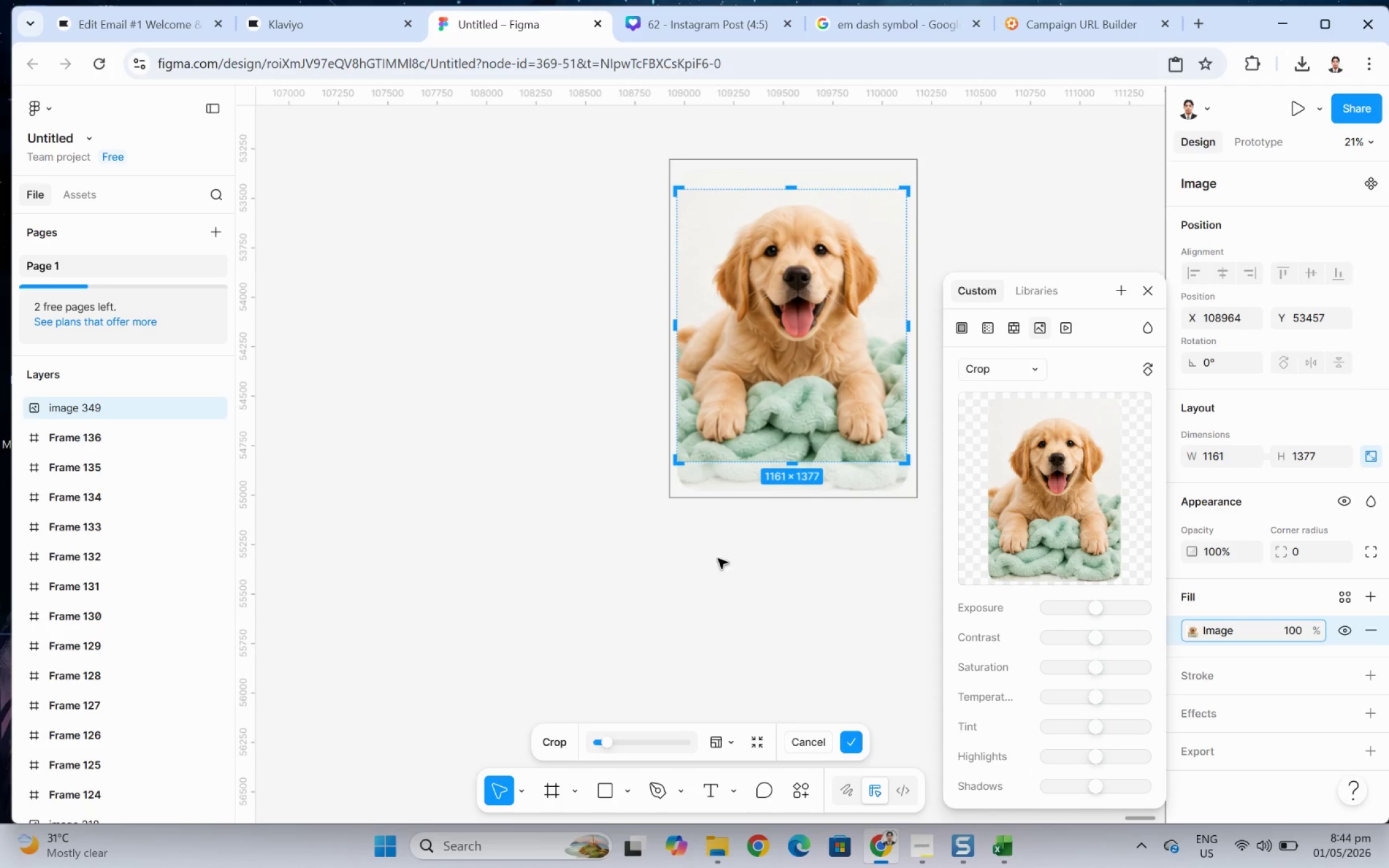 
left_click([676, 572])
 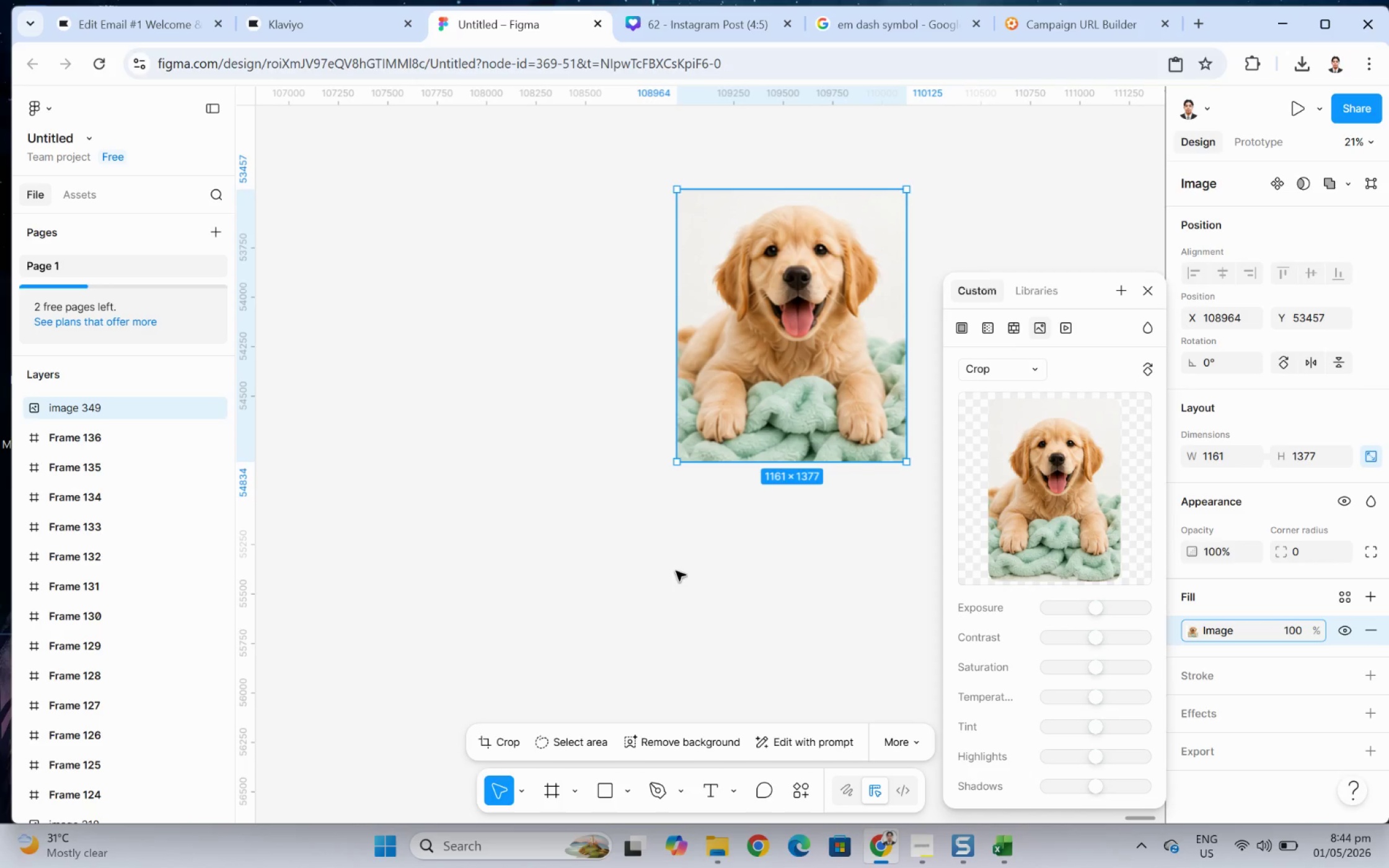 
left_click([707, 561])
 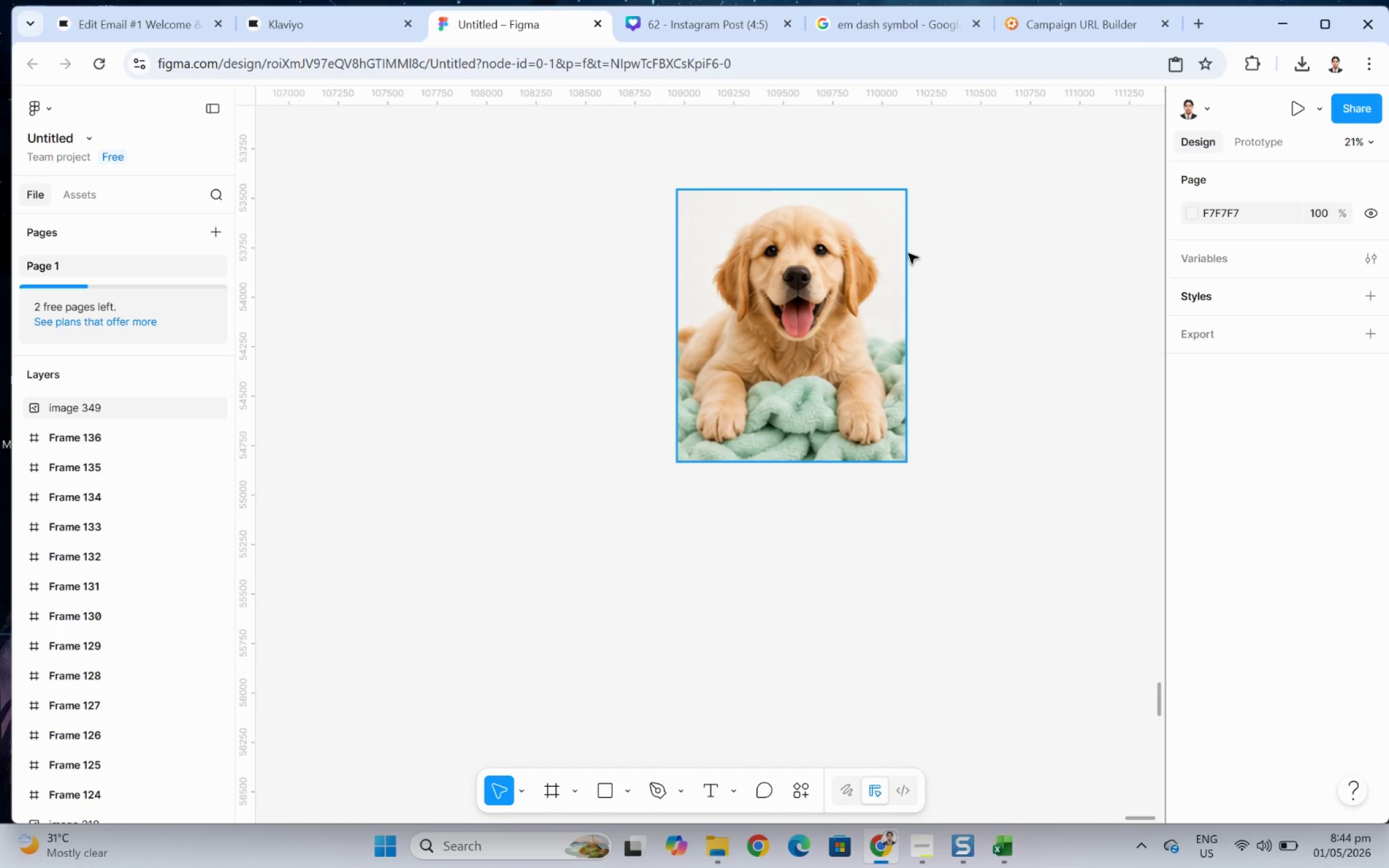 
left_click([859, 270])
 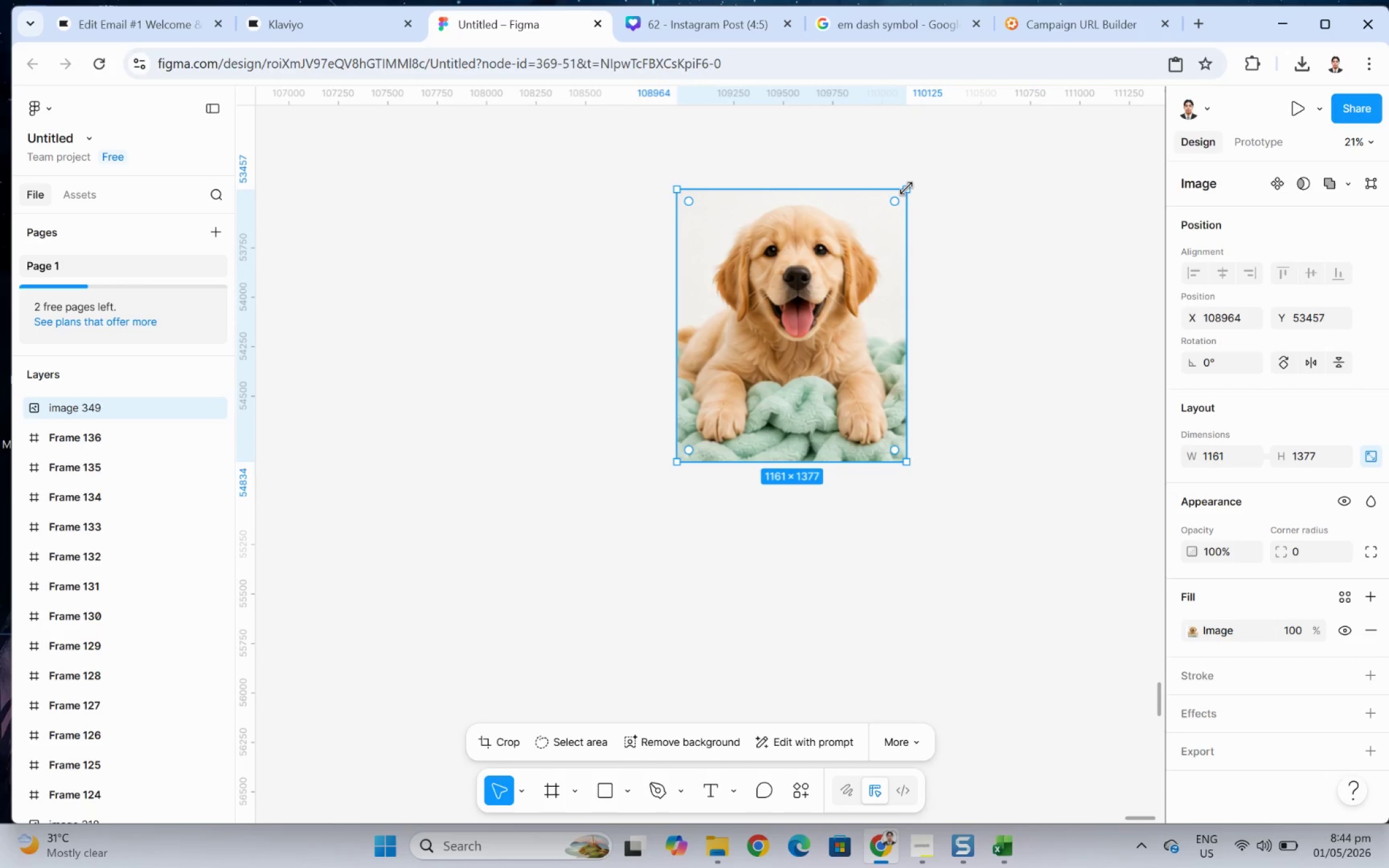 
left_click_drag(start_coordinate=[906, 188], to_coordinate=[924, 172])
 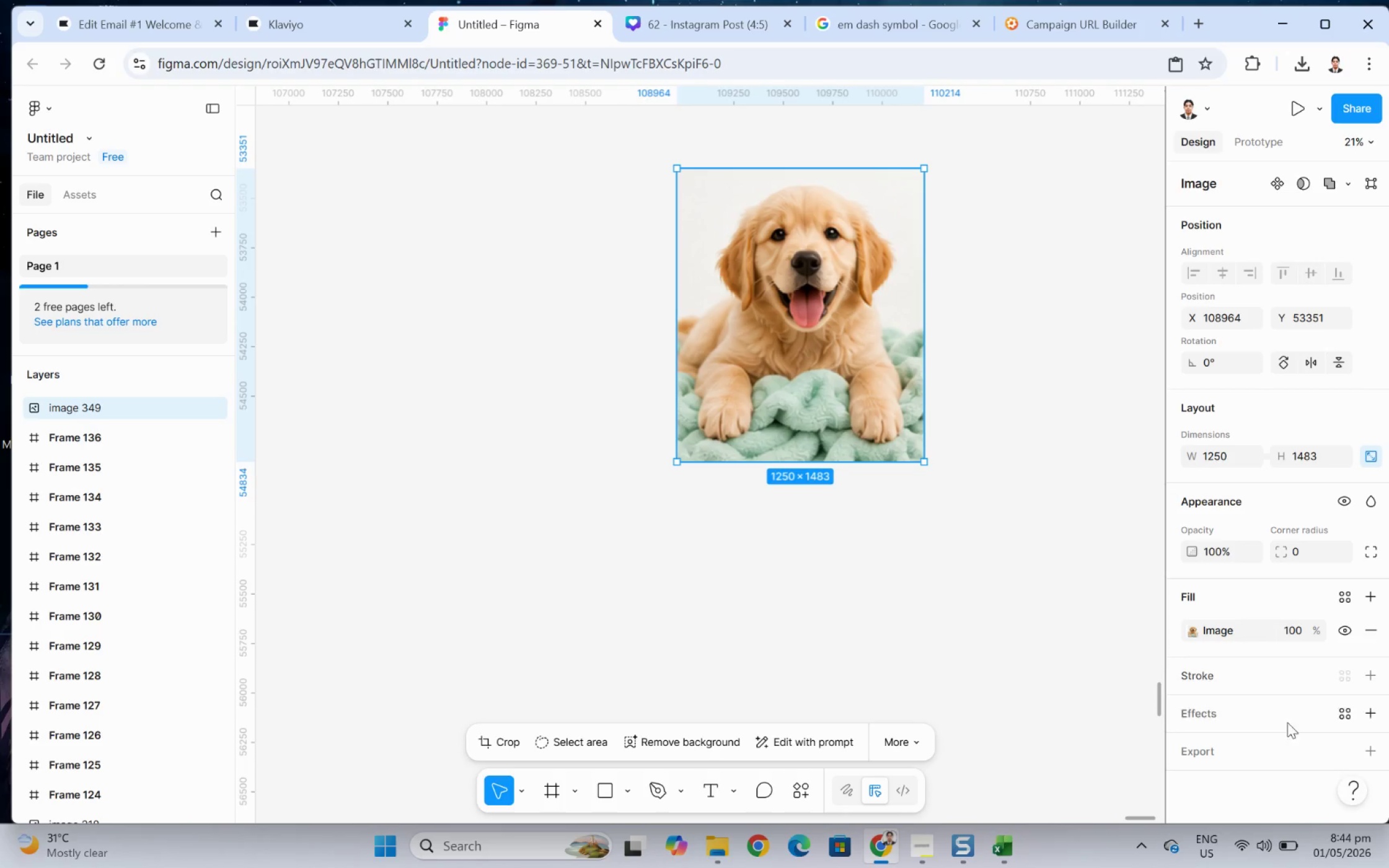 
left_click([1286, 748])
 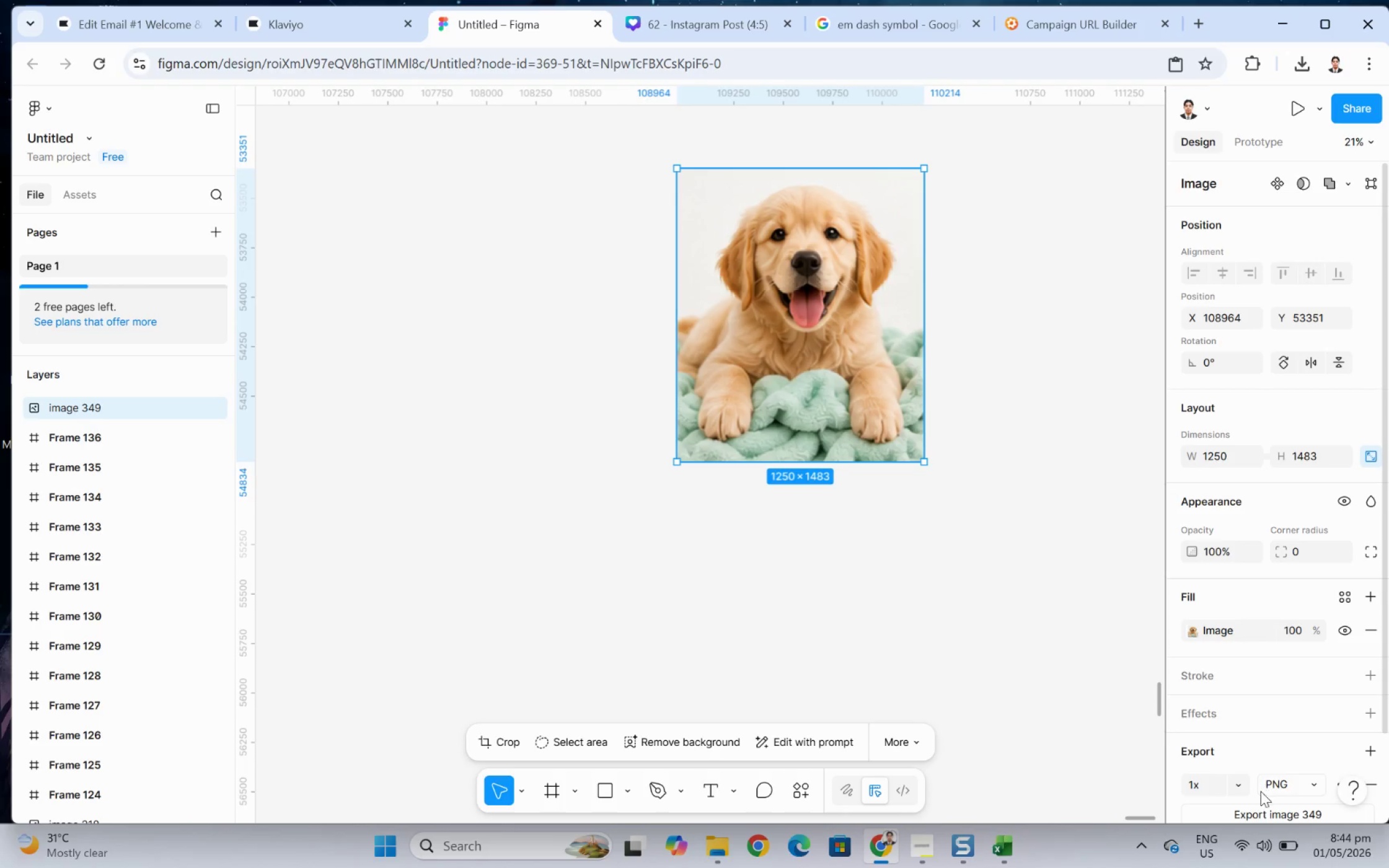 
scroll: coordinate [1261, 792], scroll_direction: down, amount: 1.0
 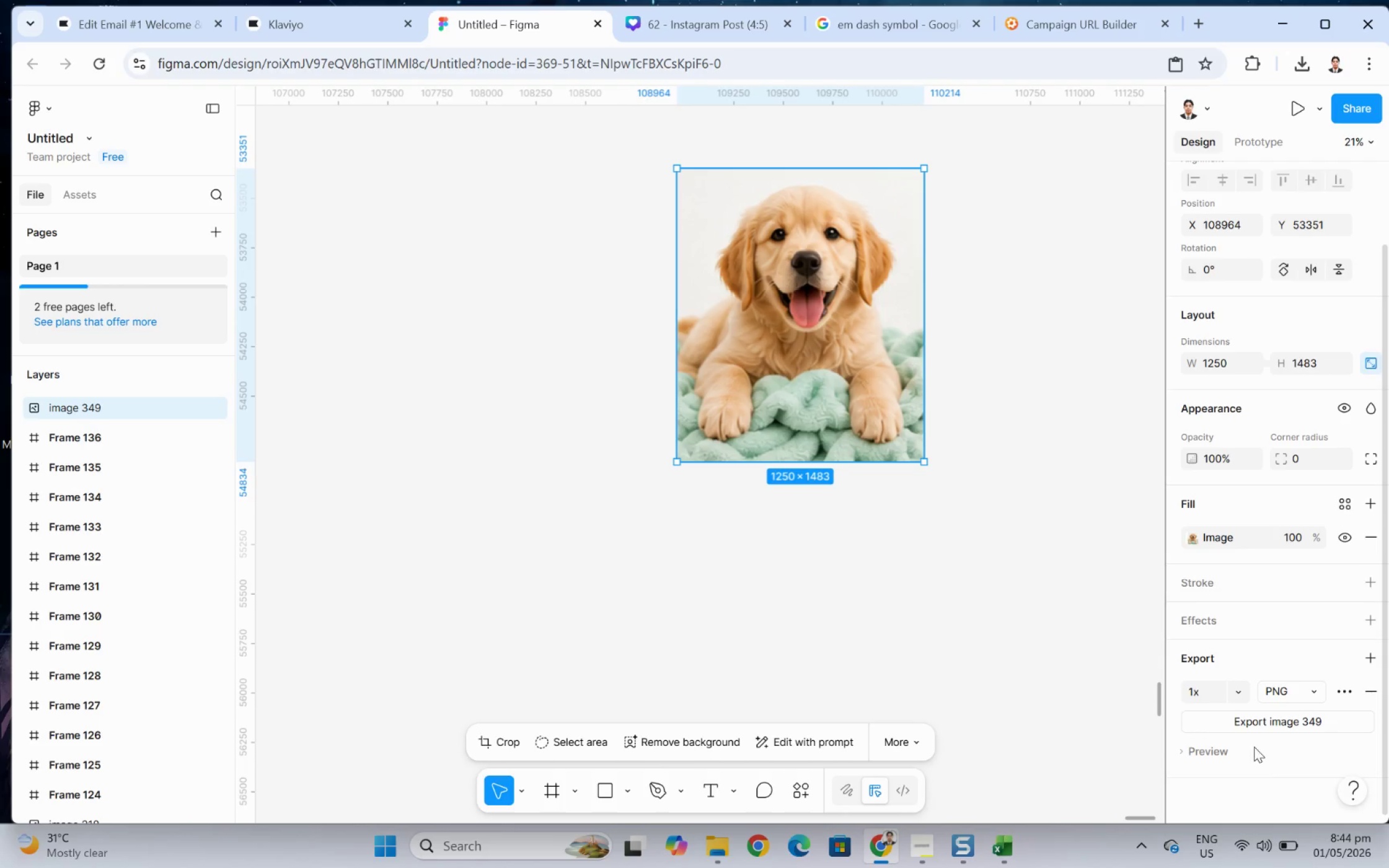 
left_click([1252, 733])
 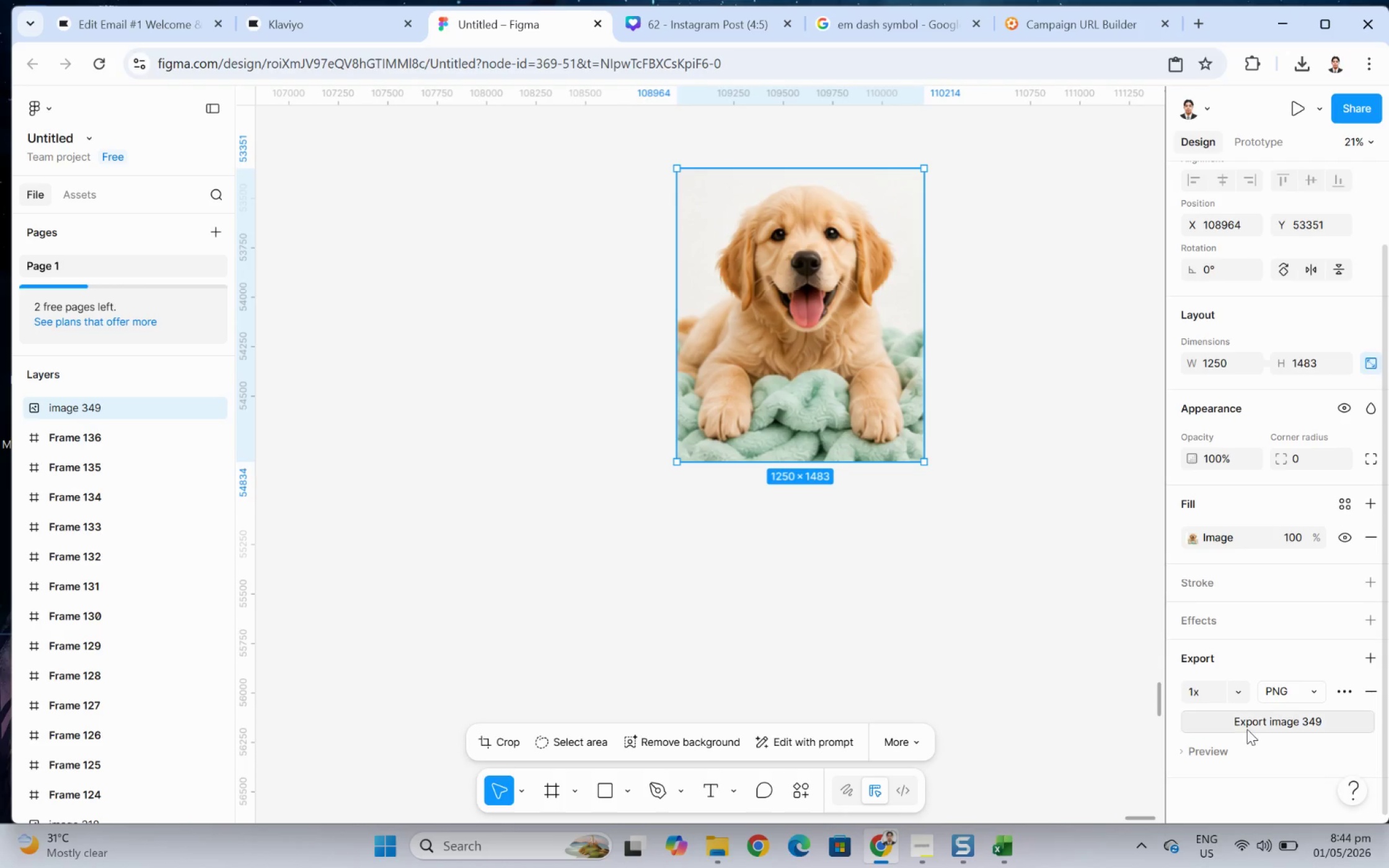 
left_click([1246, 726])
 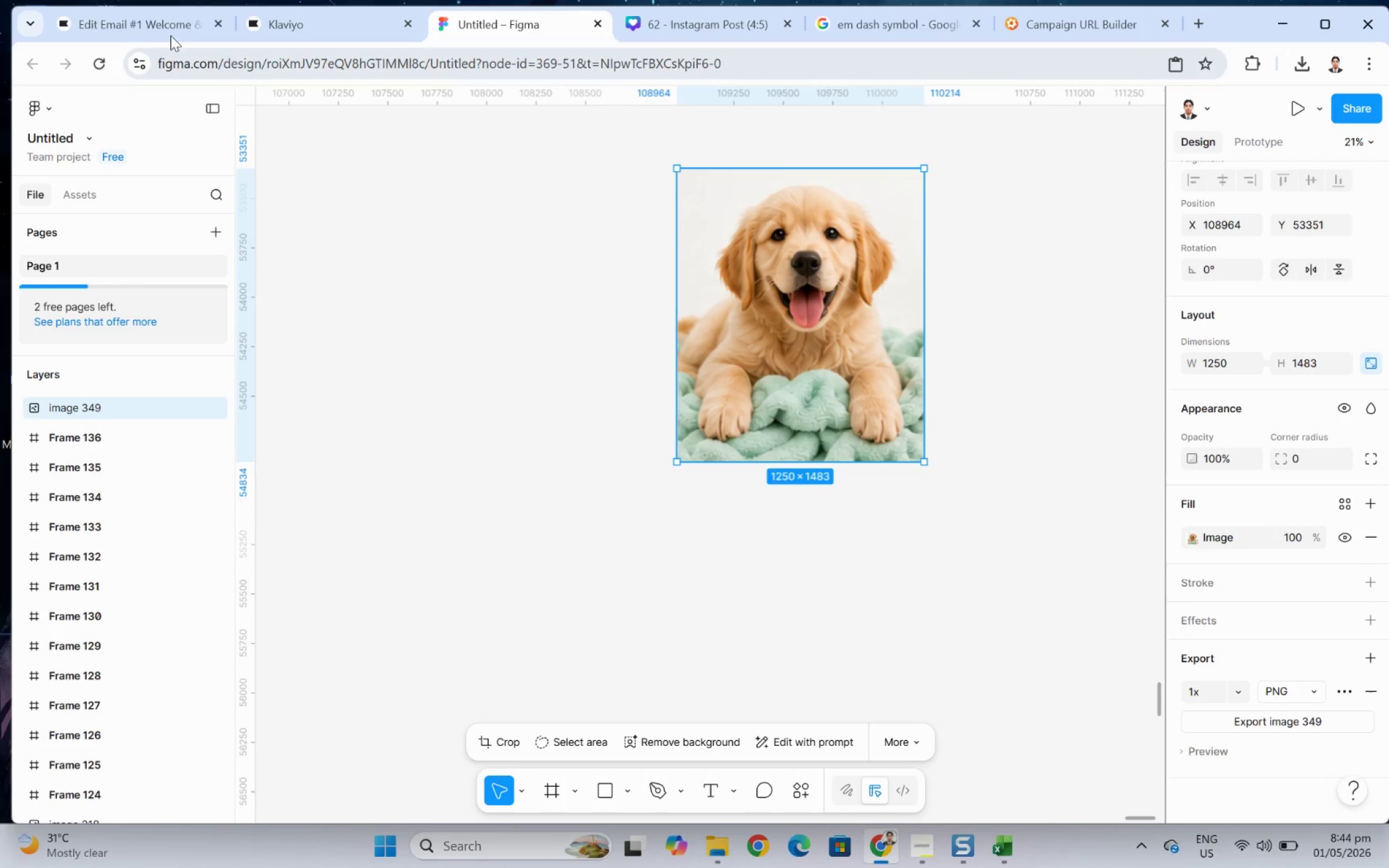 
left_click([156, 16])
 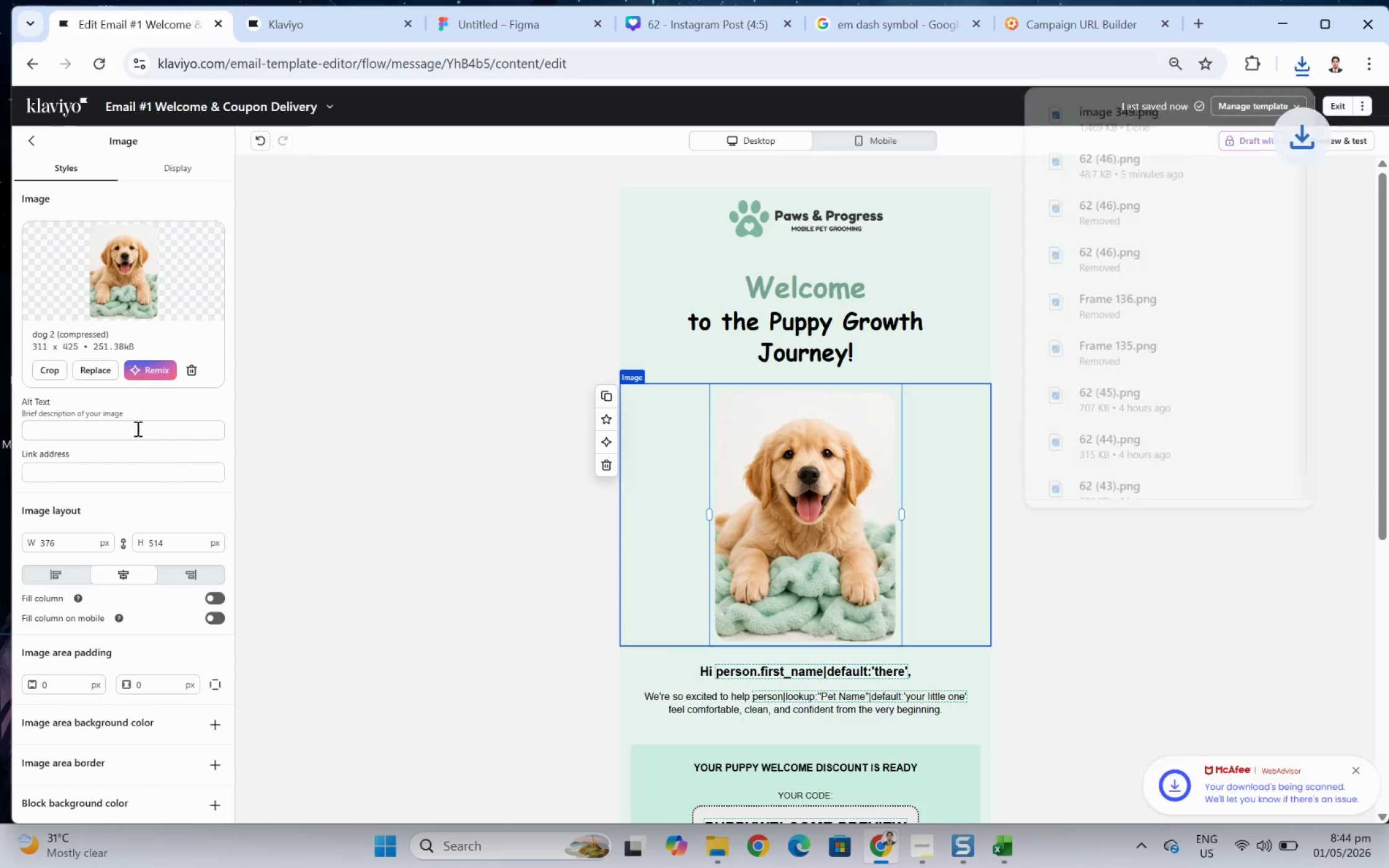 
left_click([99, 372])
 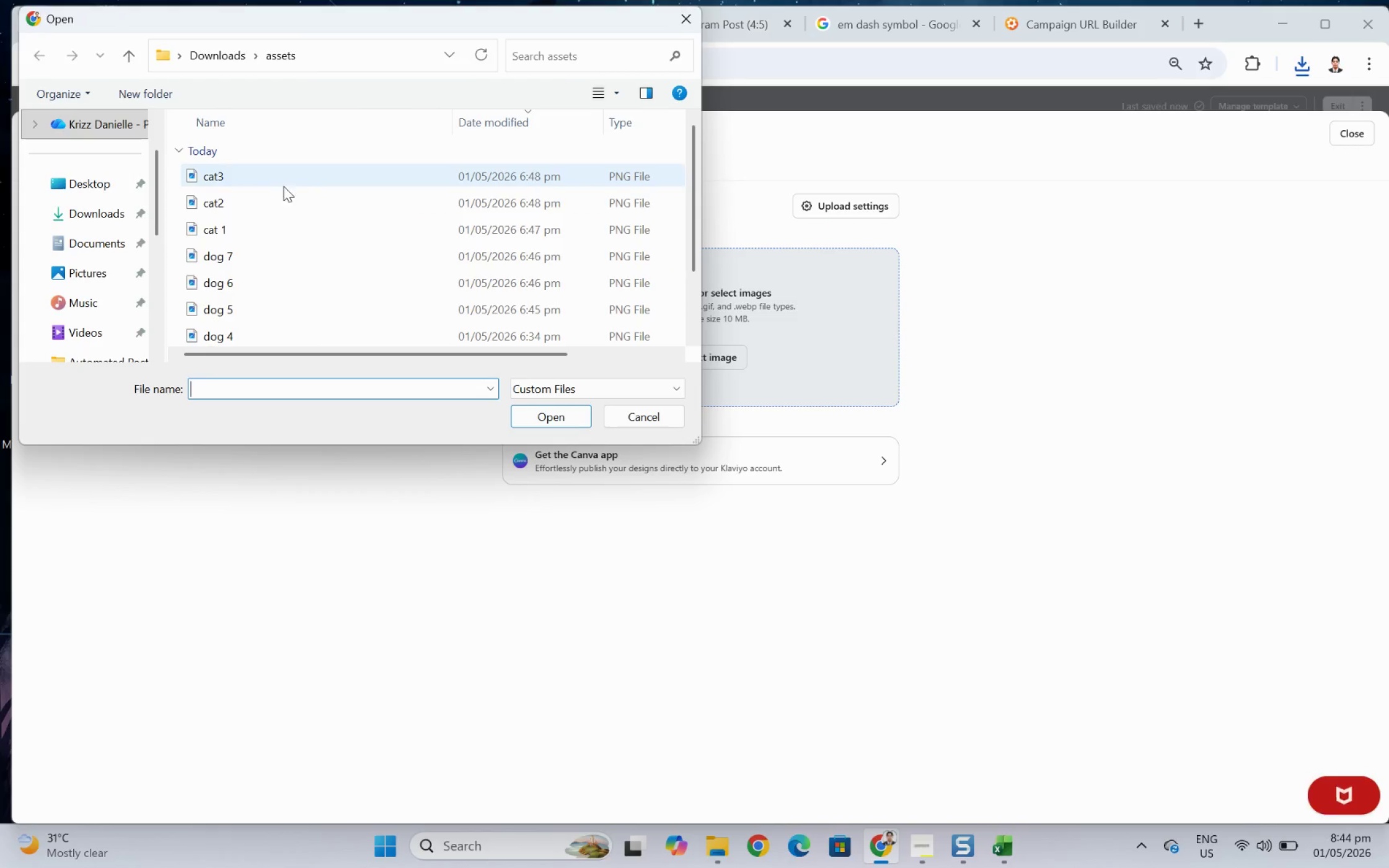 
left_click([232, 60])
 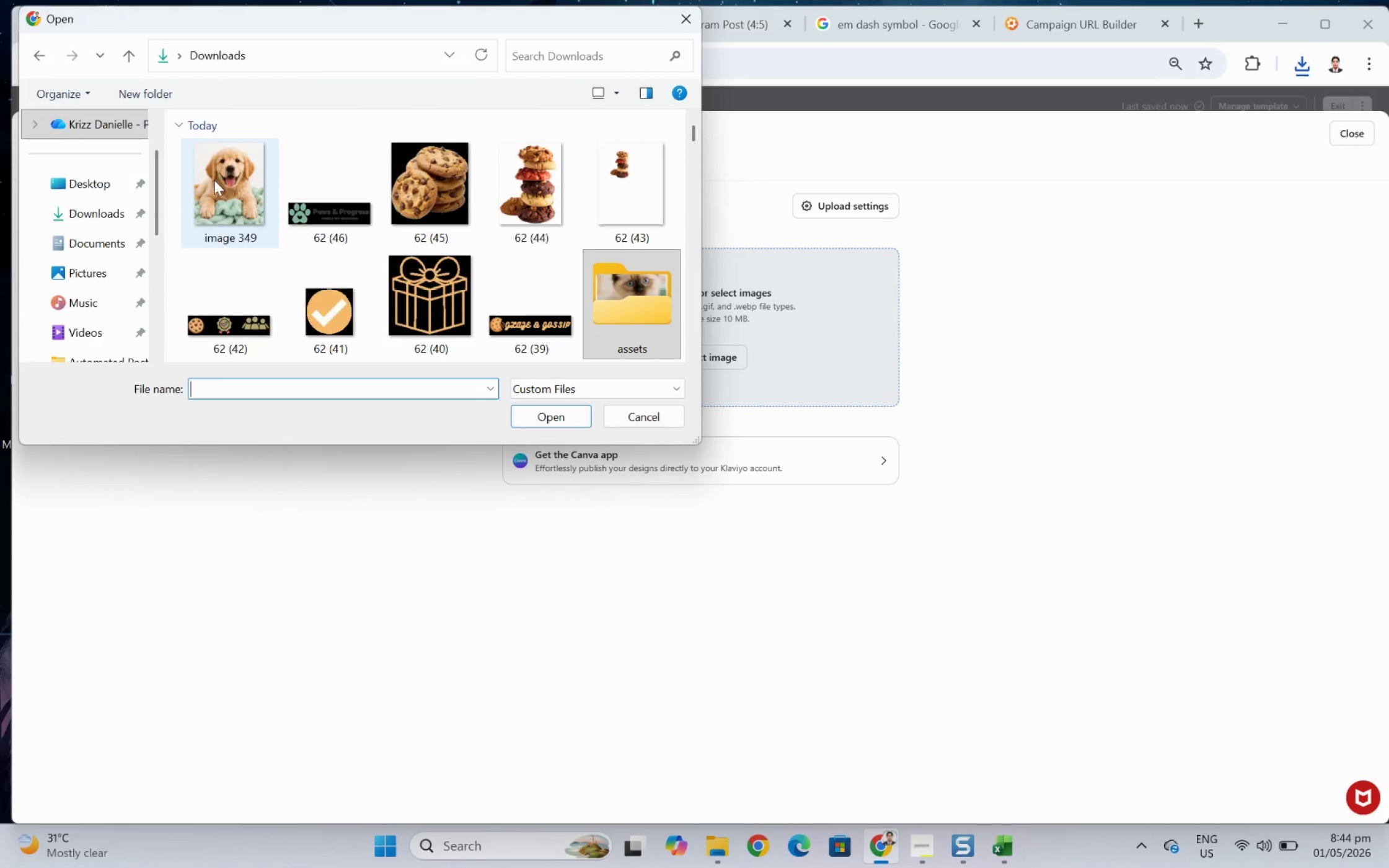 
double_click([214, 180])
 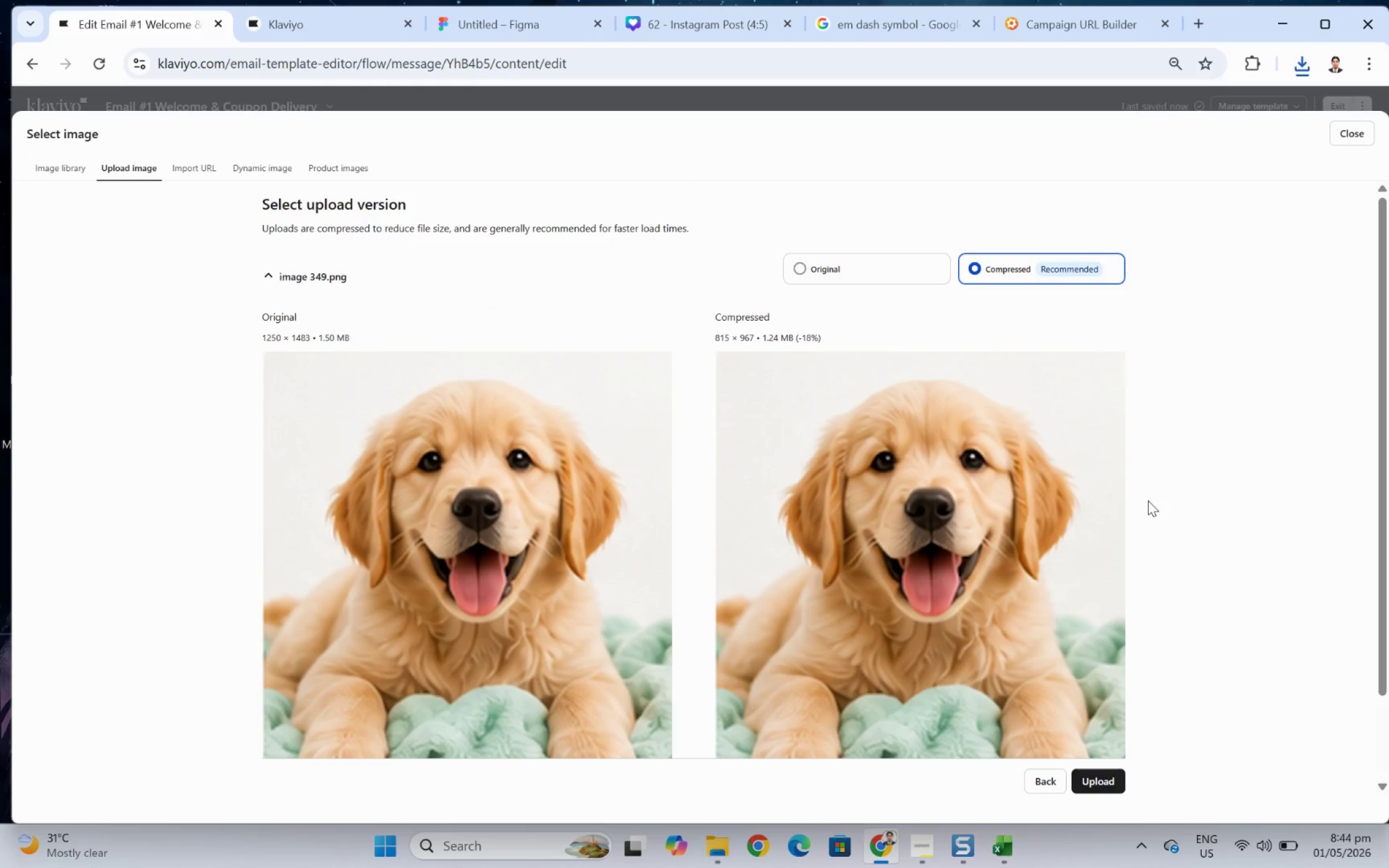 
left_click([1108, 782])
 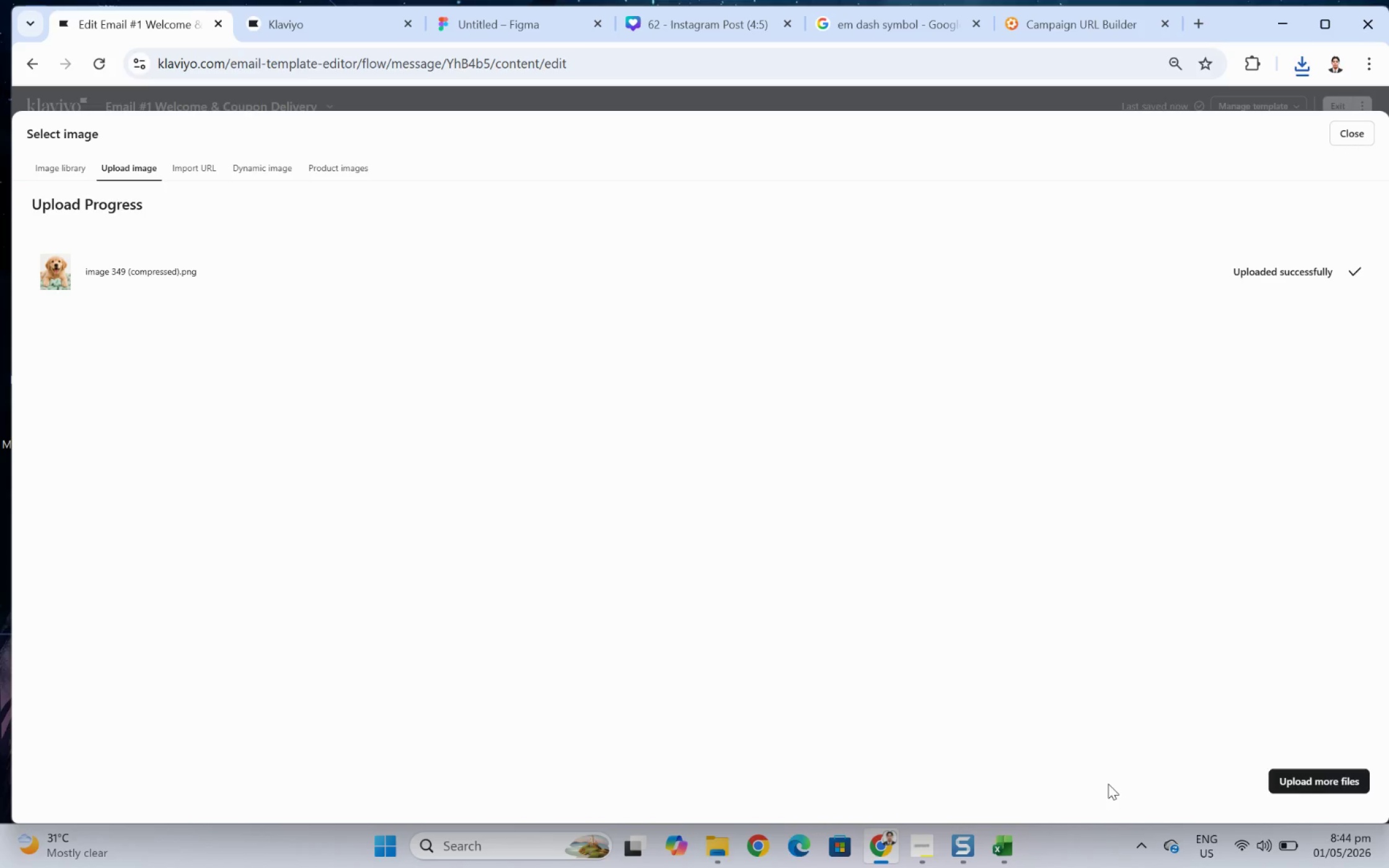 
wait(15.06)
 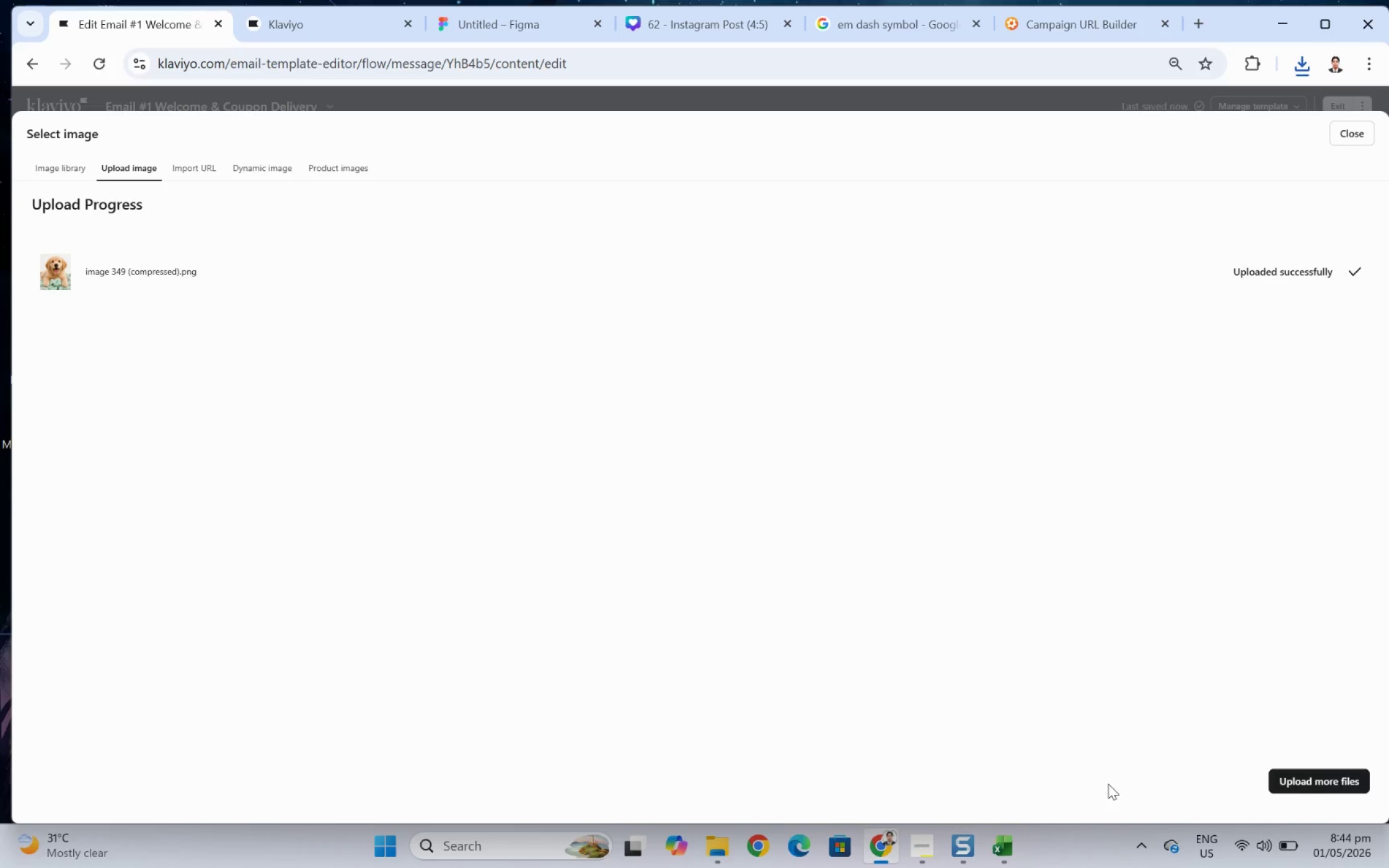 
left_click_drag(start_coordinate=[922, 520], to_coordinate=[1063, 525])
 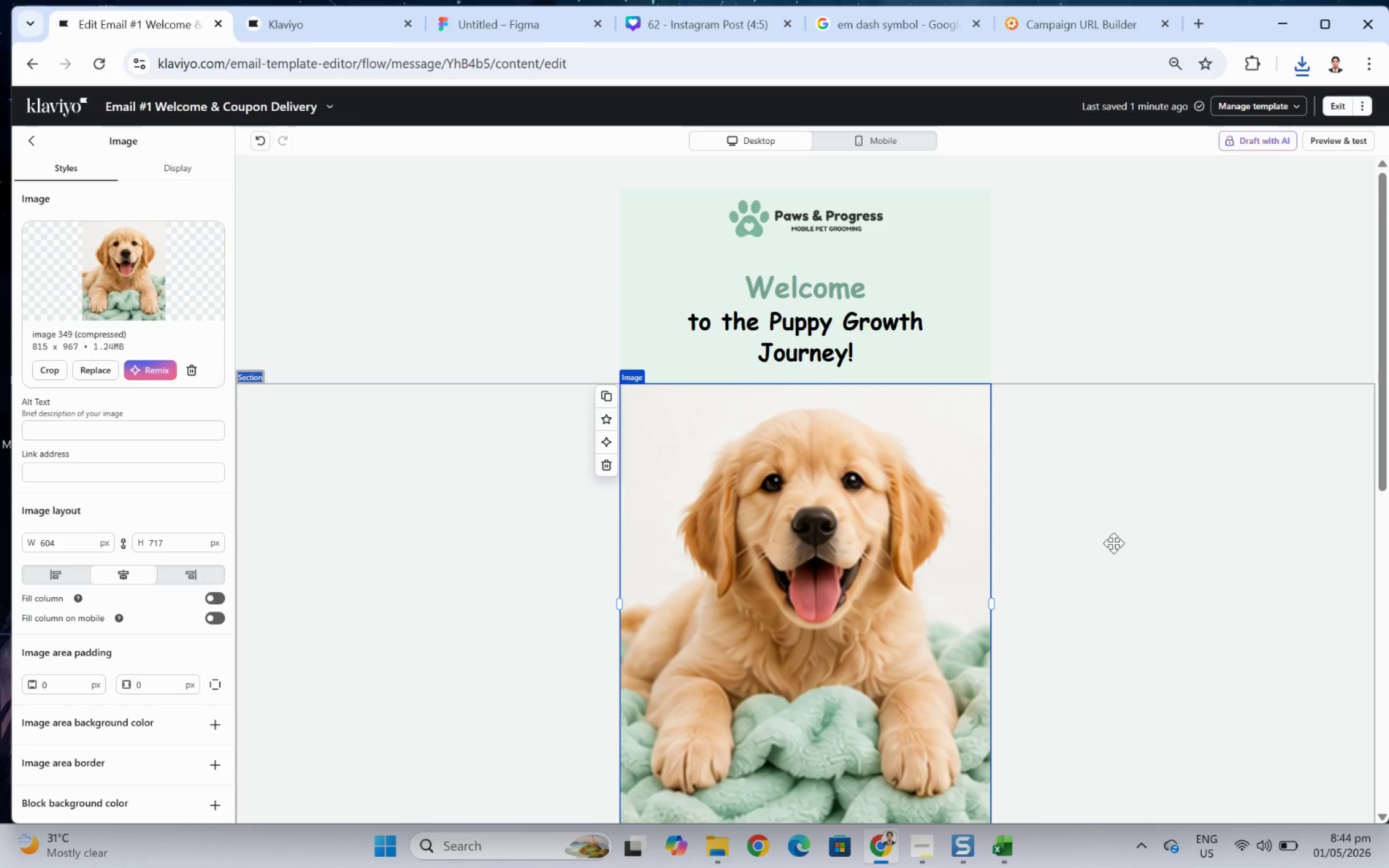 
scroll: coordinate [1136, 570], scroll_direction: down, amount: 3.0
 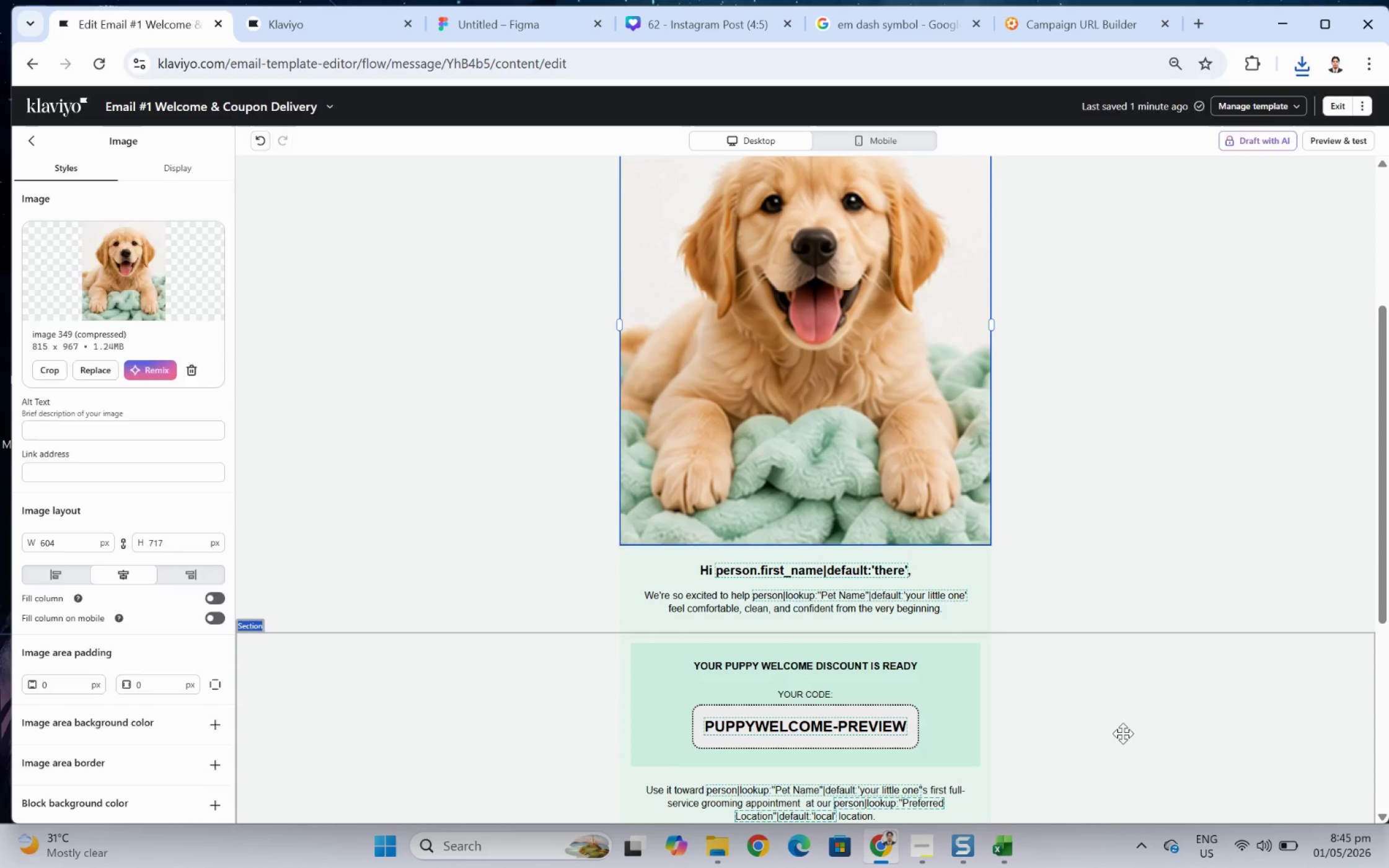 
scroll: coordinate [1135, 737], scroll_direction: up, amount: 4.0
 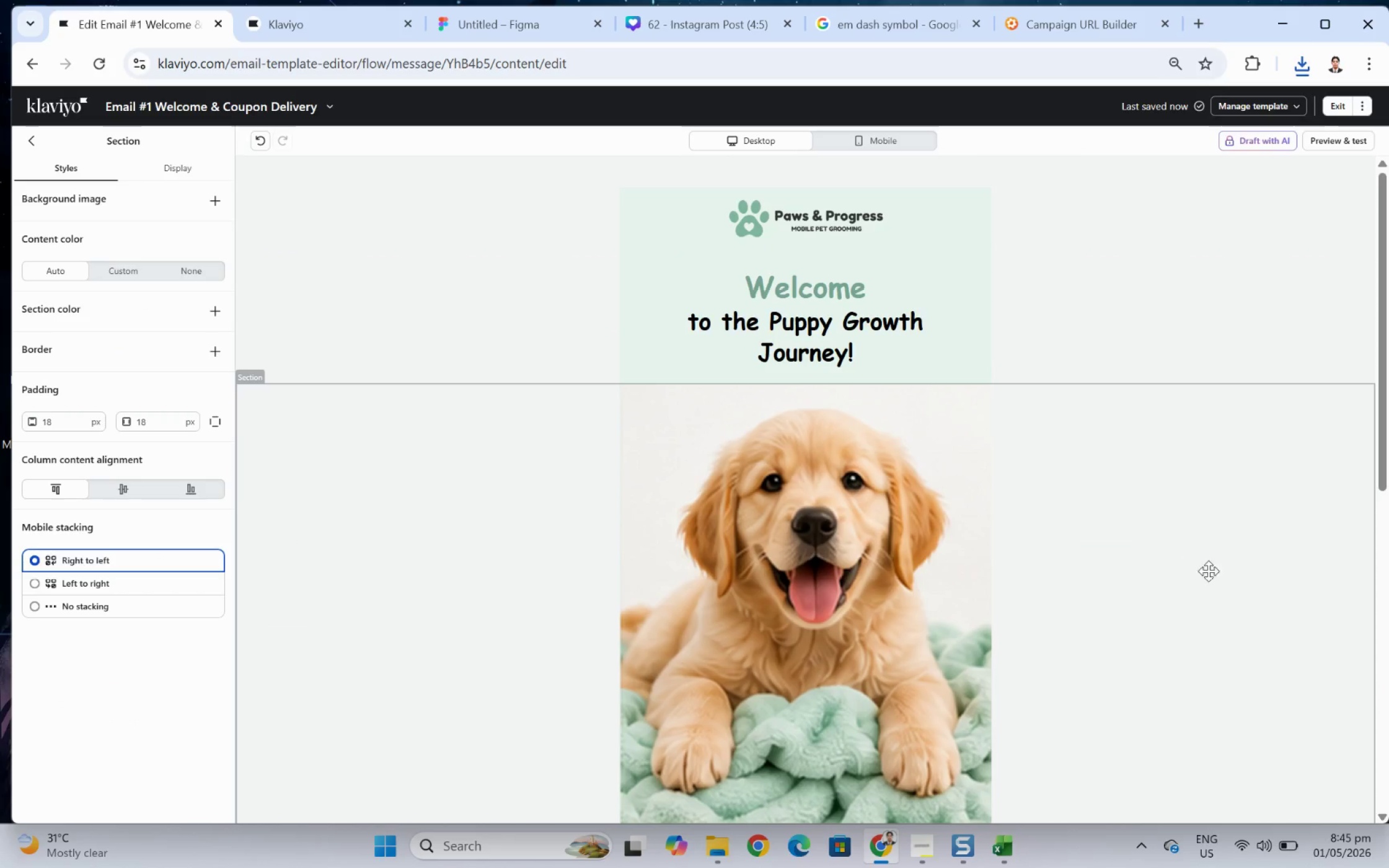 
hold_key(key=ControlLeft, duration=0.45)
 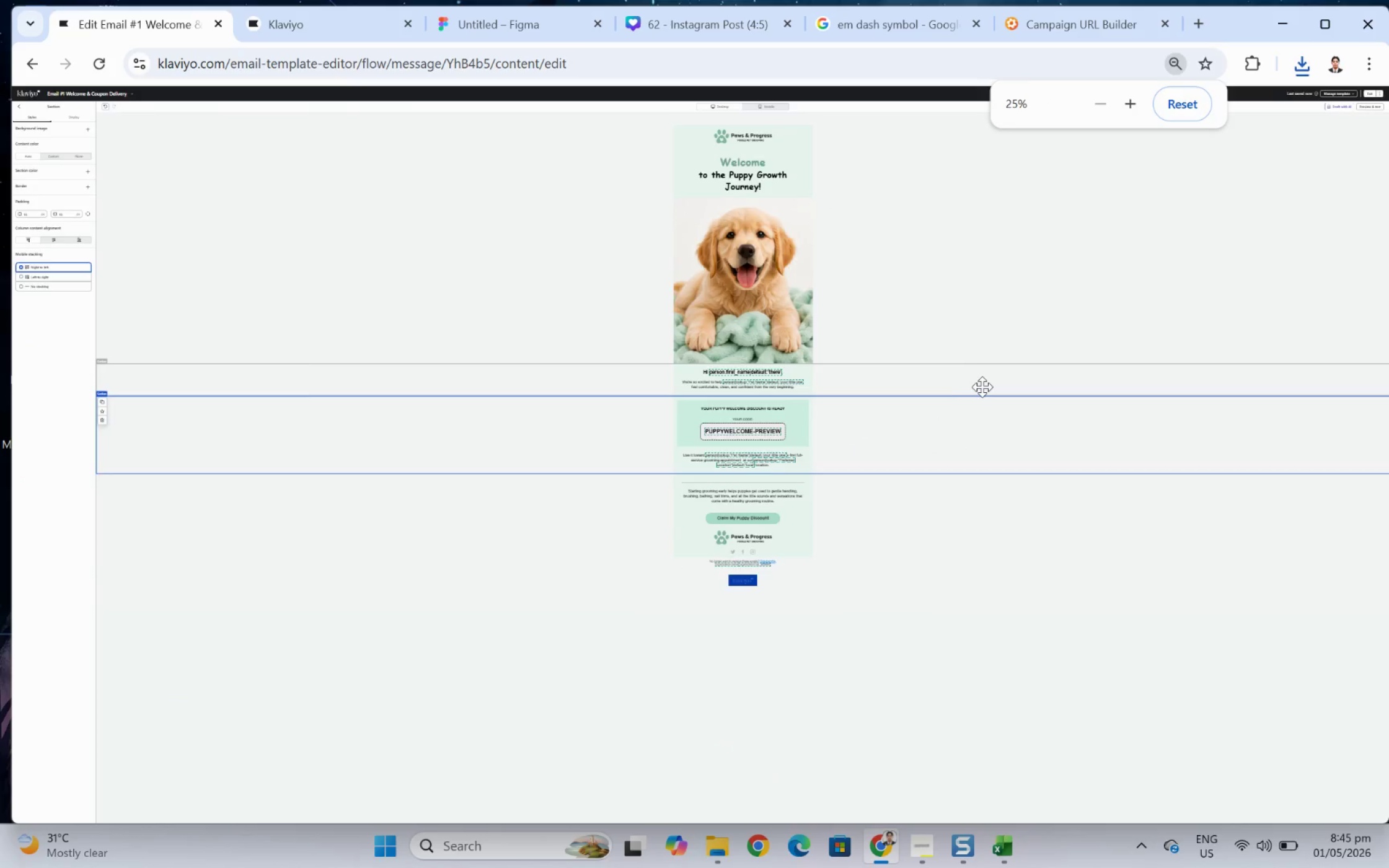 
hold_key(key=ControlLeft, duration=0.64)
 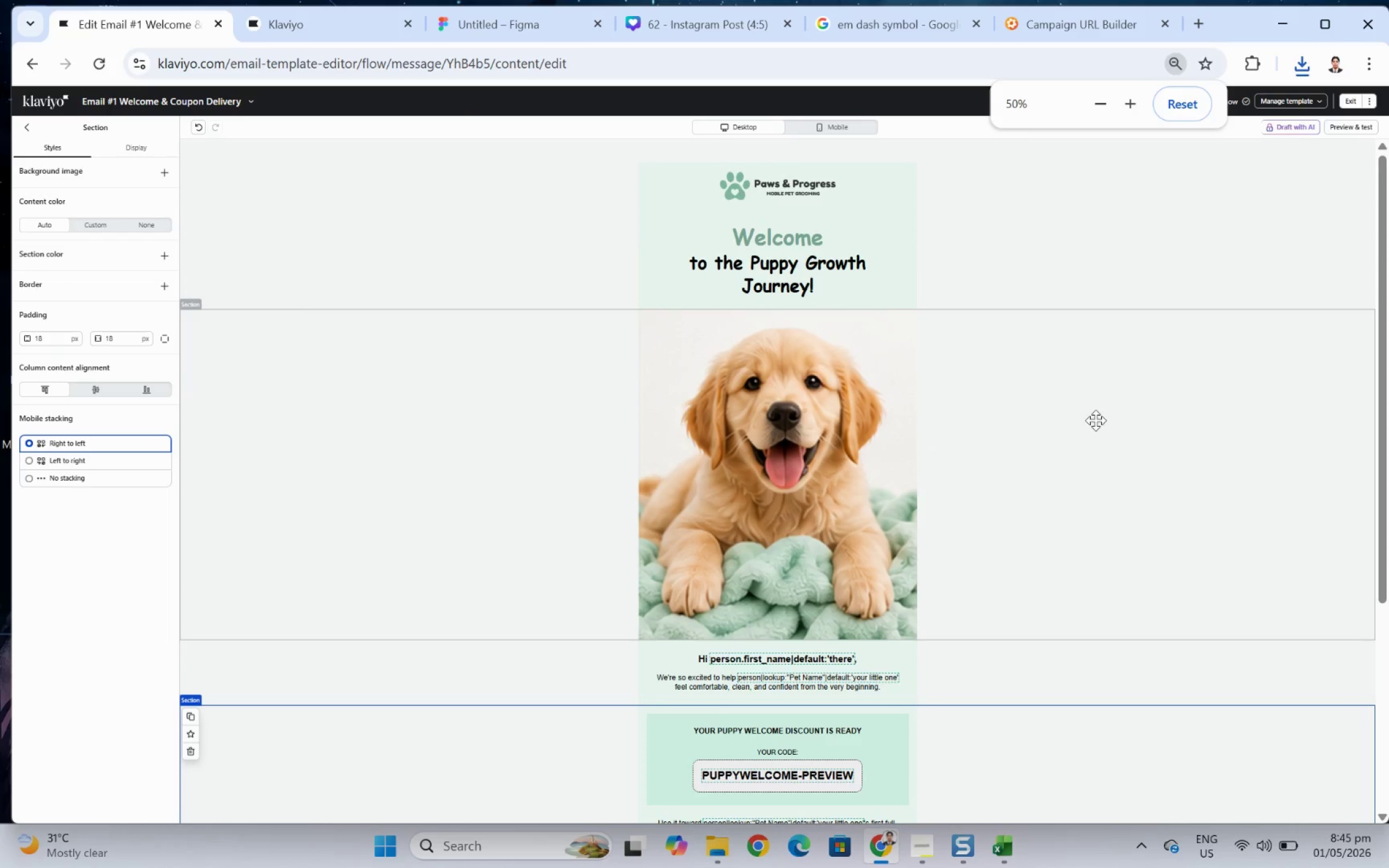 
scroll: coordinate [1048, 543], scroll_direction: down, amount: 4.0
 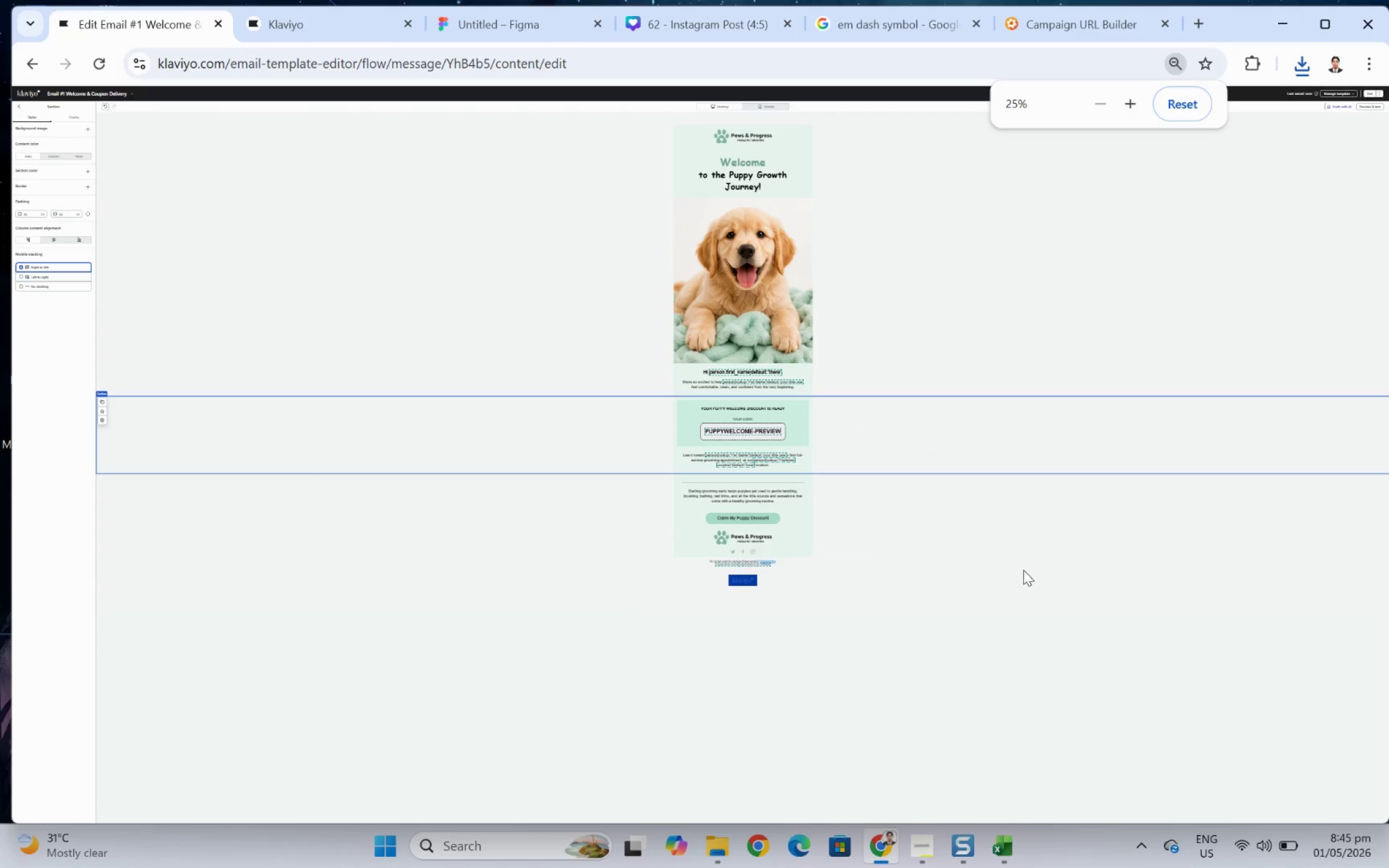 
scroll: coordinate [990, 400], scroll_direction: up, amount: 2.0
 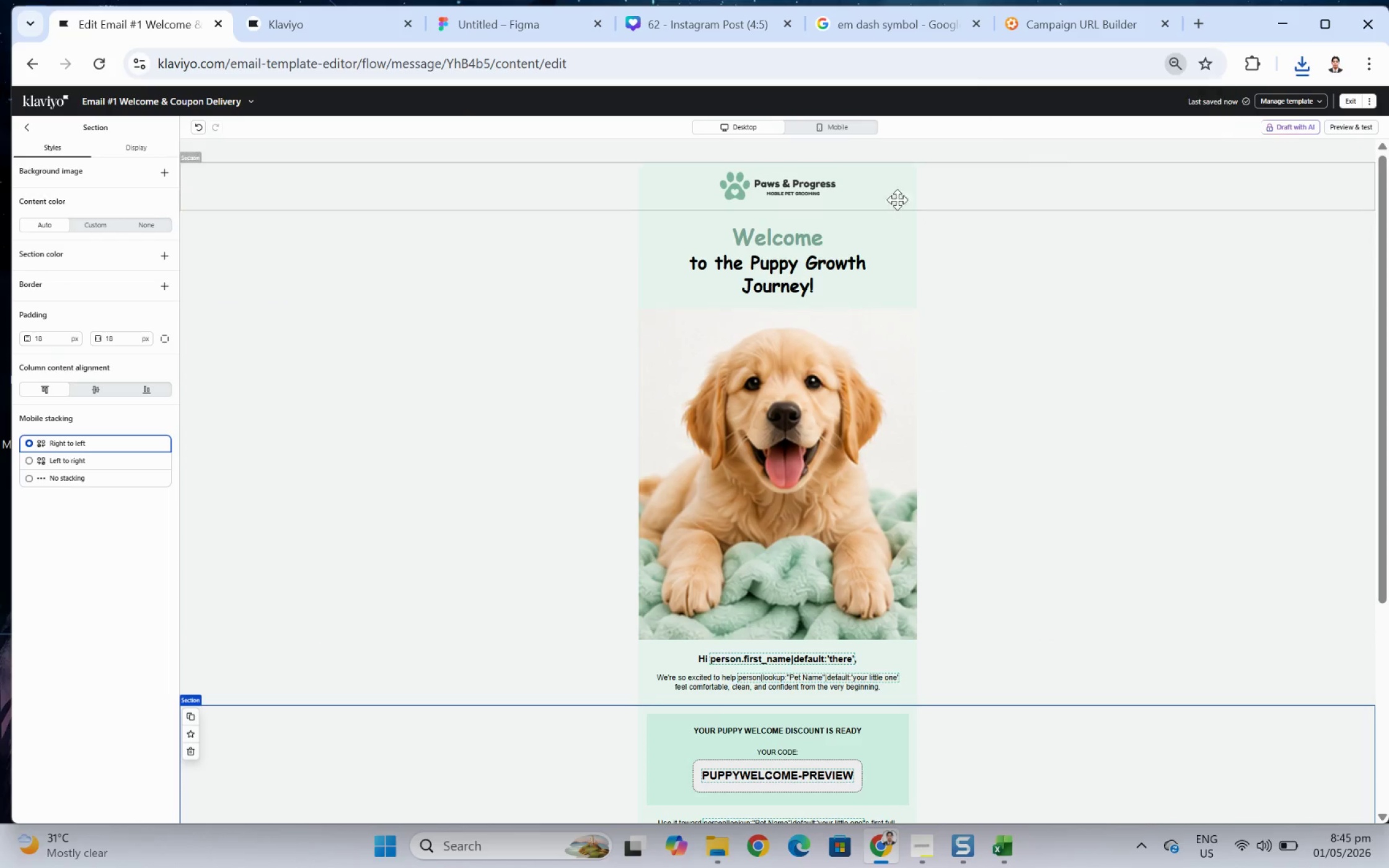 
left_click([844, 131])
 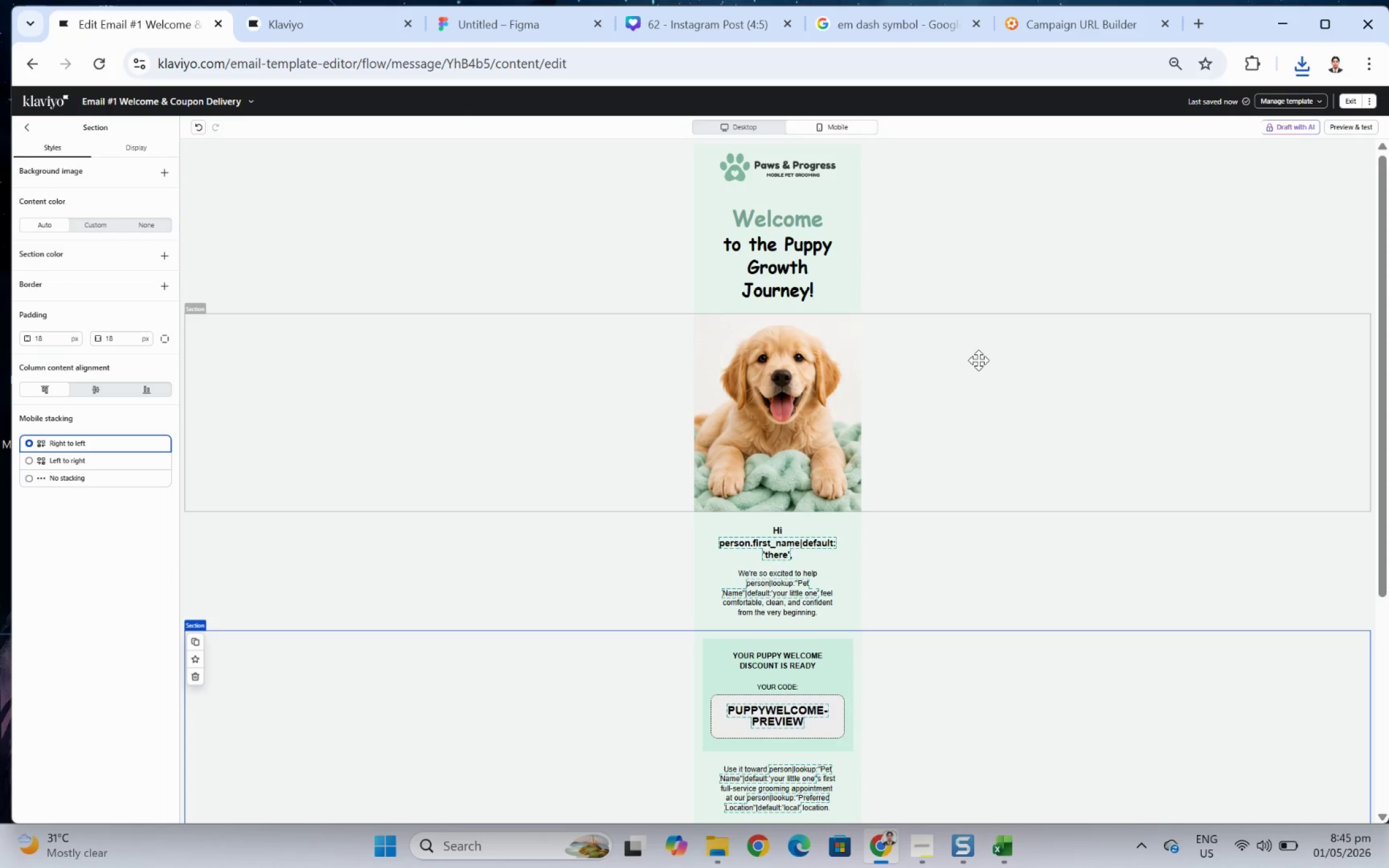 
wait(13.99)
 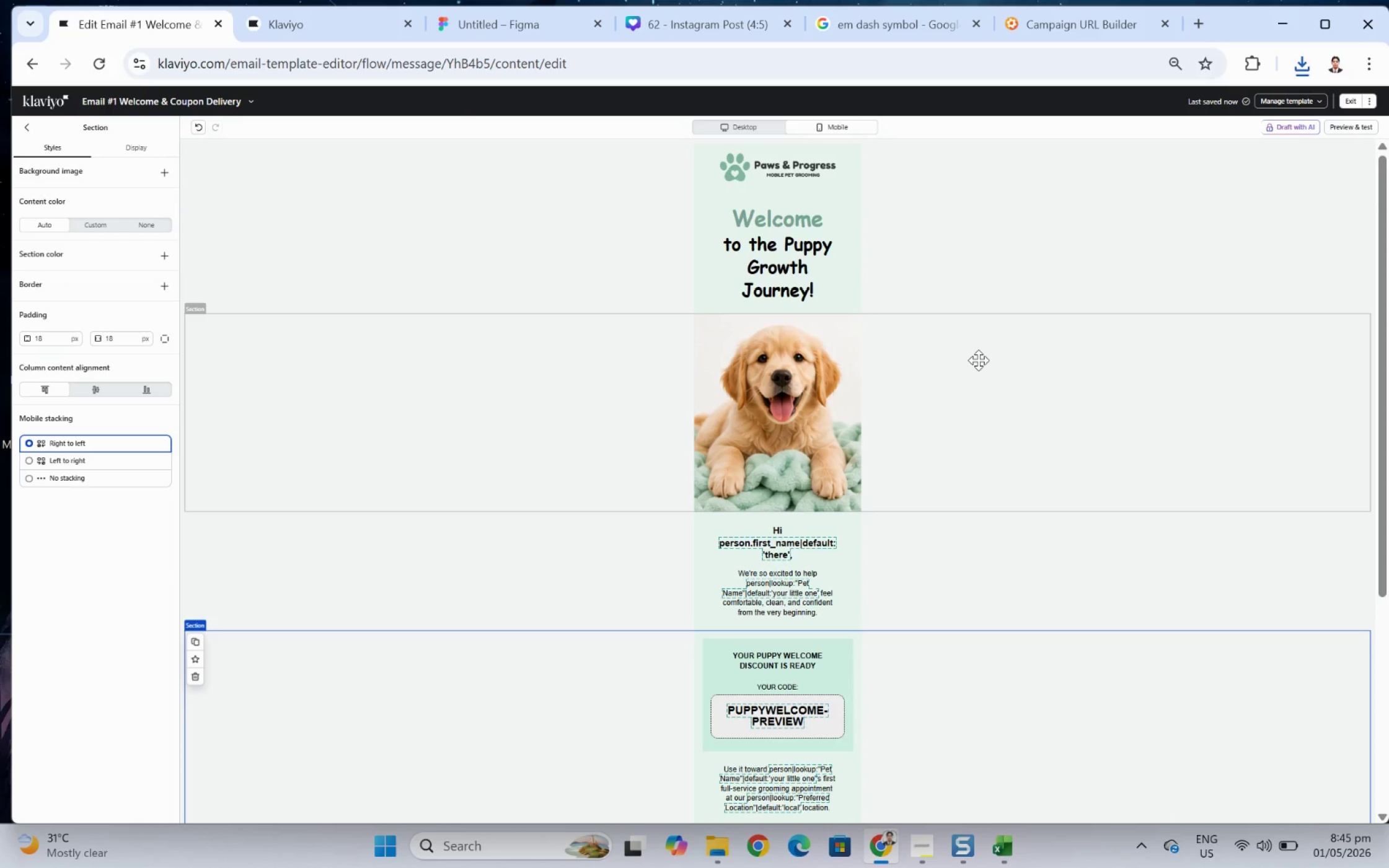 
left_click([751, 127])
 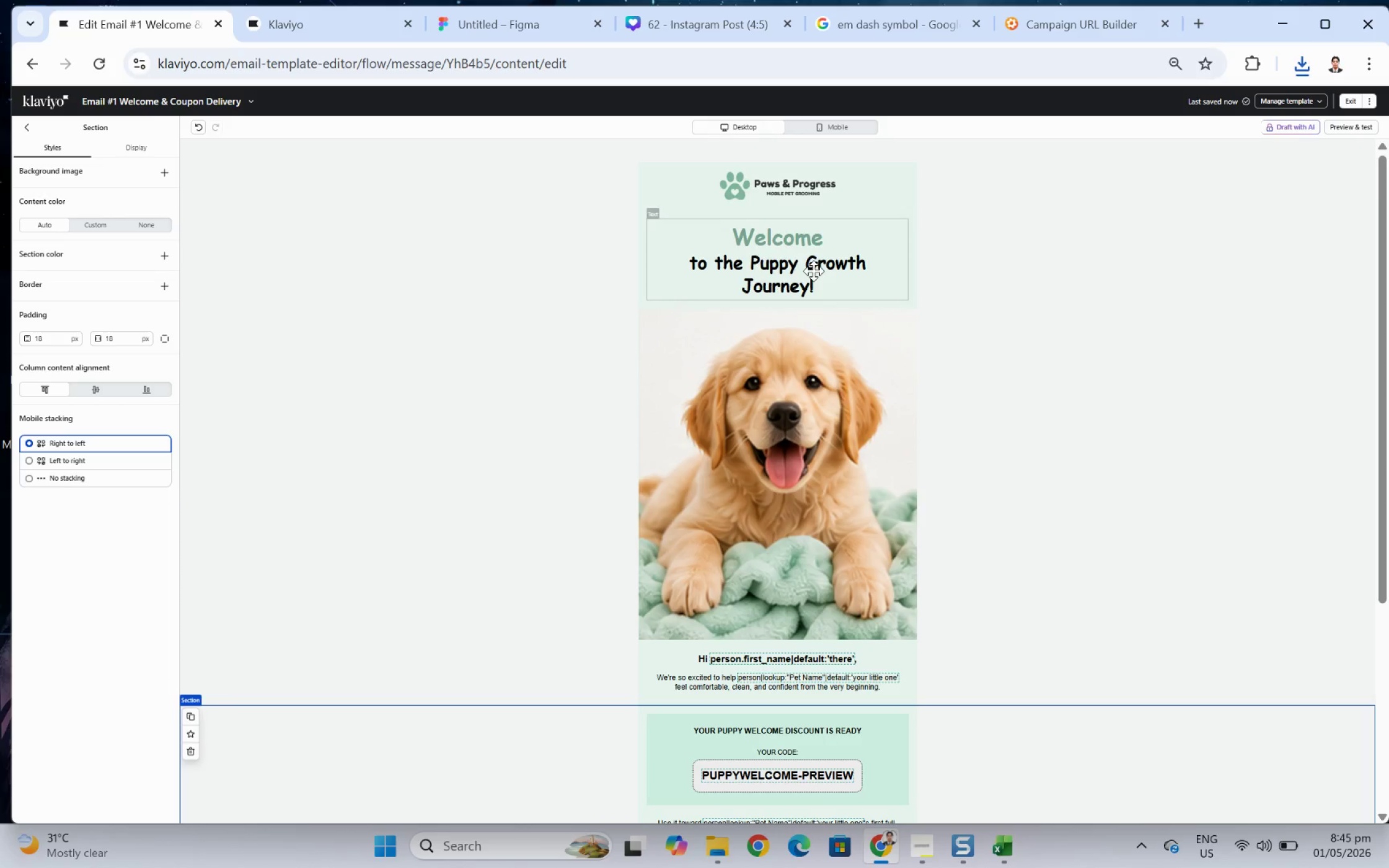 
hold_key(key=ControlLeft, duration=0.41)
scroll: coordinate [866, 377], scroll_direction: up, amount: 2.0
 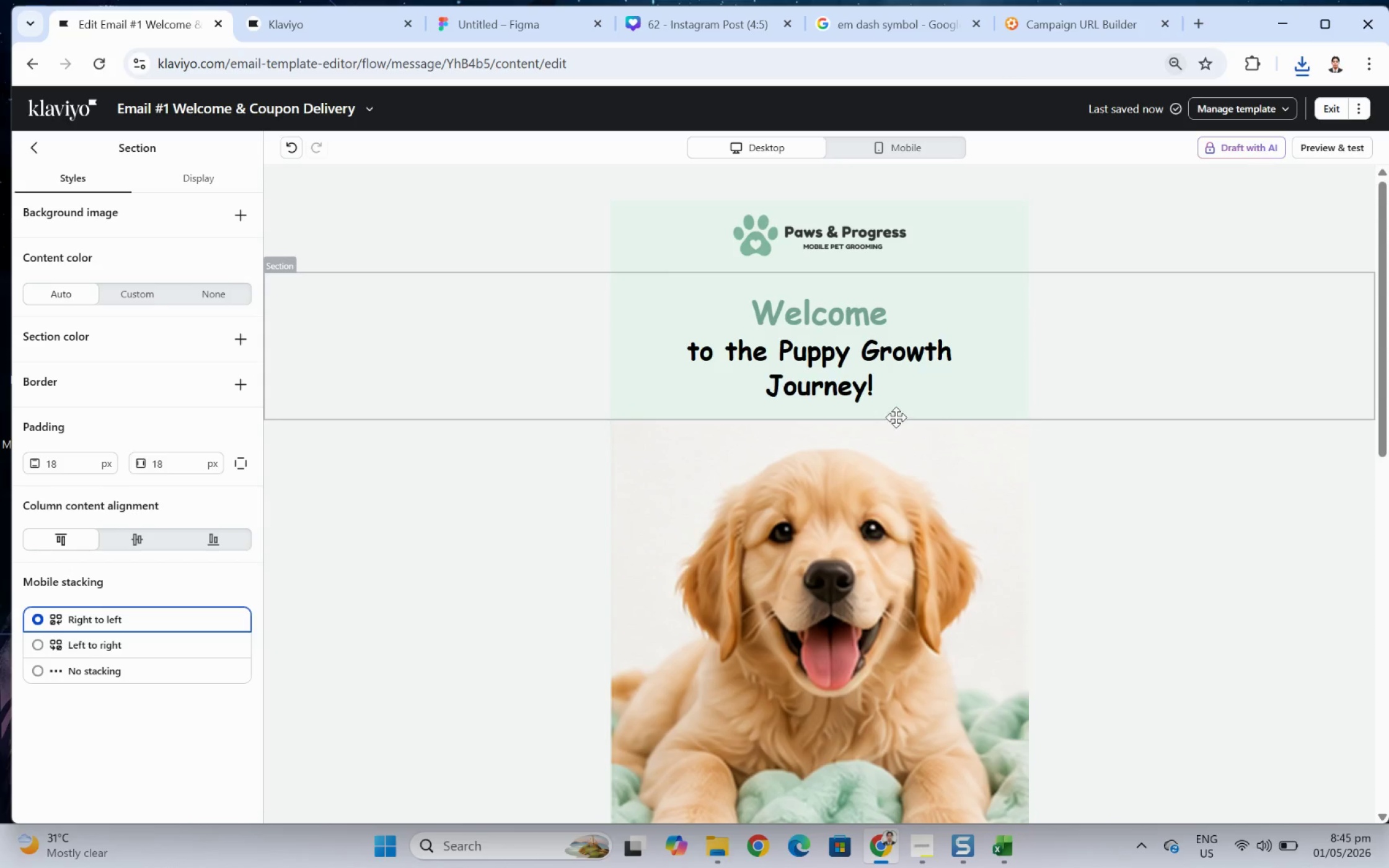 
left_click([896, 413])
 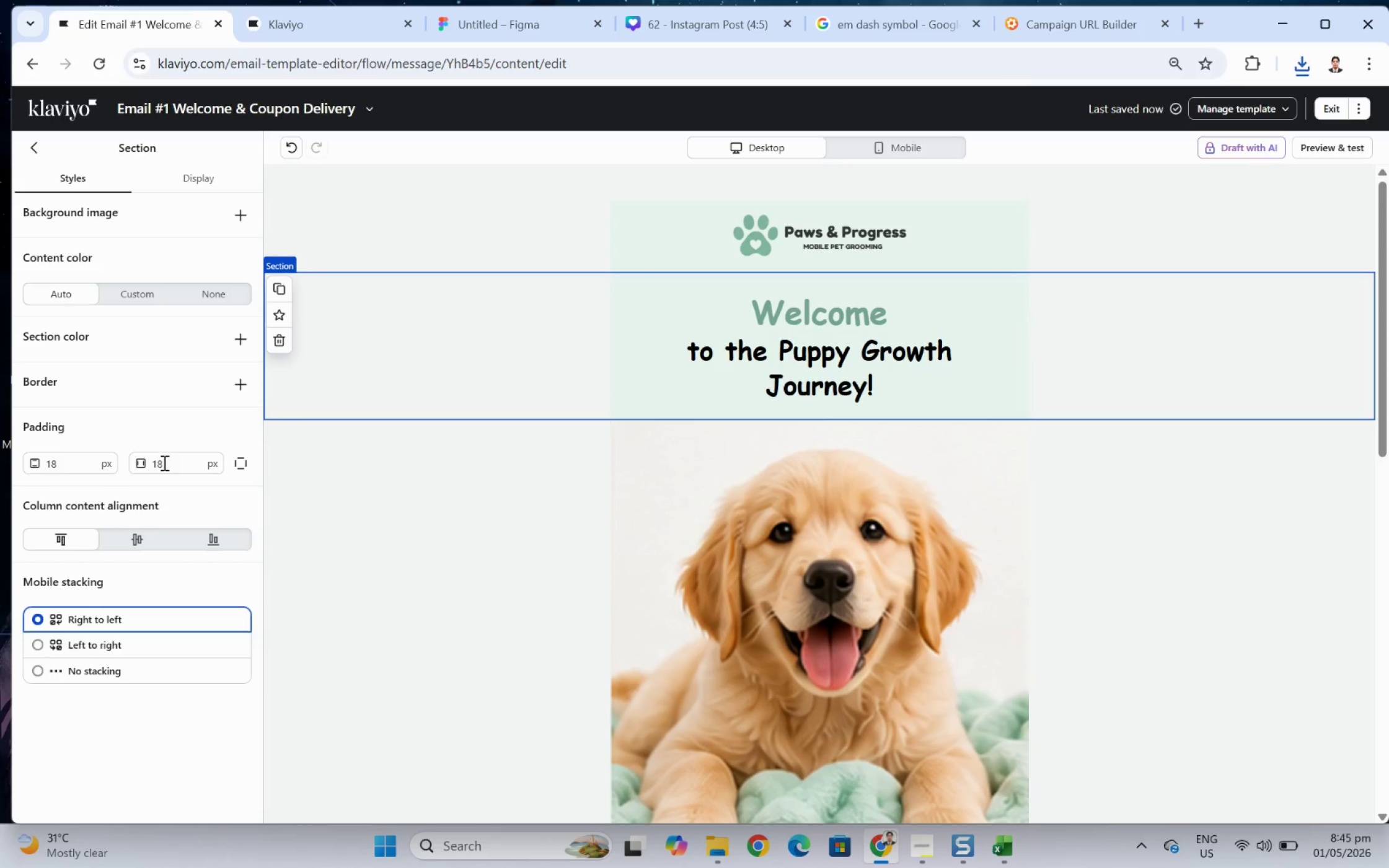 
left_click([229, 467])
 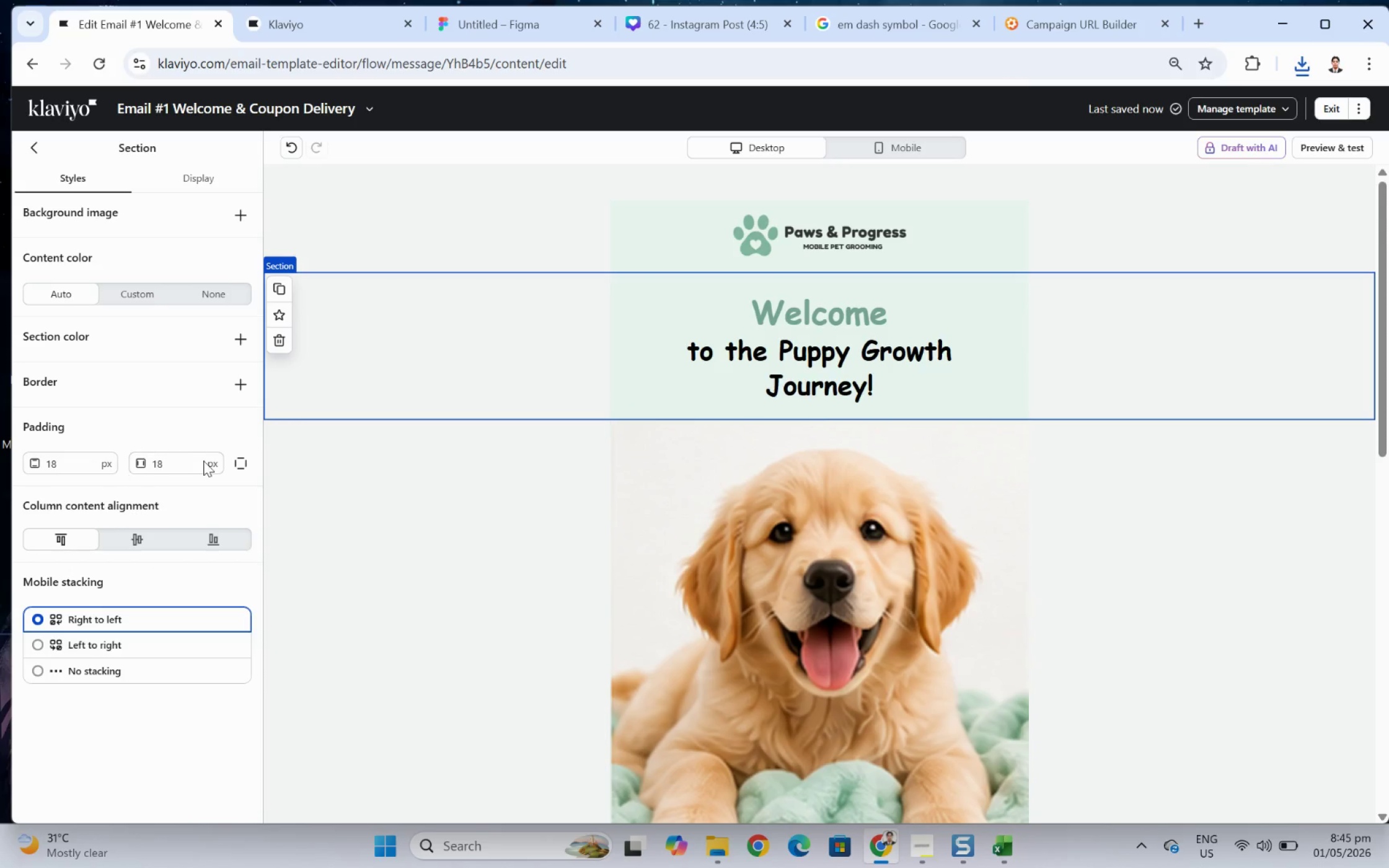 
left_click([240, 463])
 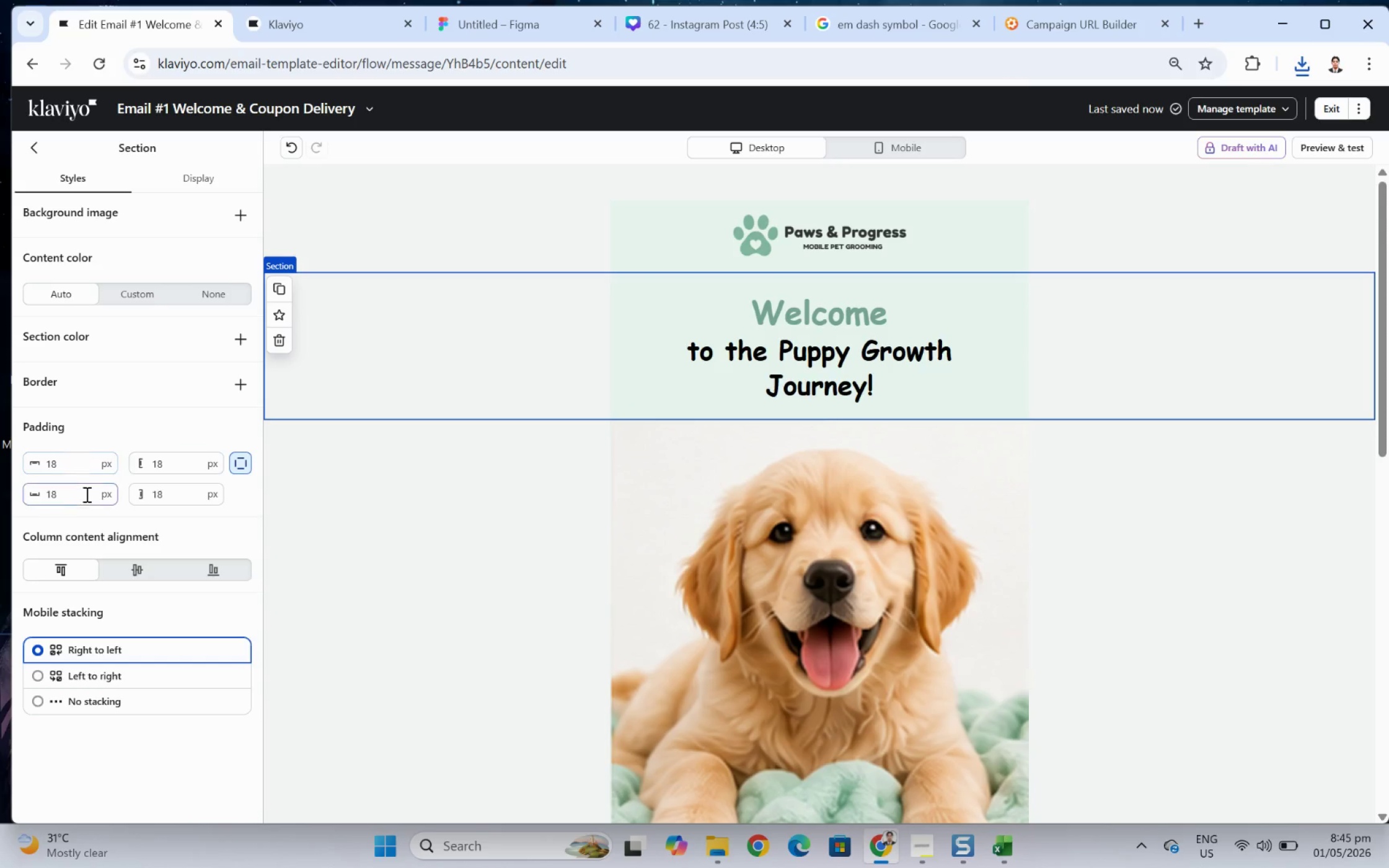 
double_click([86, 496])
 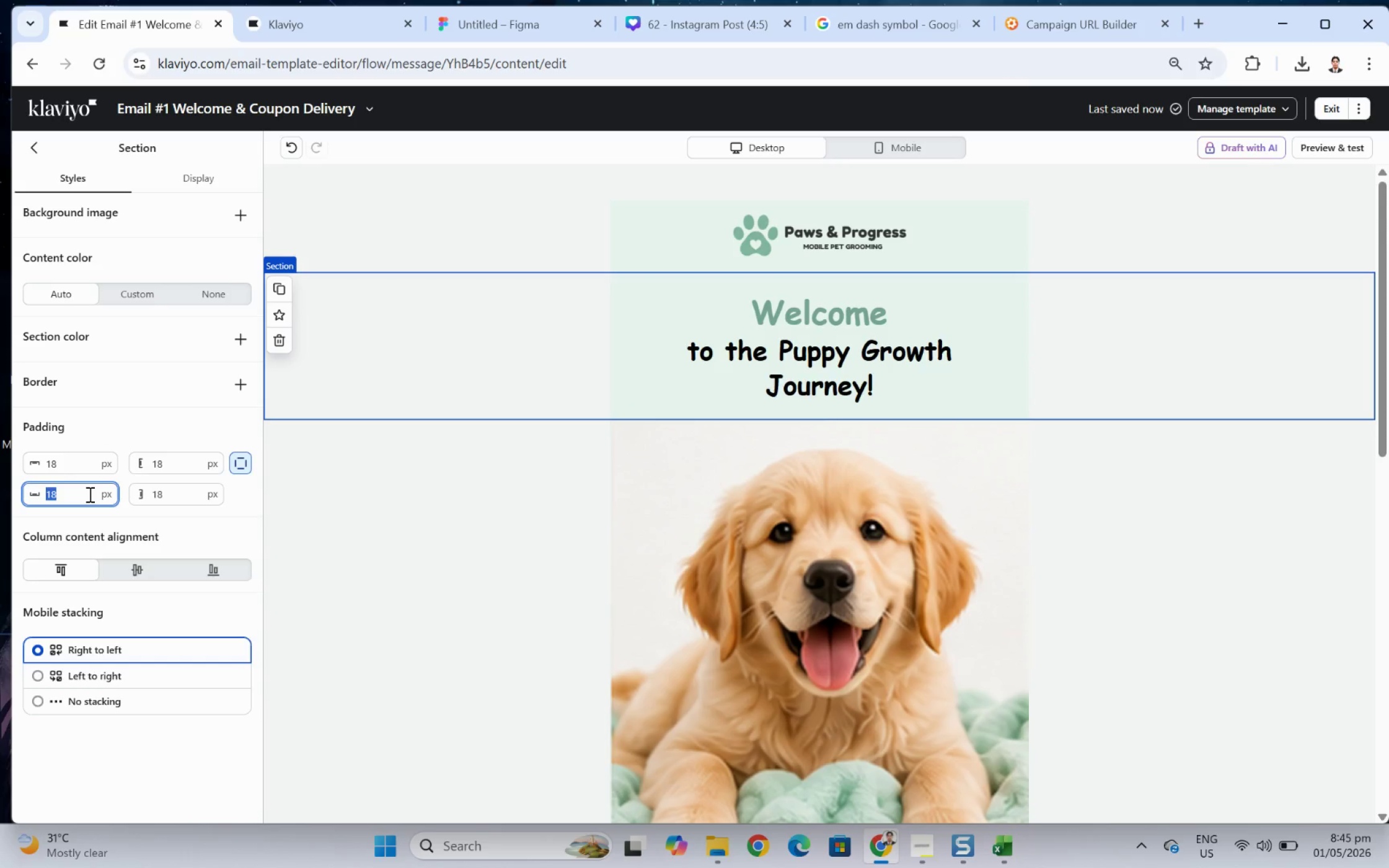 
key(Numpad0)
 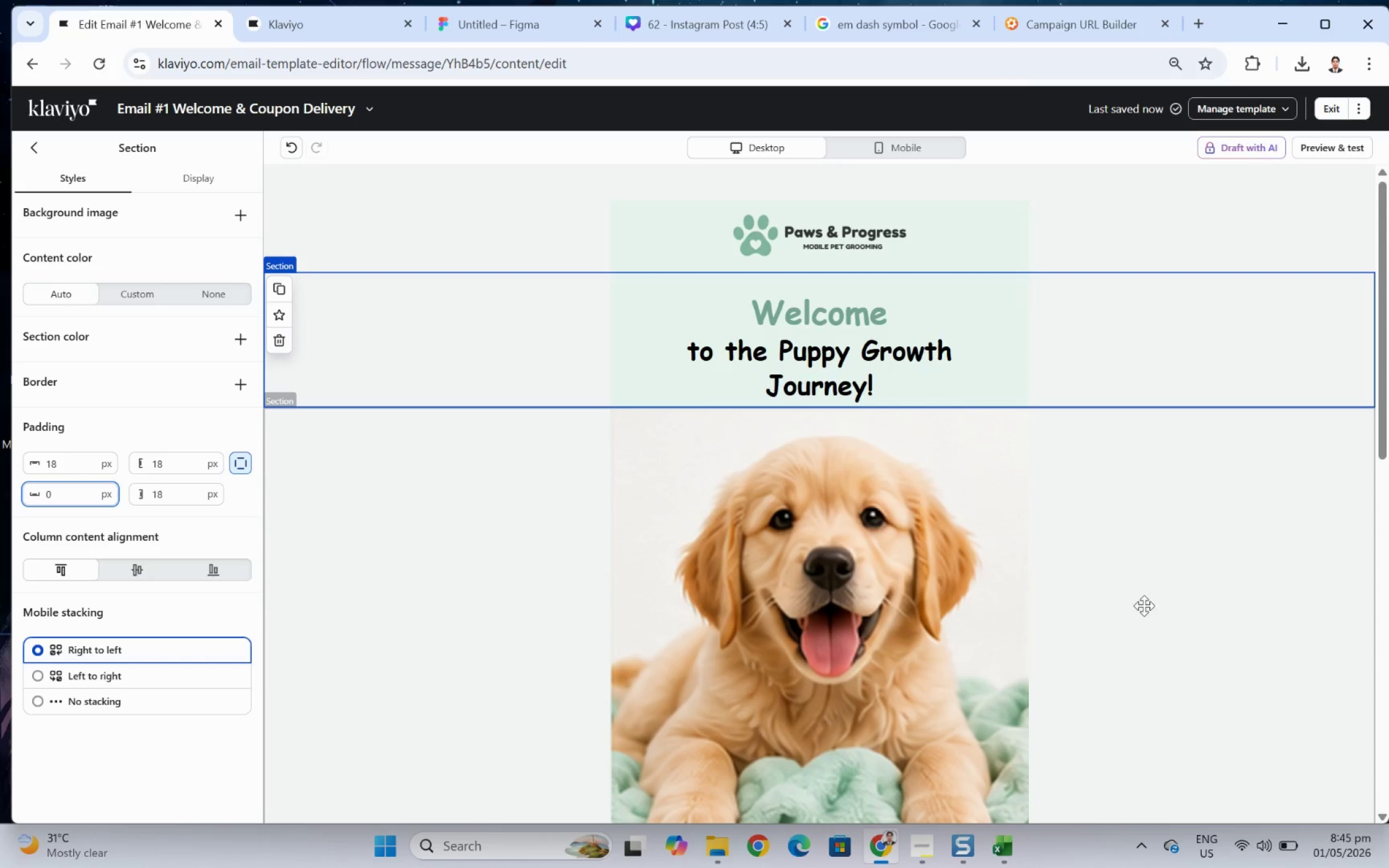 
left_click([1175, 640])
 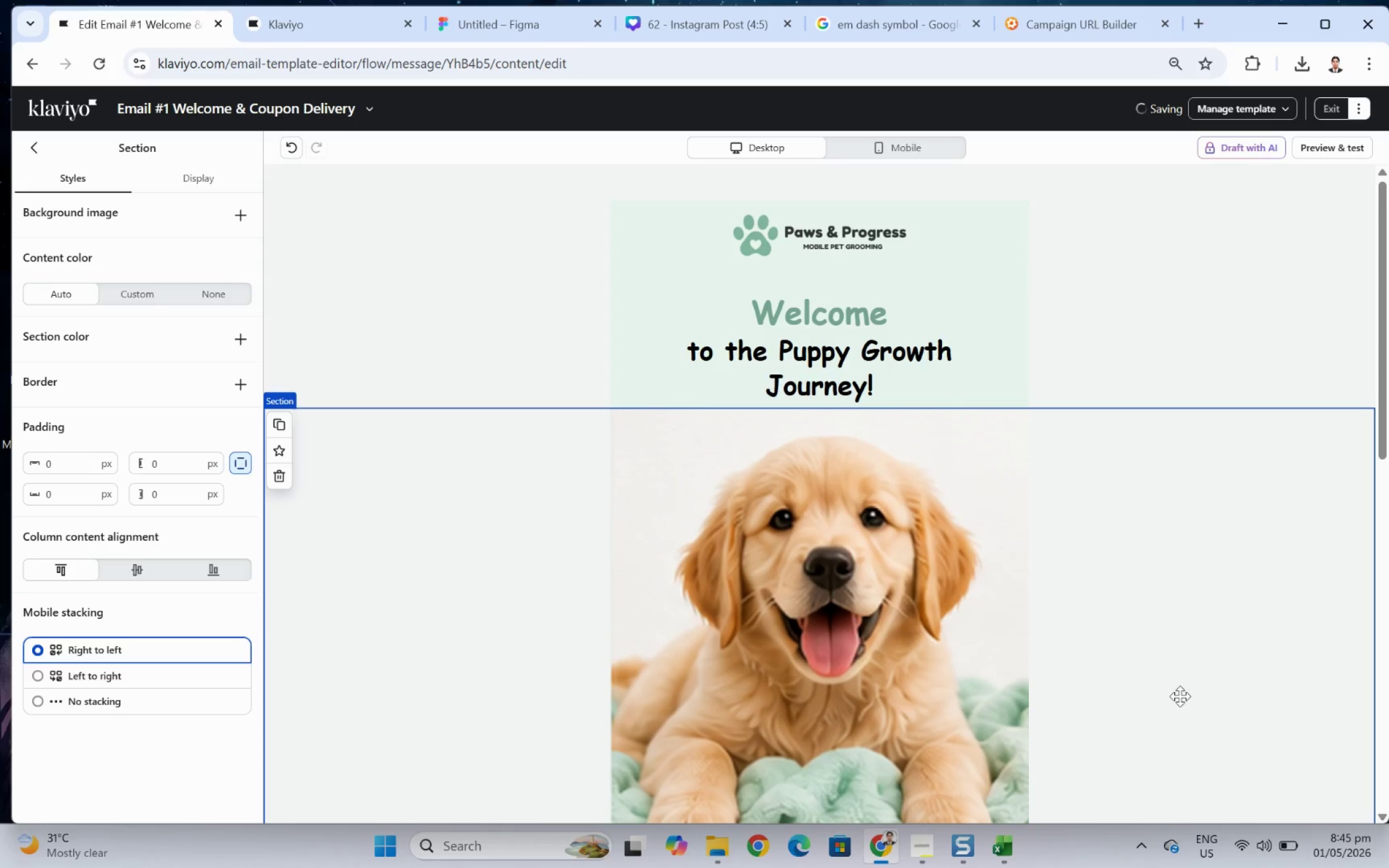 
scroll: coordinate [1182, 677], scroll_direction: down, amount: 5.0
 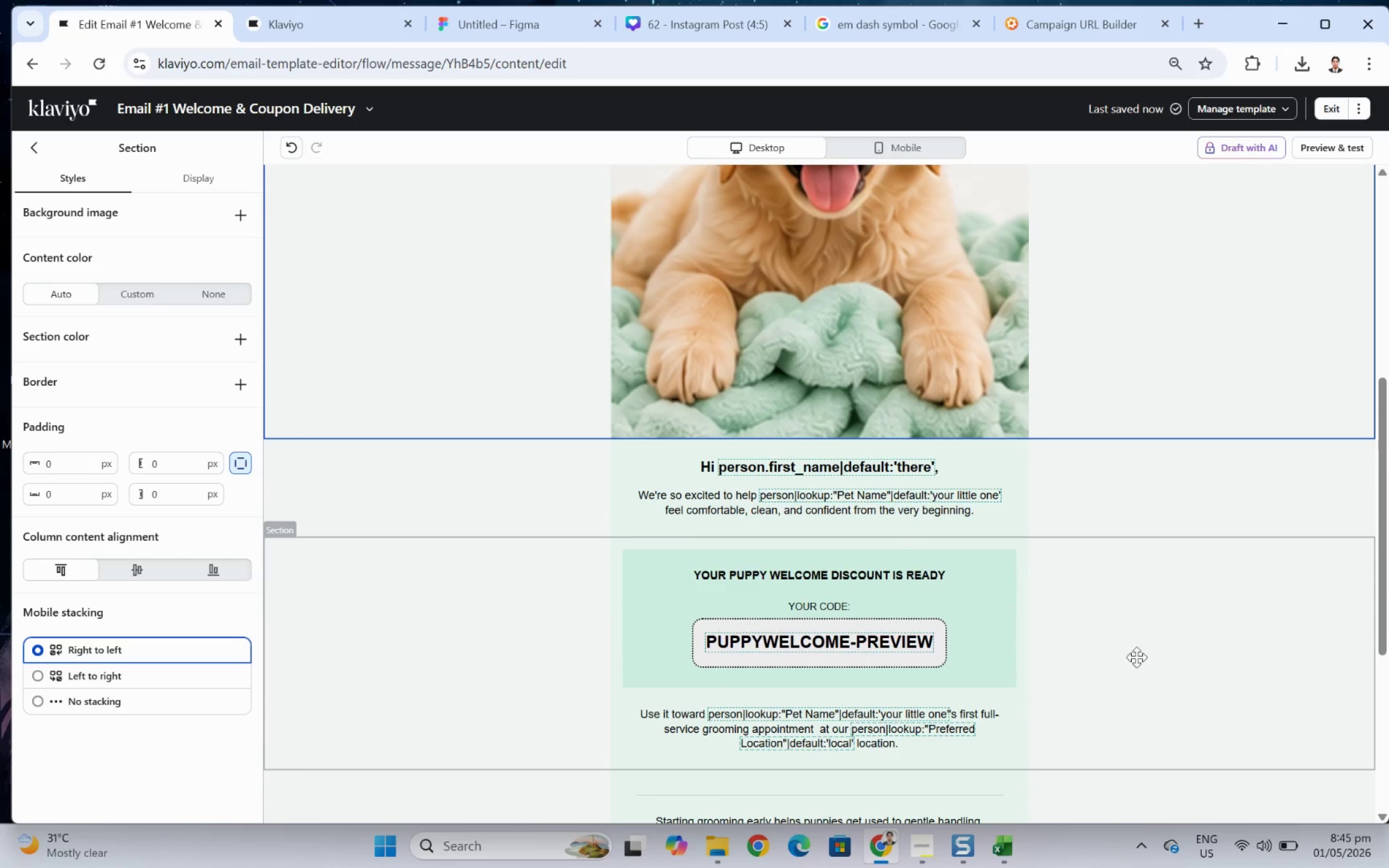 
left_click([1125, 651])
 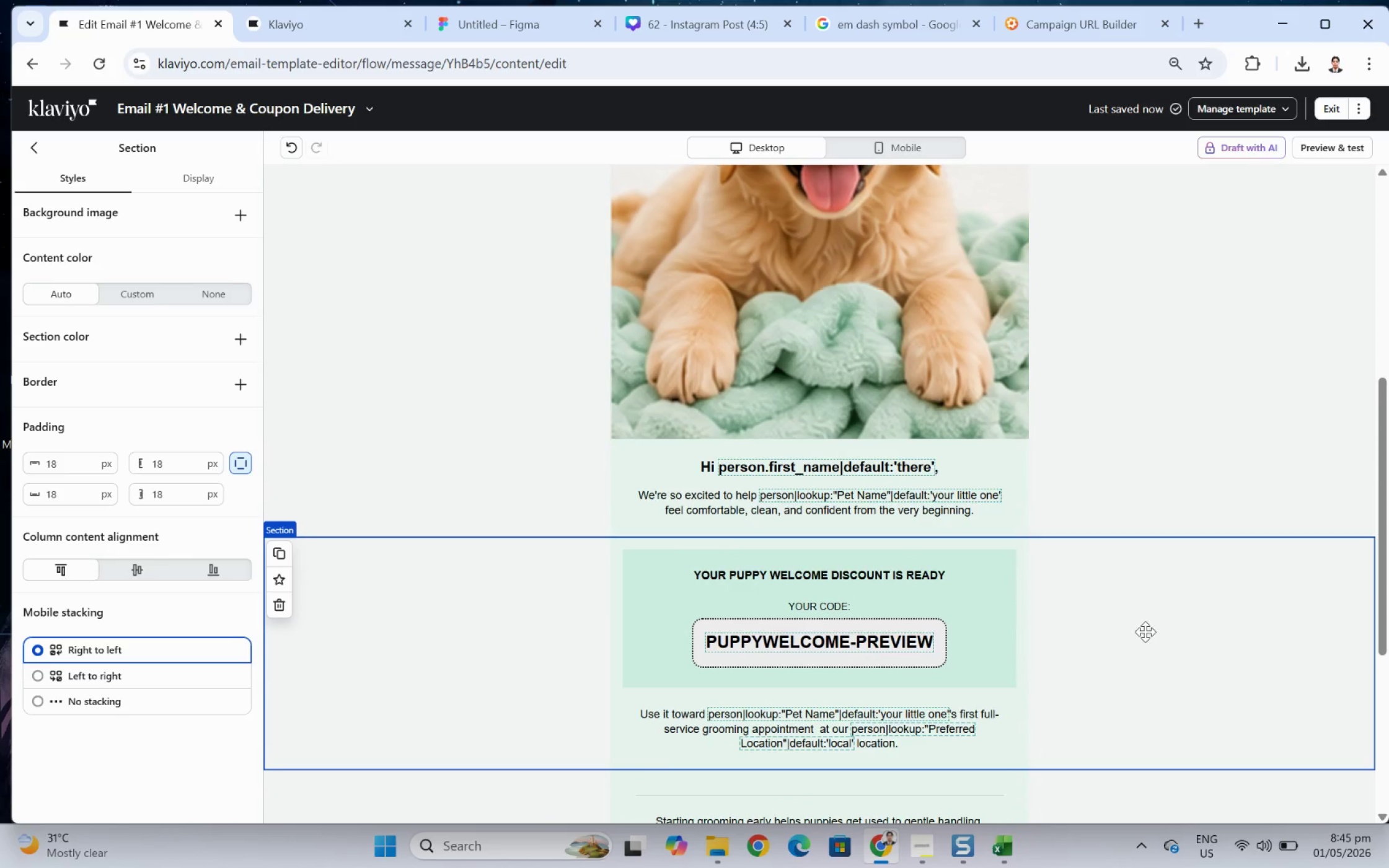 
scroll: coordinate [1151, 633], scroll_direction: up, amount: 4.0
 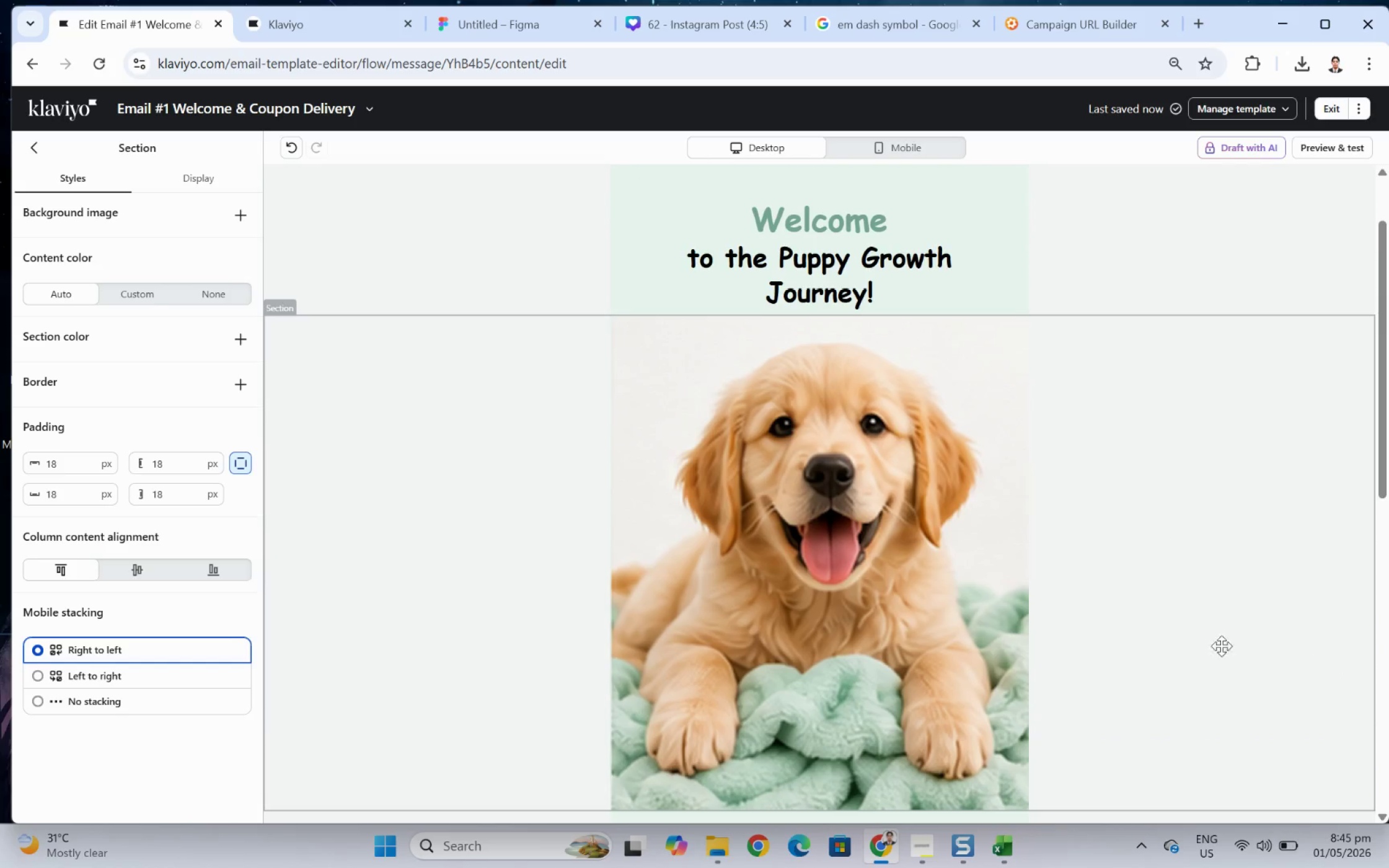 
left_click([860, 501])
 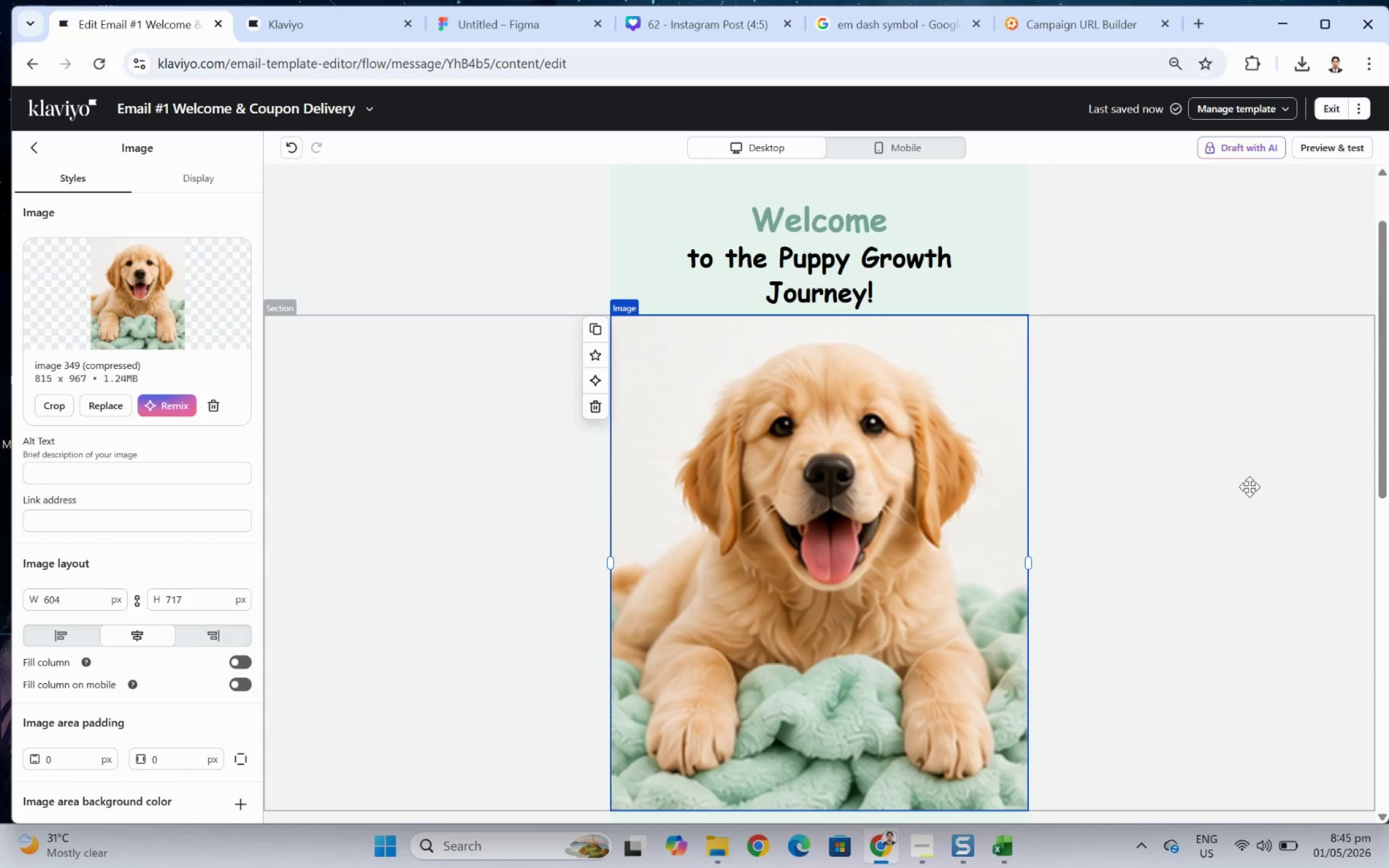 
left_click([1180, 250])
 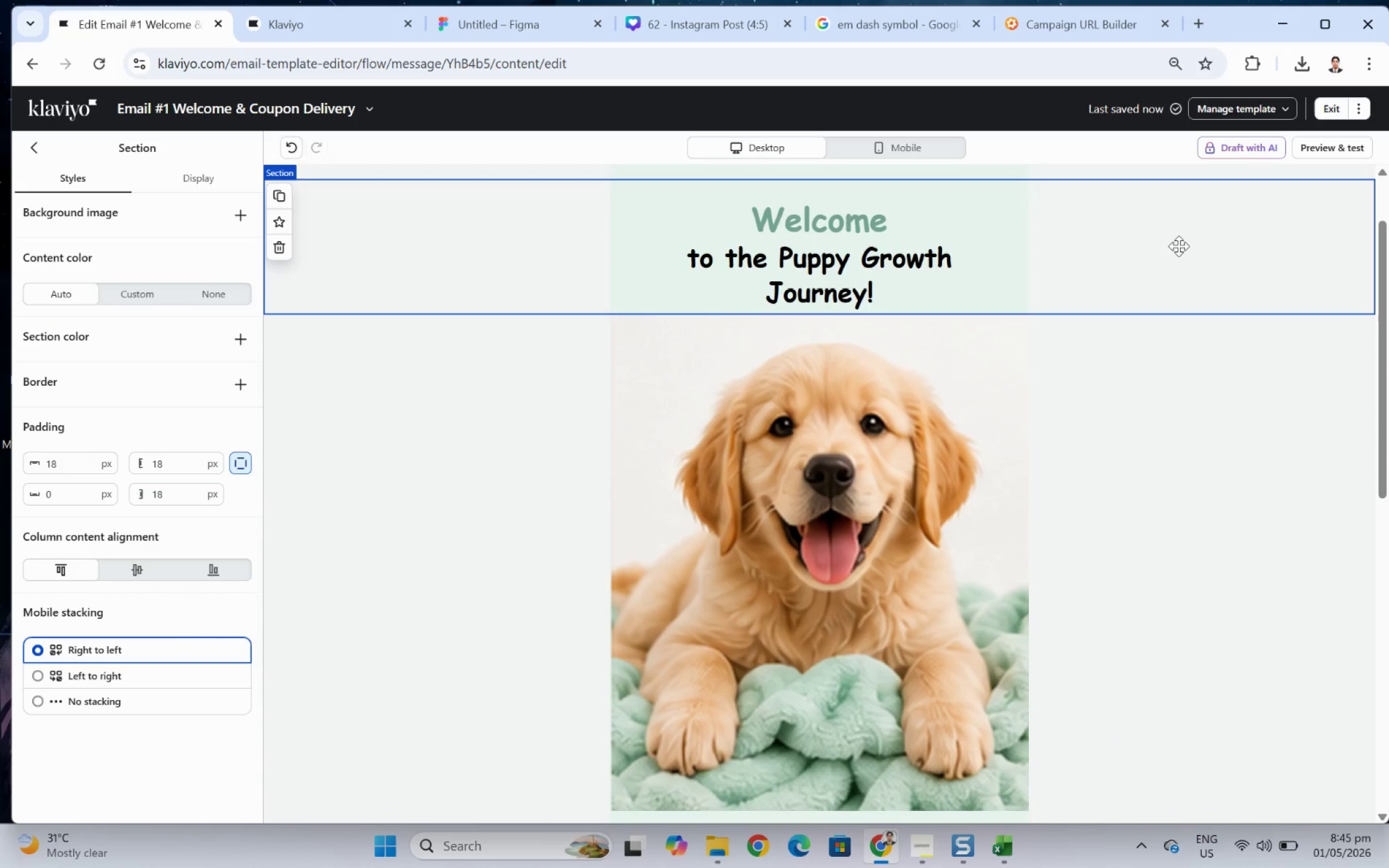 
hold_key(key=ControlLeft, duration=0.42)
scroll: coordinate [1184, 263], scroll_direction: down, amount: 3.0
 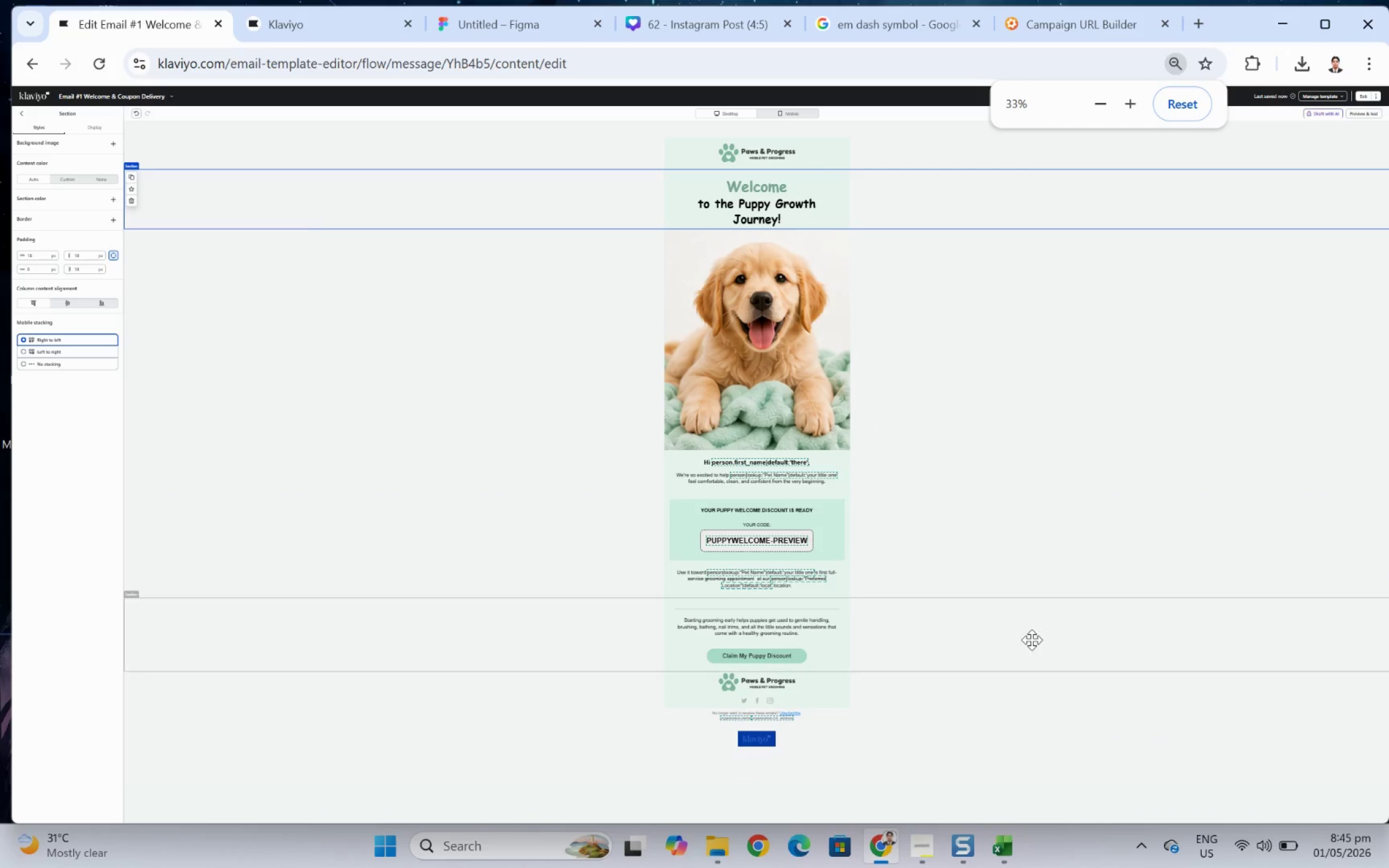 
left_click([1026, 640])
 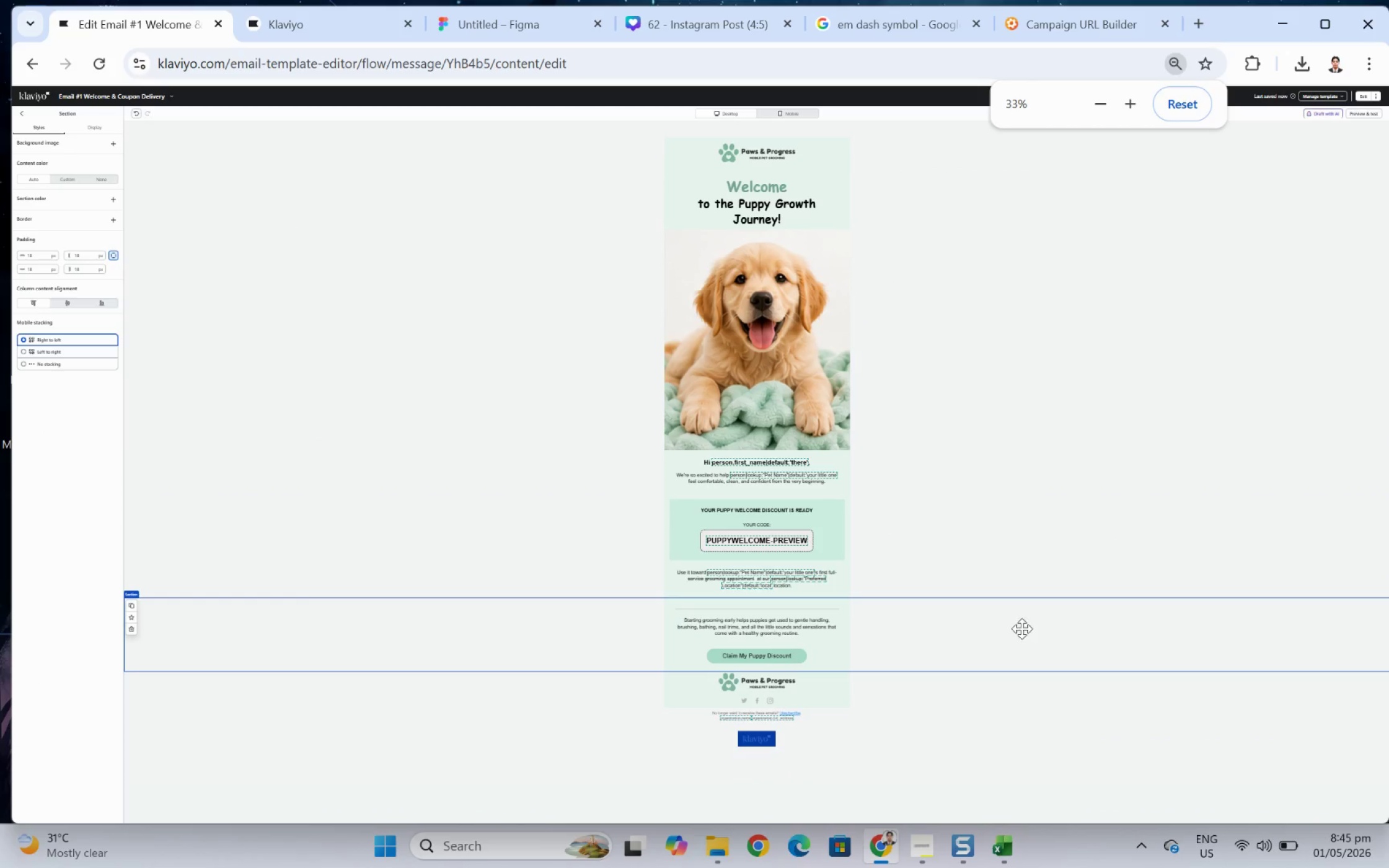 
hold_key(key=ControlLeft, duration=0.52)
scroll: coordinate [963, 620], scroll_direction: up, amount: 3.0
 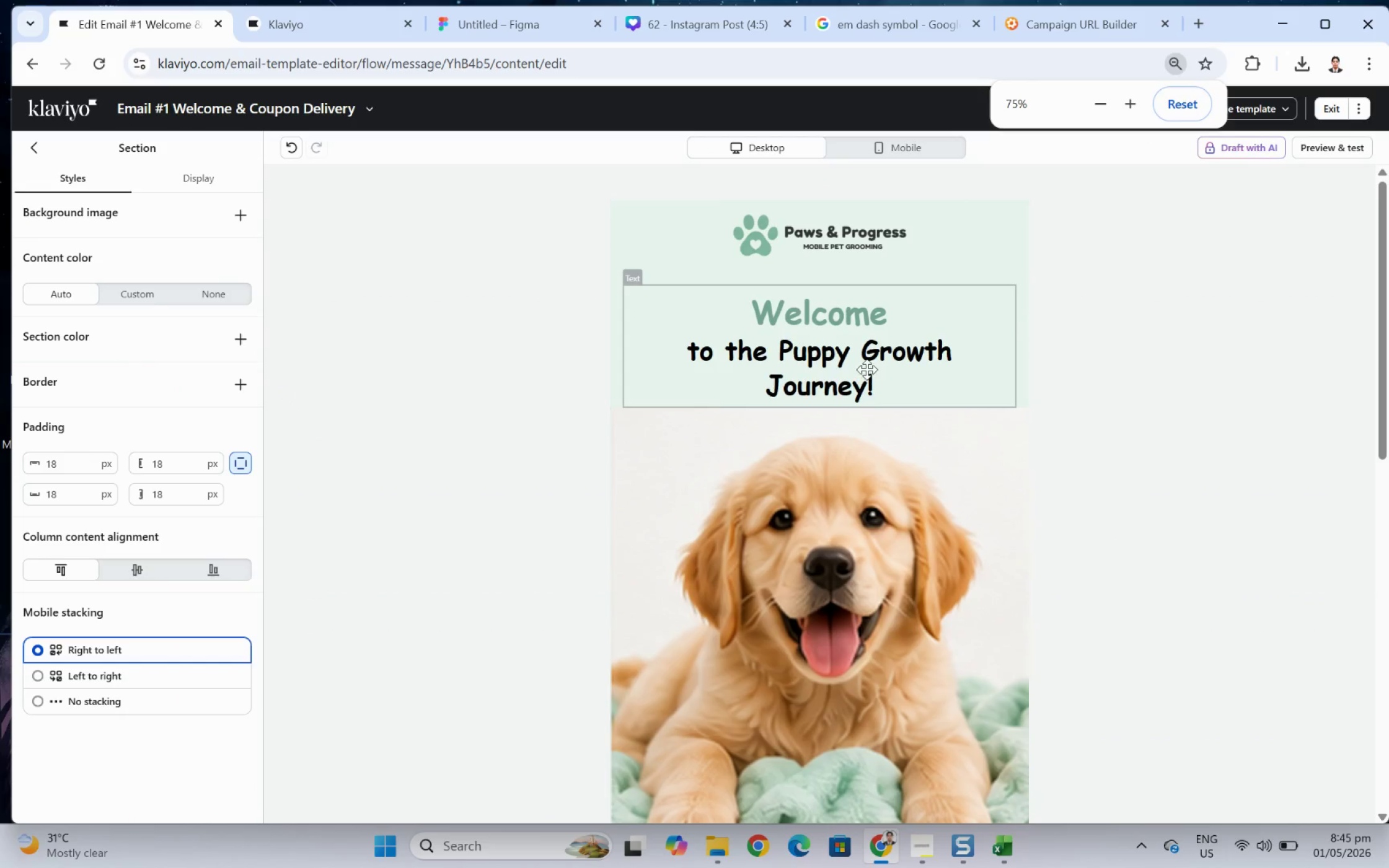 
double_click([866, 369])
 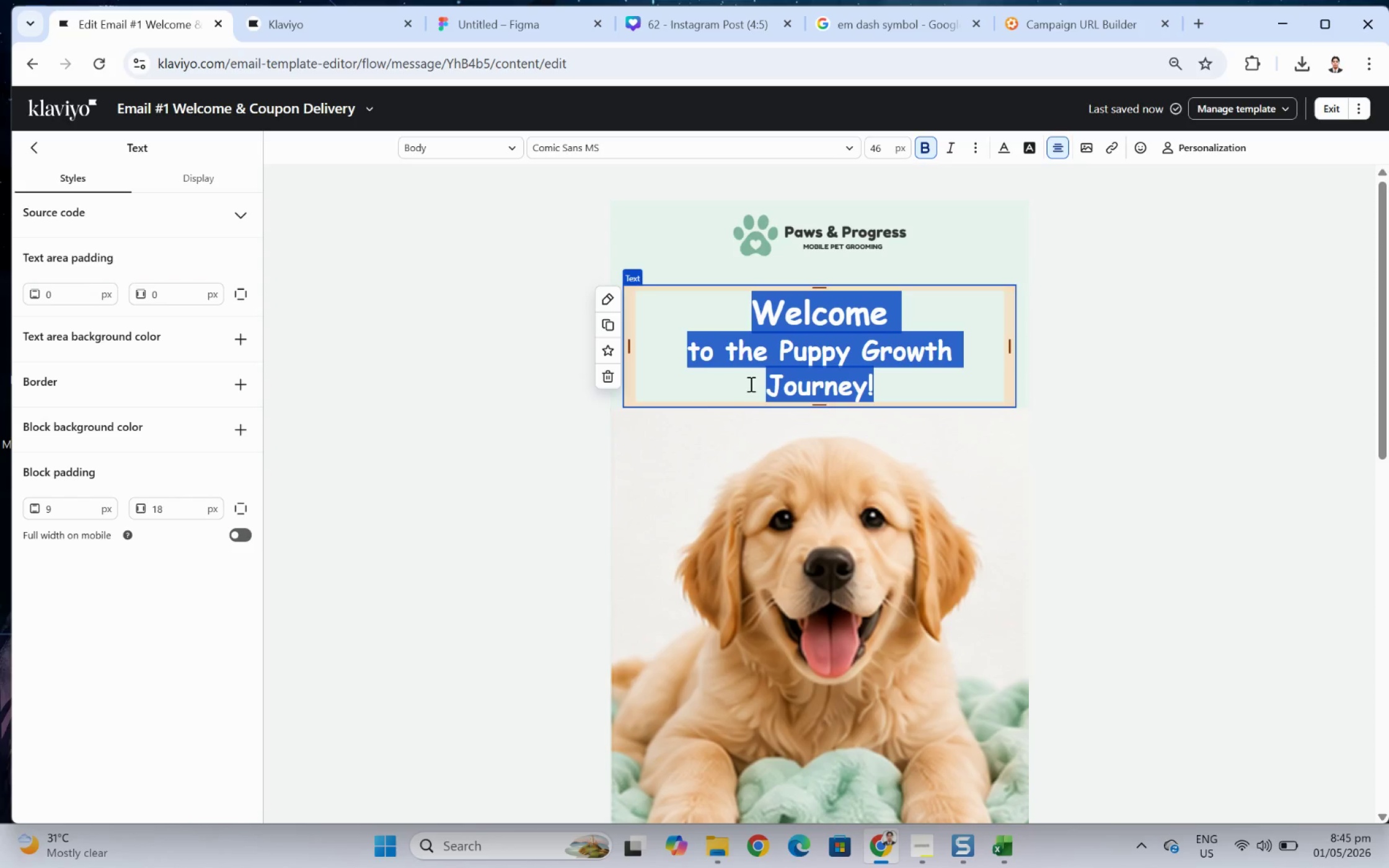 
left_click([767, 386])
 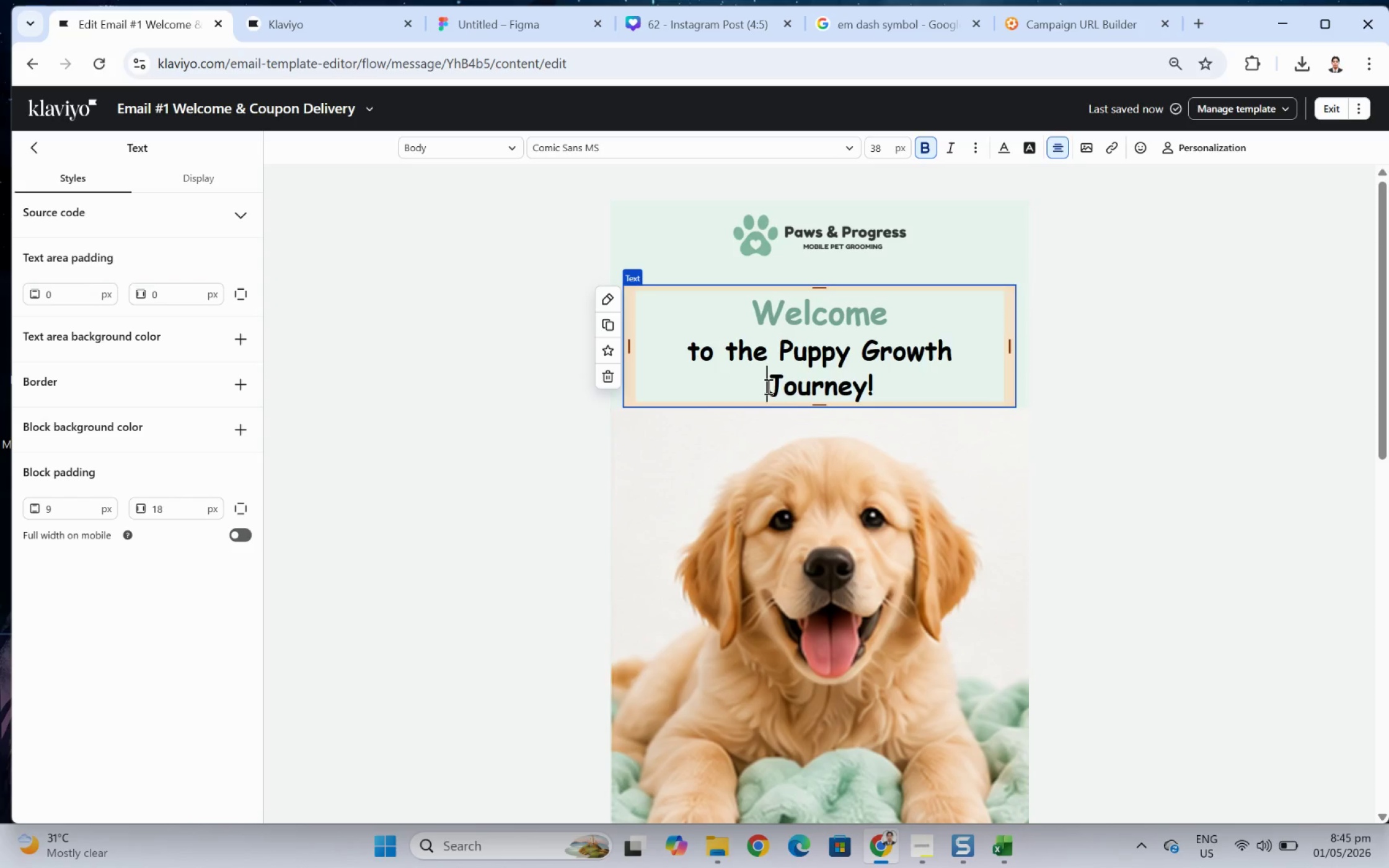 
key(Backspace)
 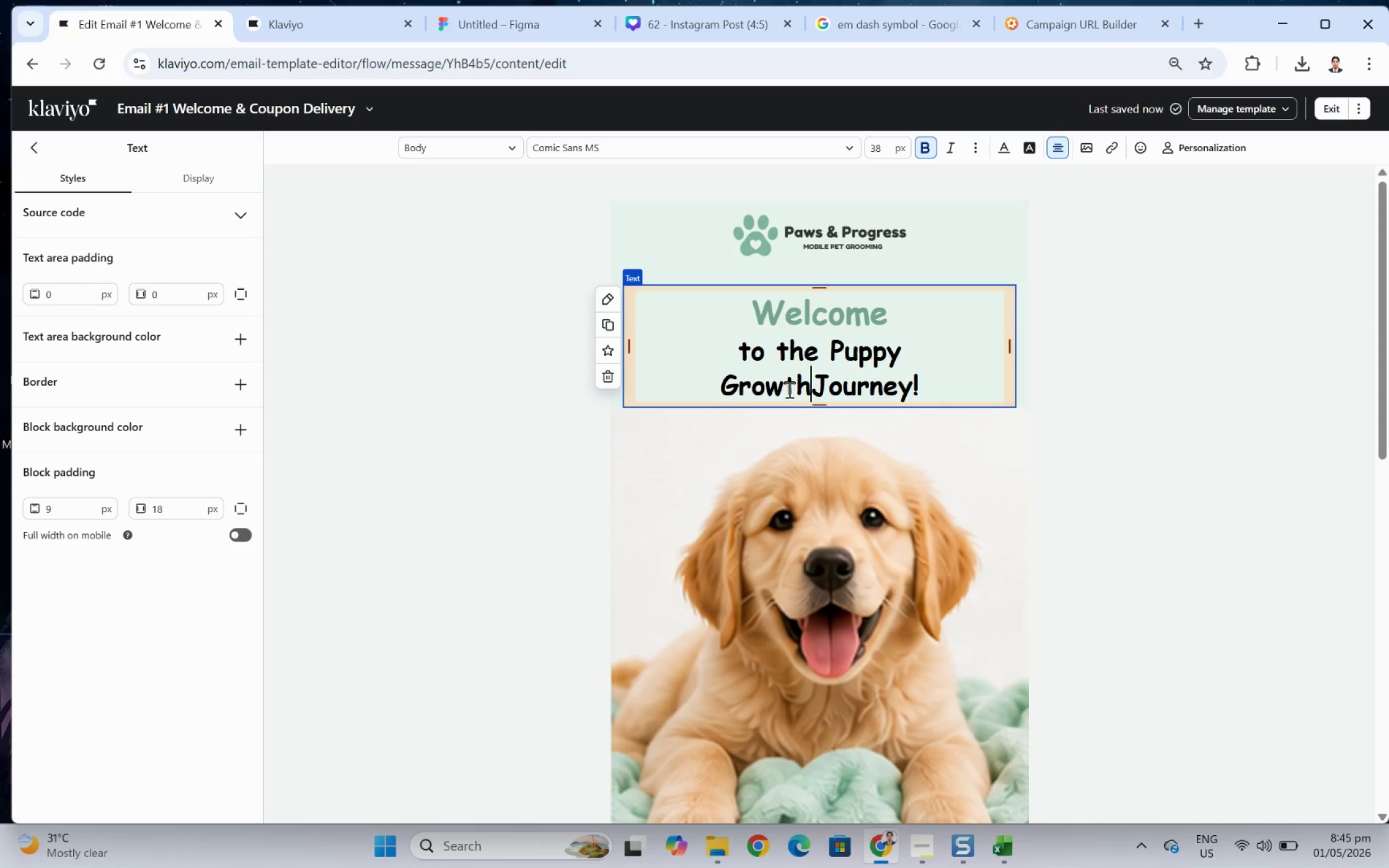 
key(Space)
 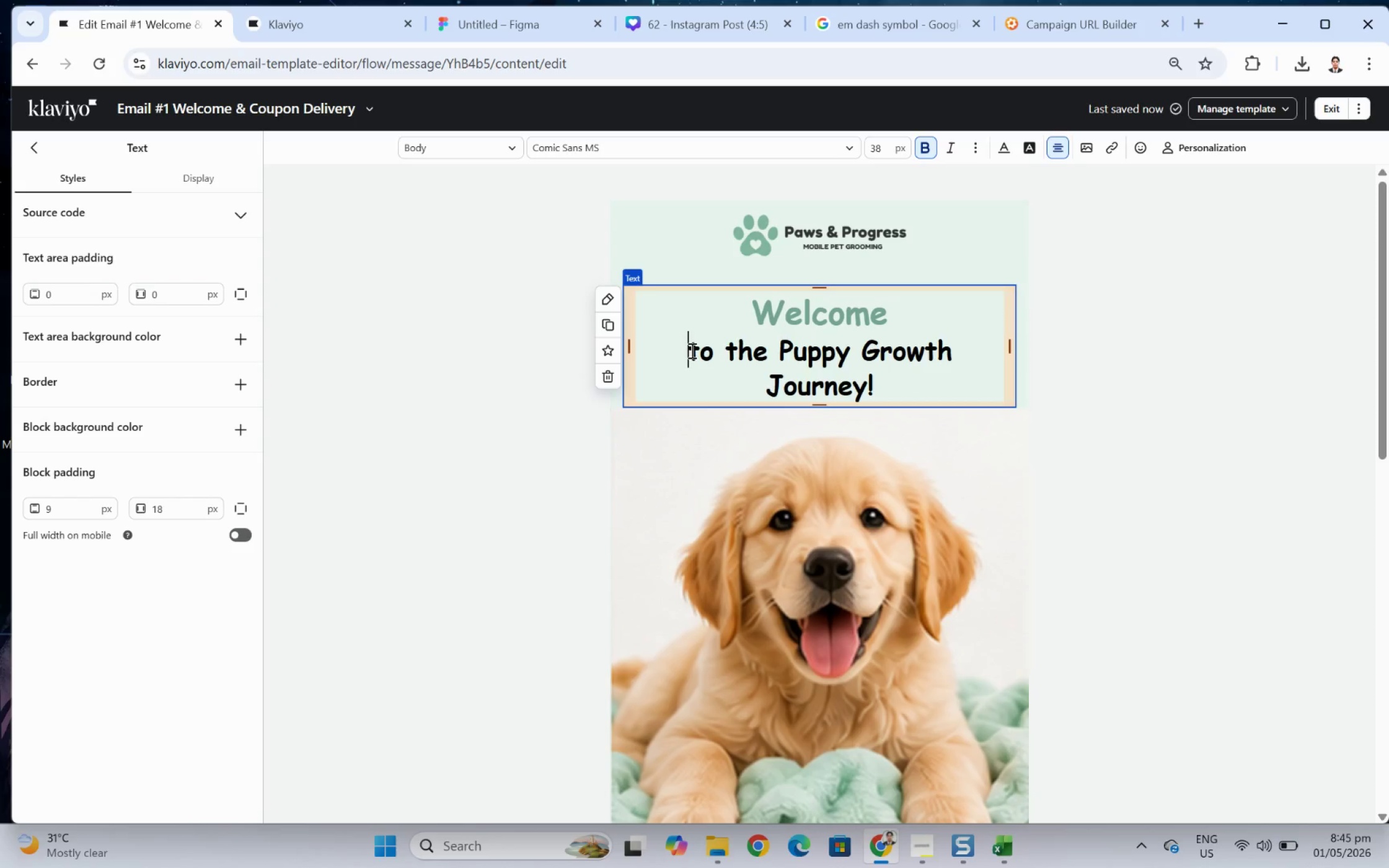 
key(Backspace)
 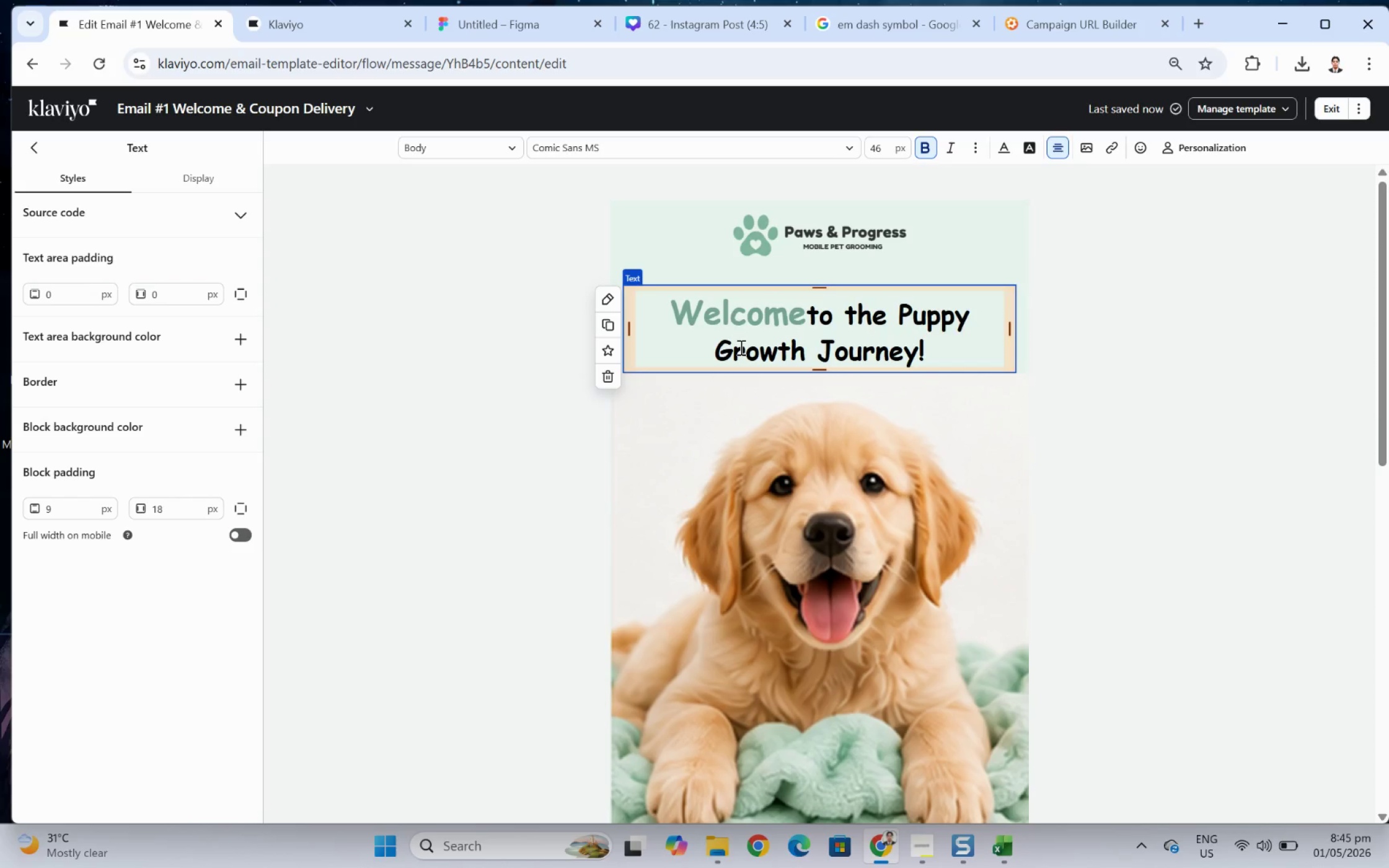 
key(Space)
 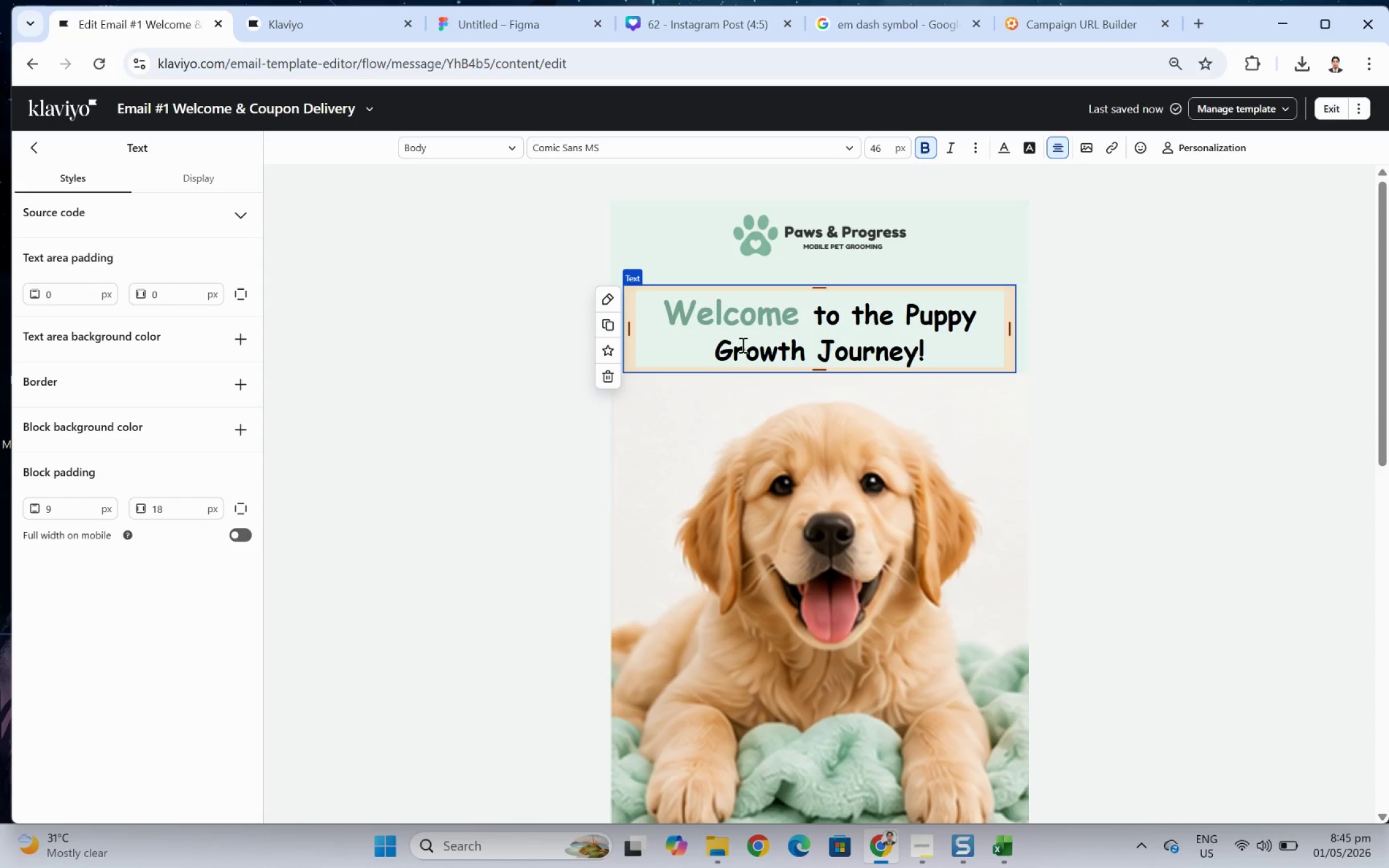 
key(Backspace)
 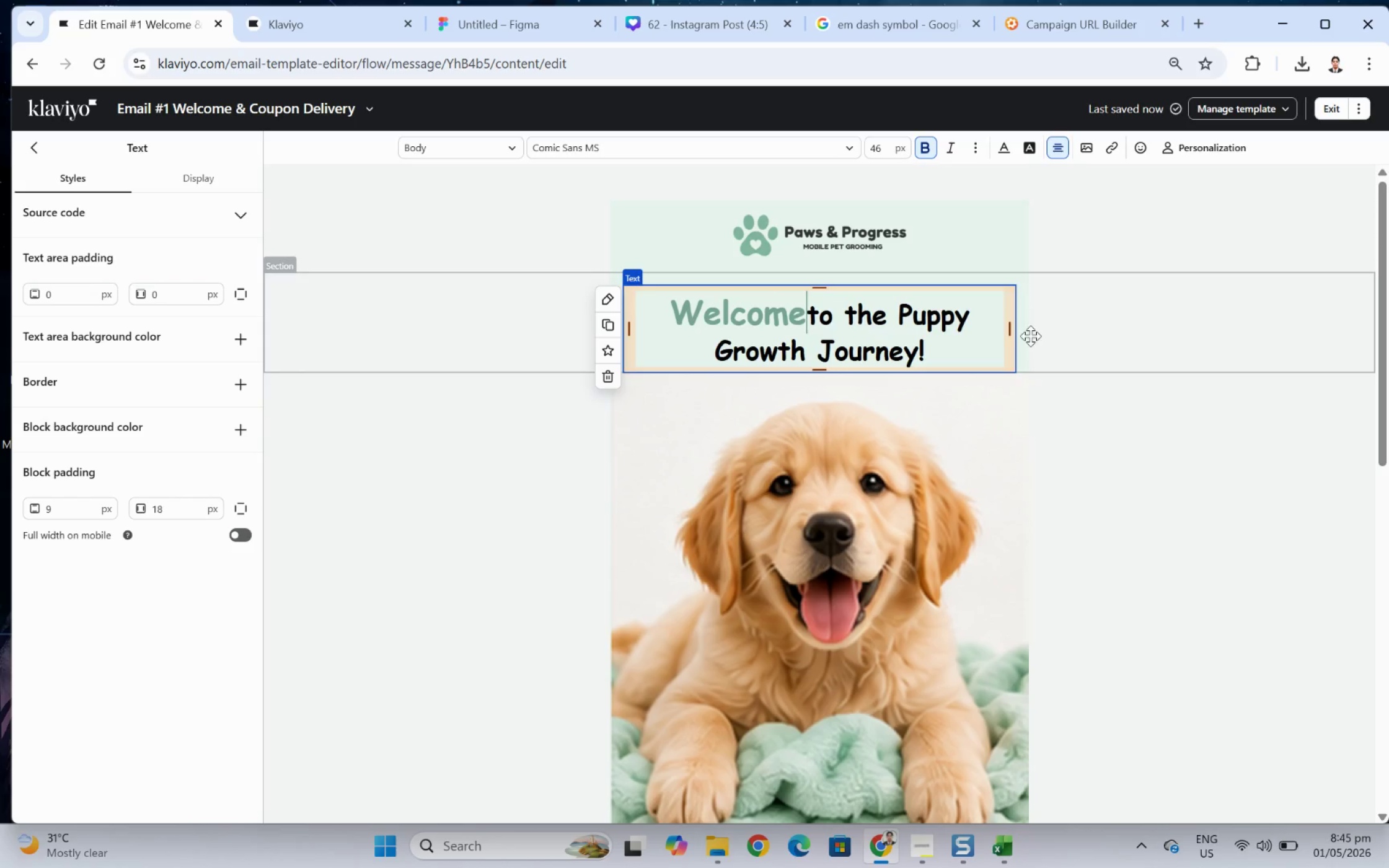 
key(Enter)
 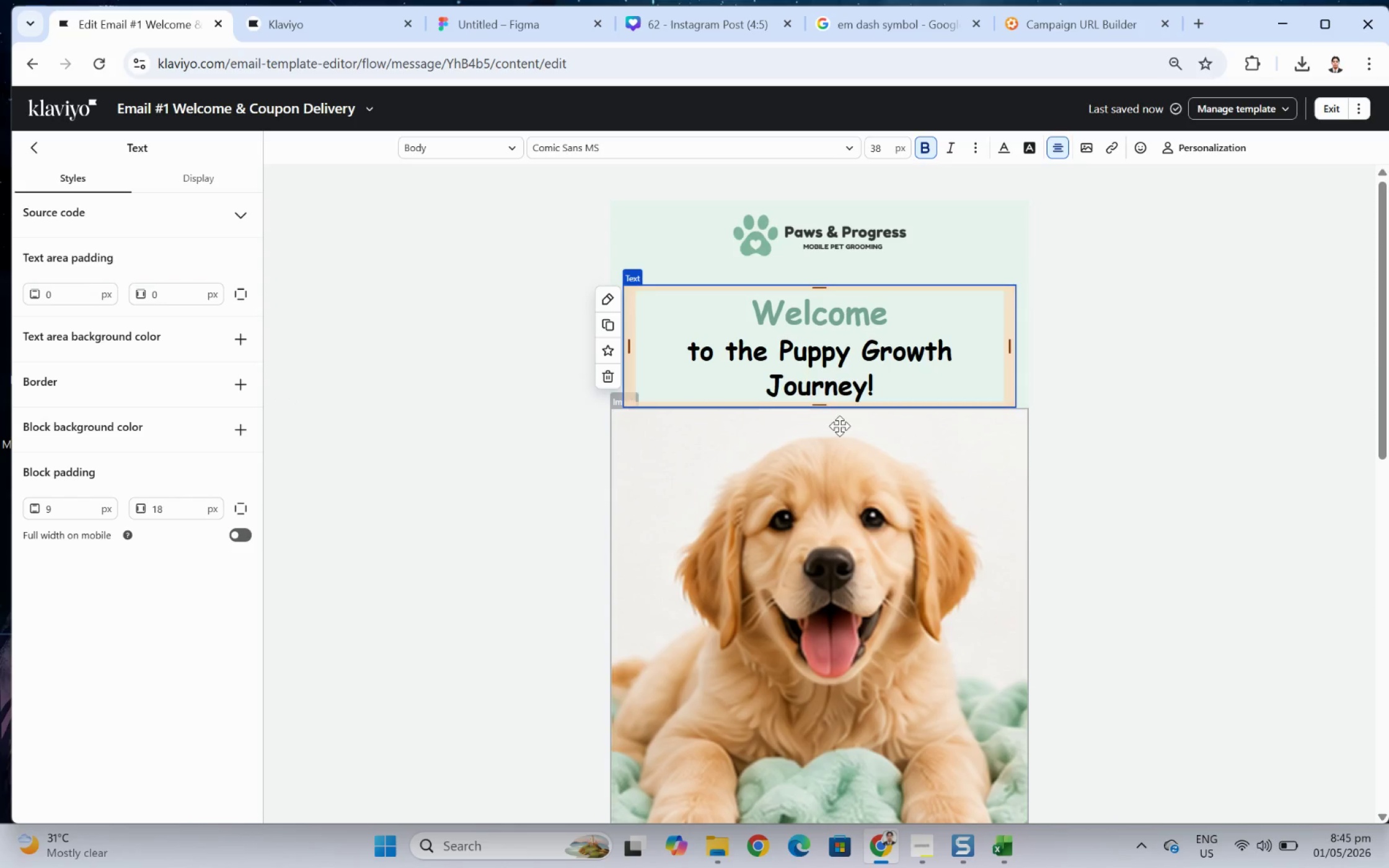 
left_click([838, 303])
 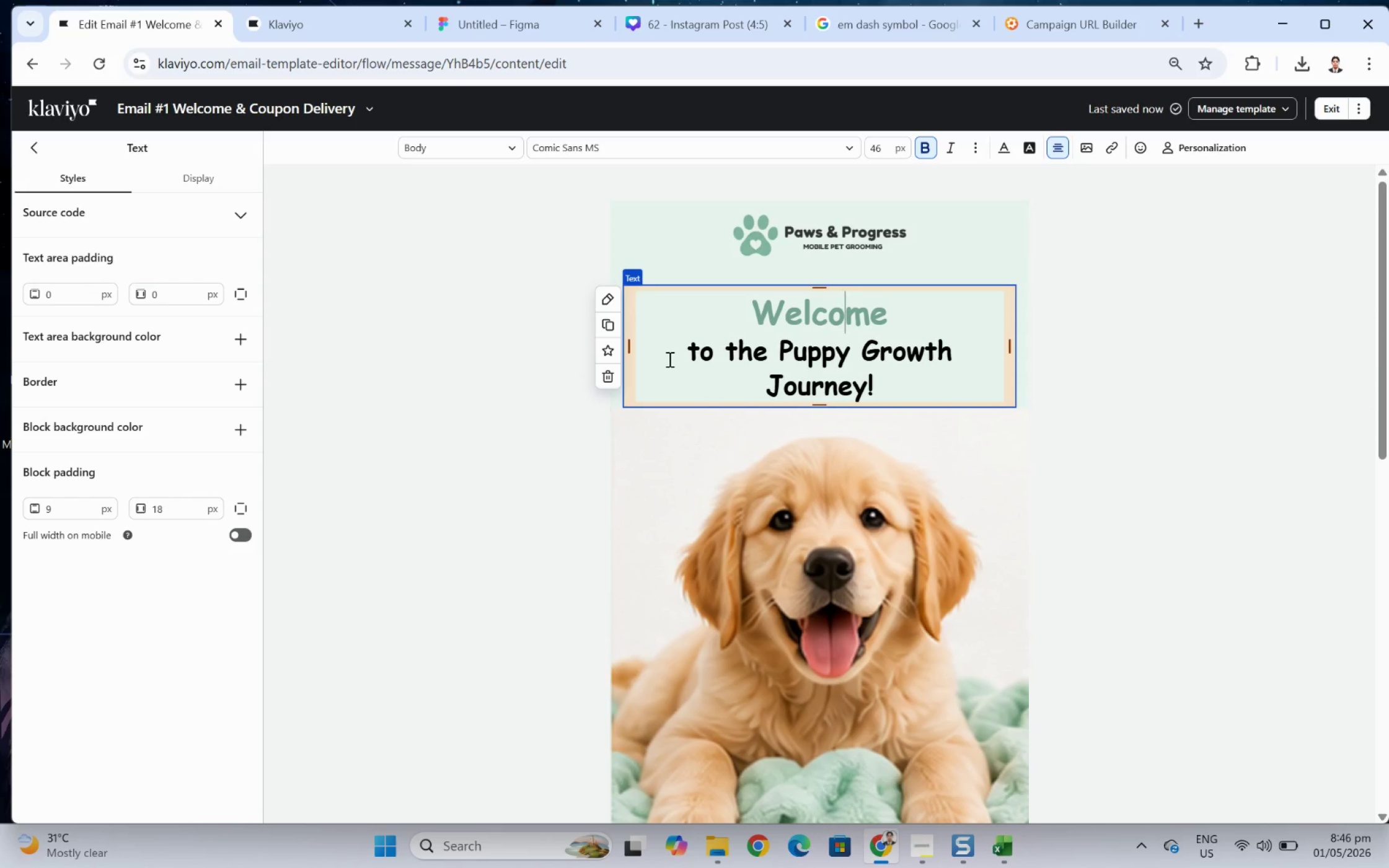 
left_click([701, 351])
 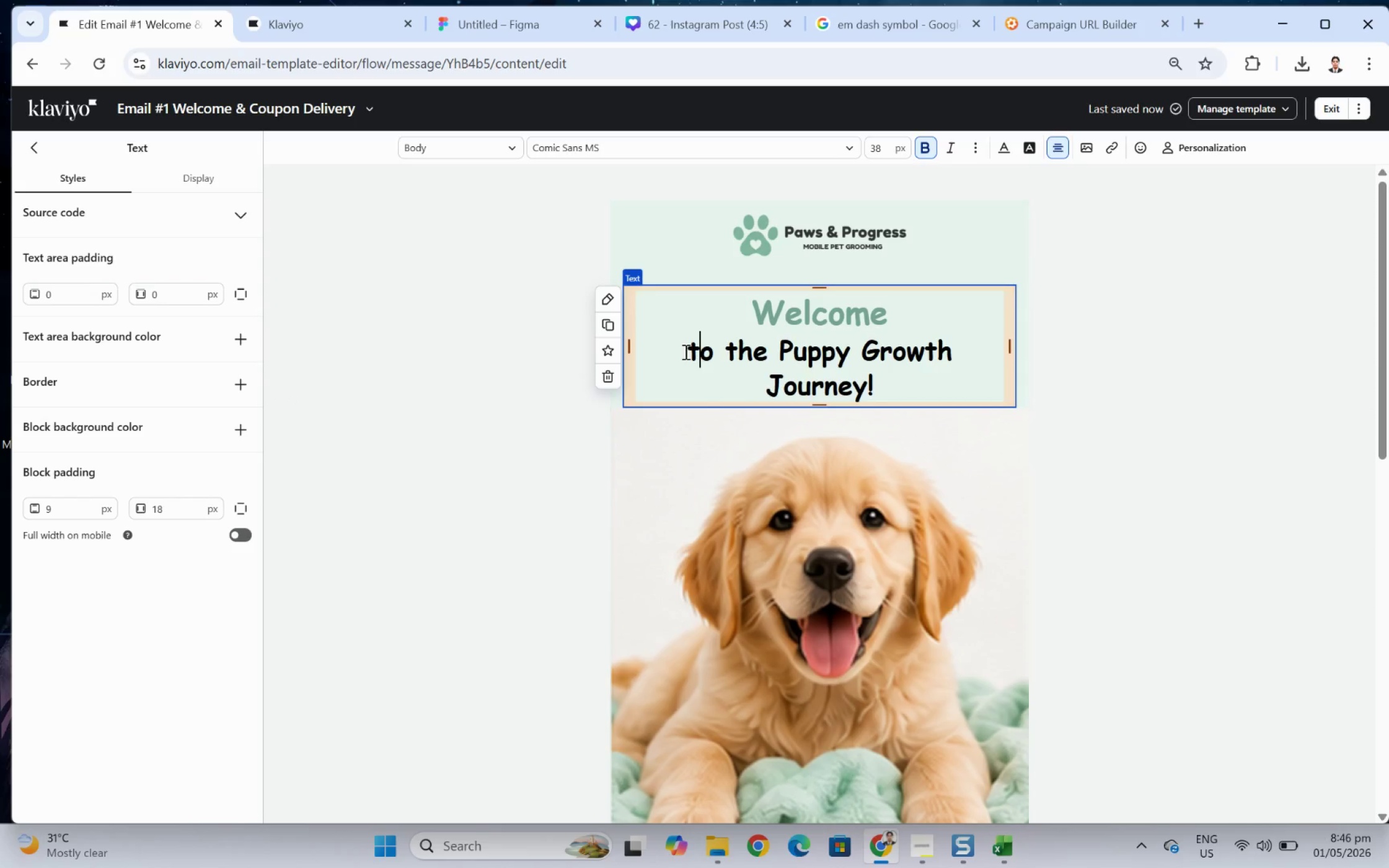 
left_click_drag(start_coordinate=[684, 351], to_coordinate=[886, 393])
 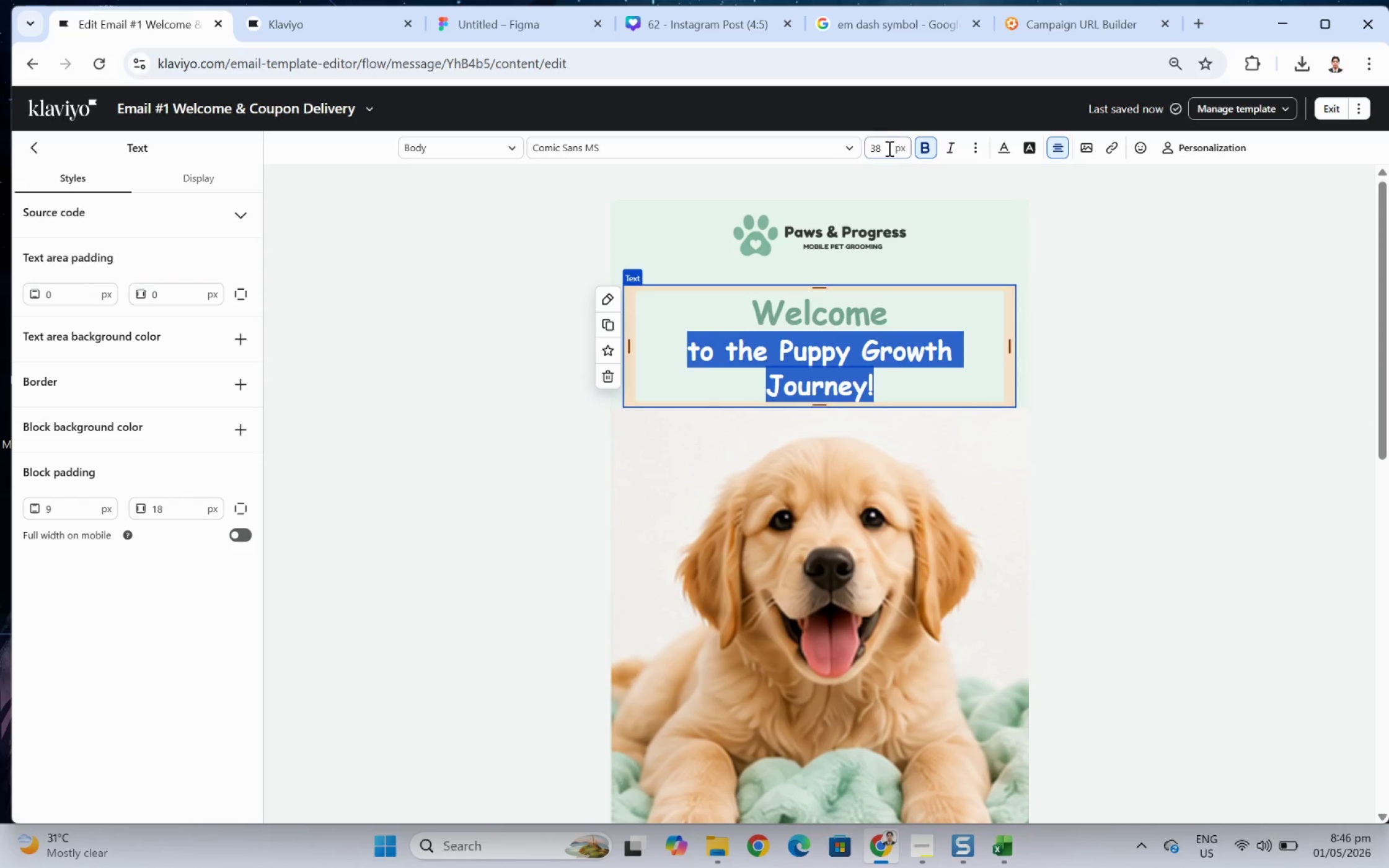 
double_click([888, 147])
 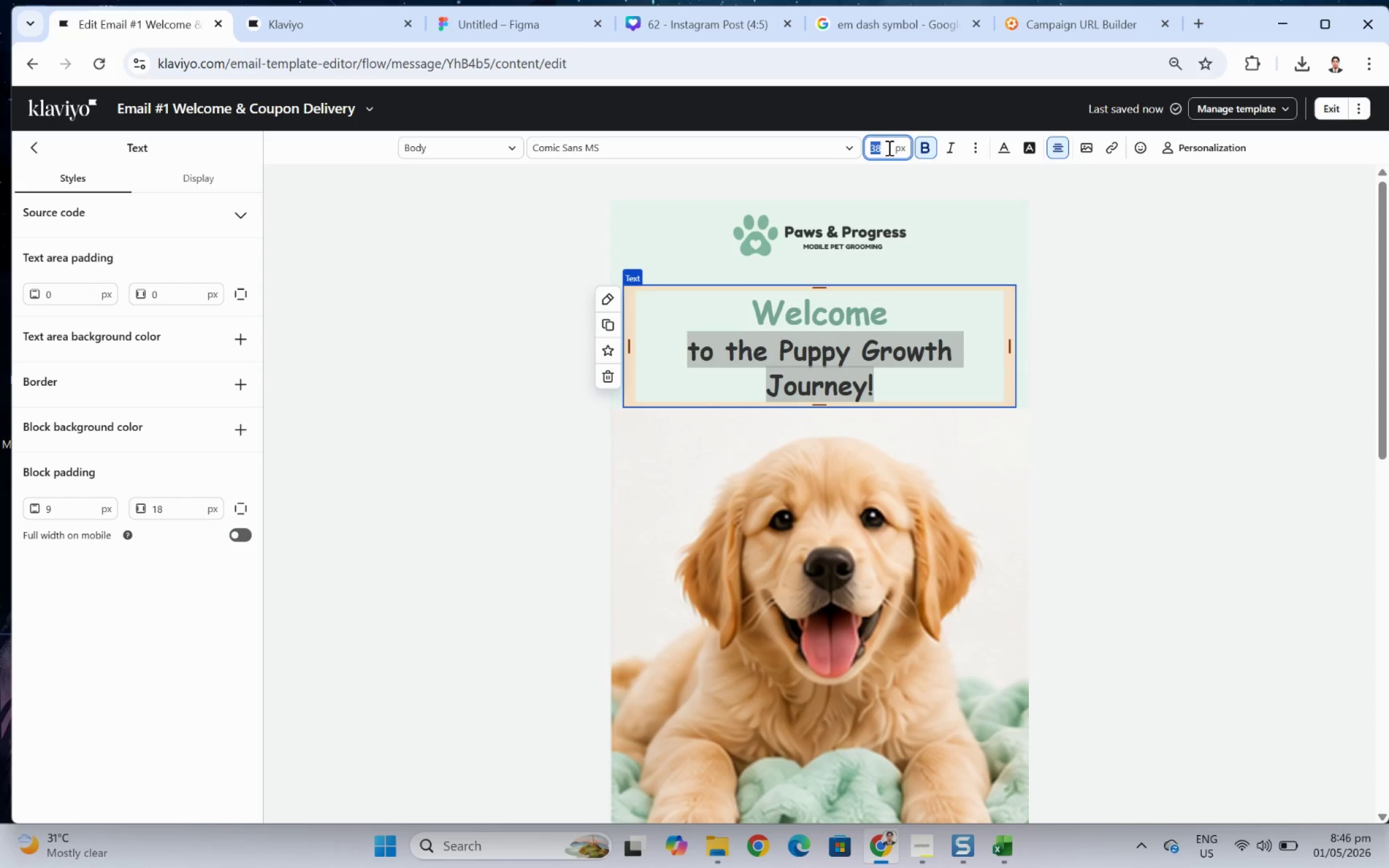 
key(Numpad4)
 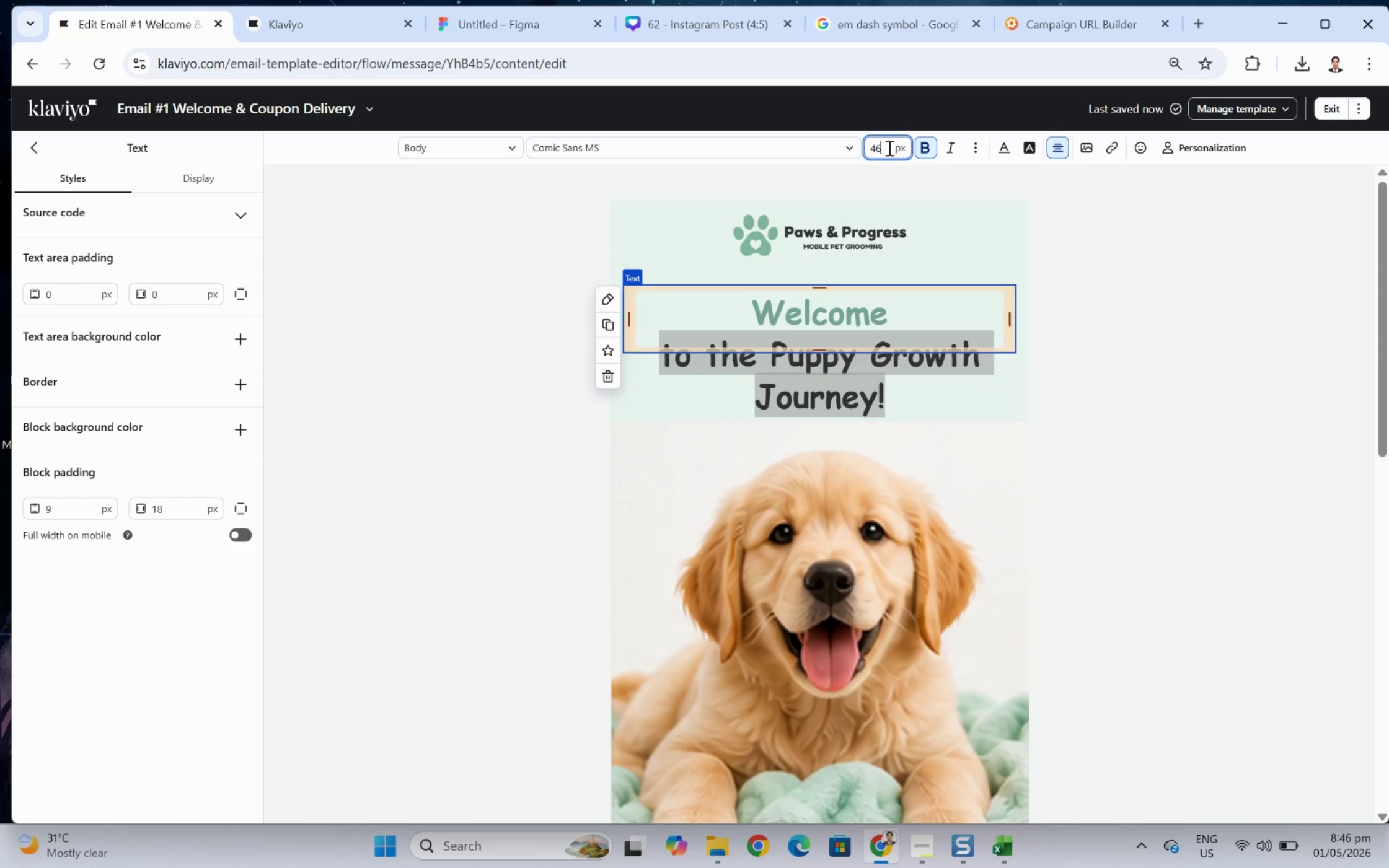 
key(Numpad6)
 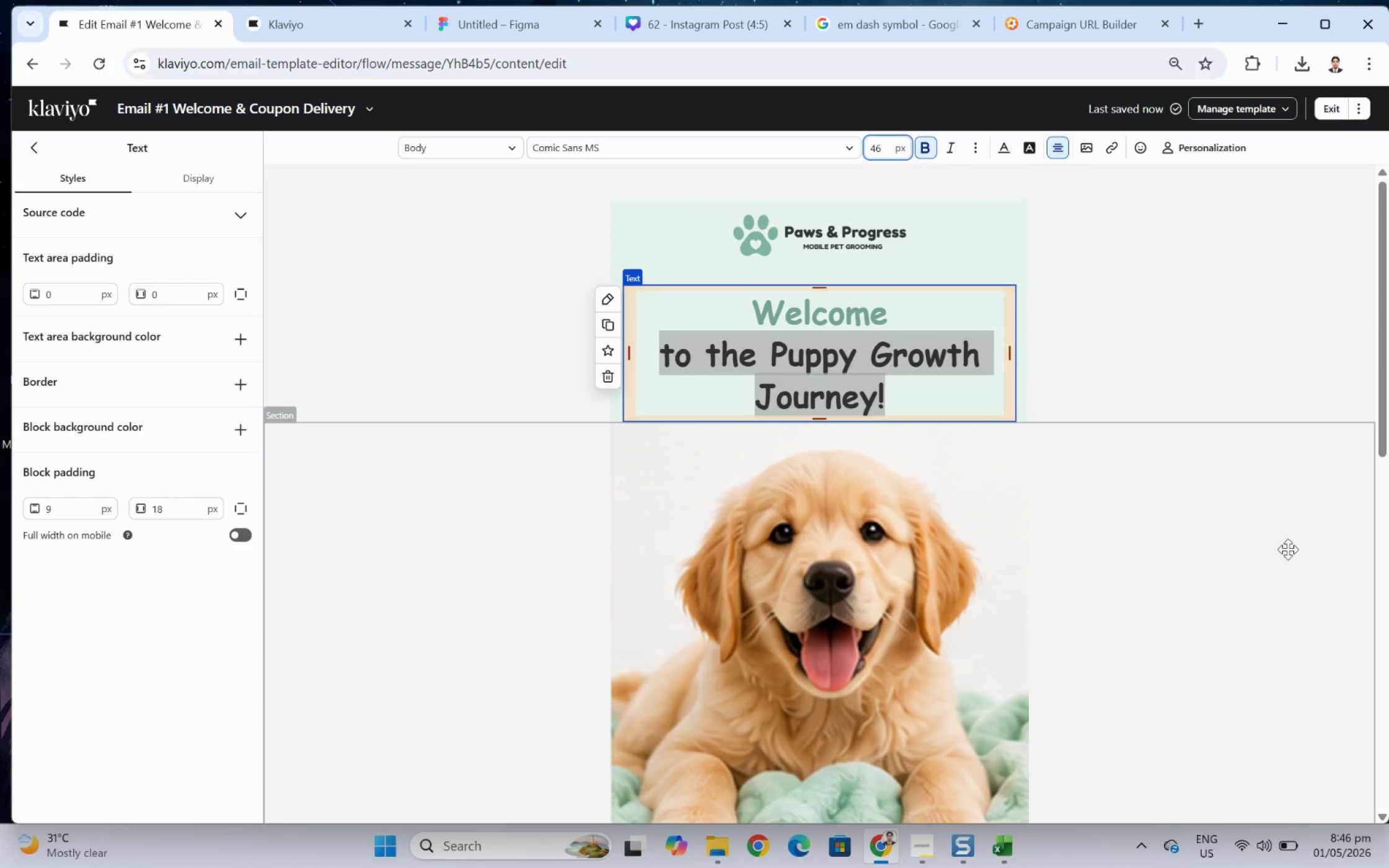 
left_click([1242, 608])
 